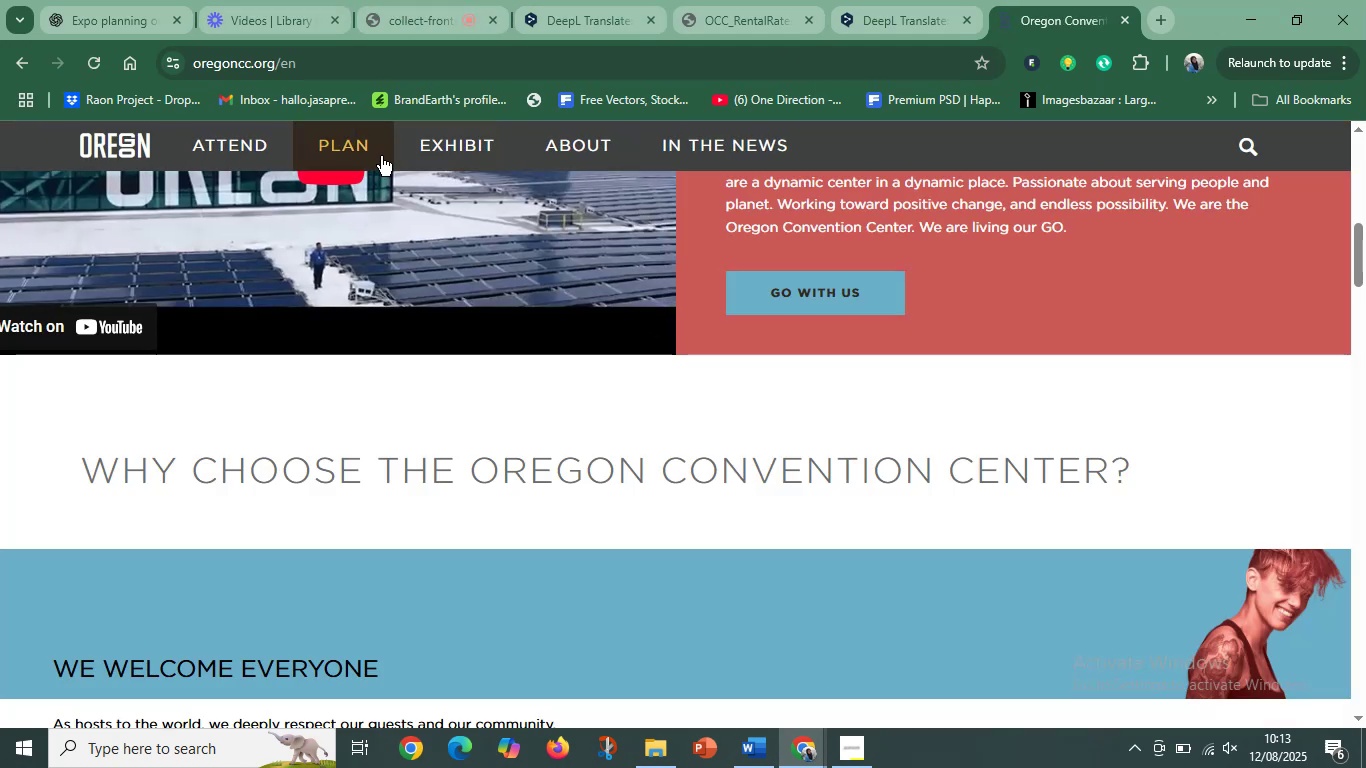 
left_click([381, 155])
 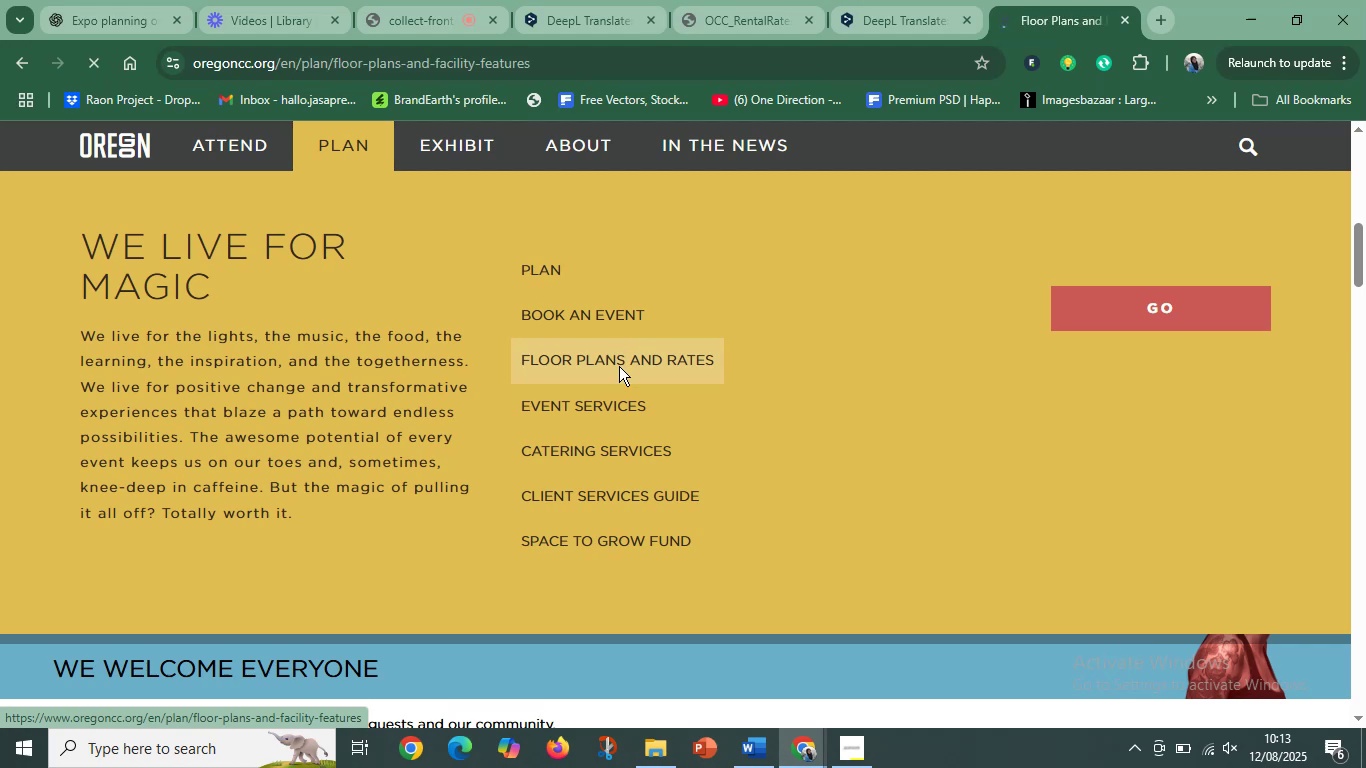 
scroll: coordinate [554, 532], scroll_direction: down, amount: 10.0
 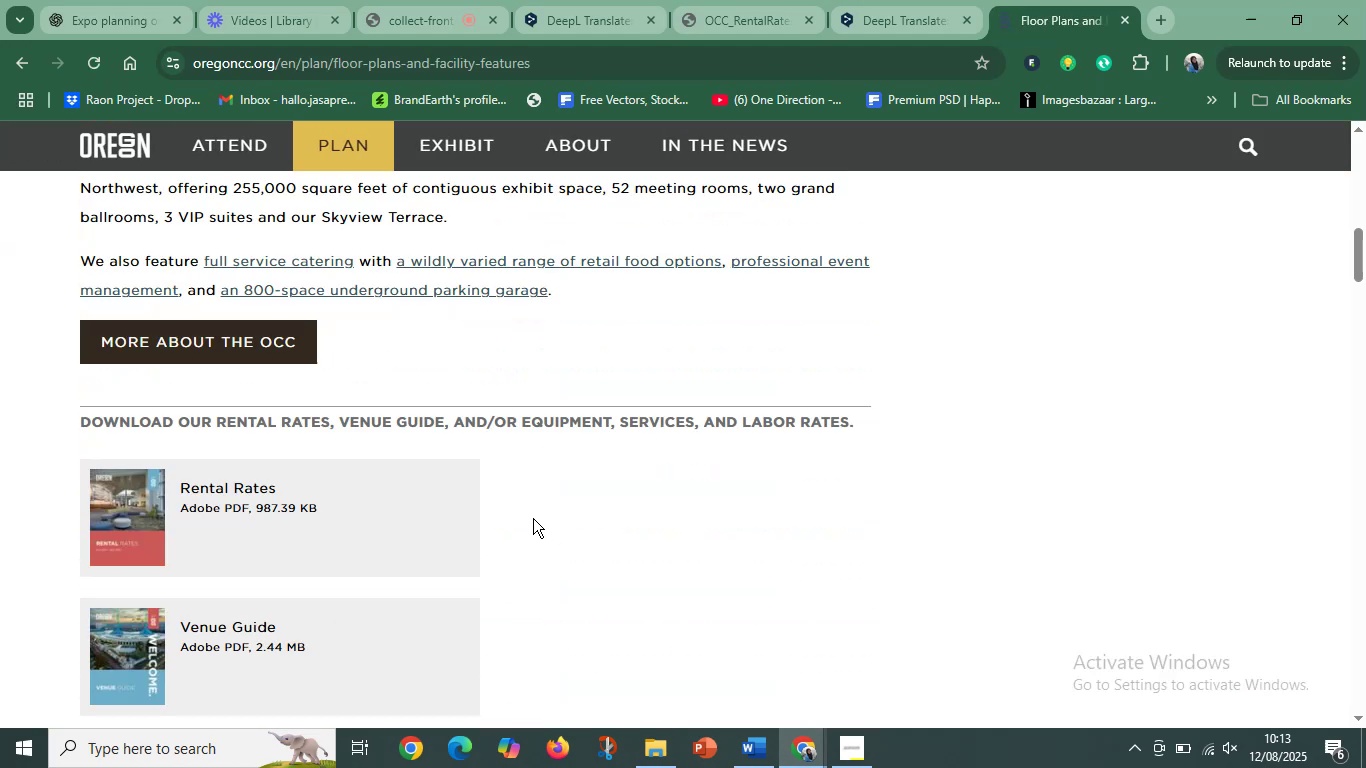 
scroll: coordinate [527, 505], scroll_direction: up, amount: 8.0
 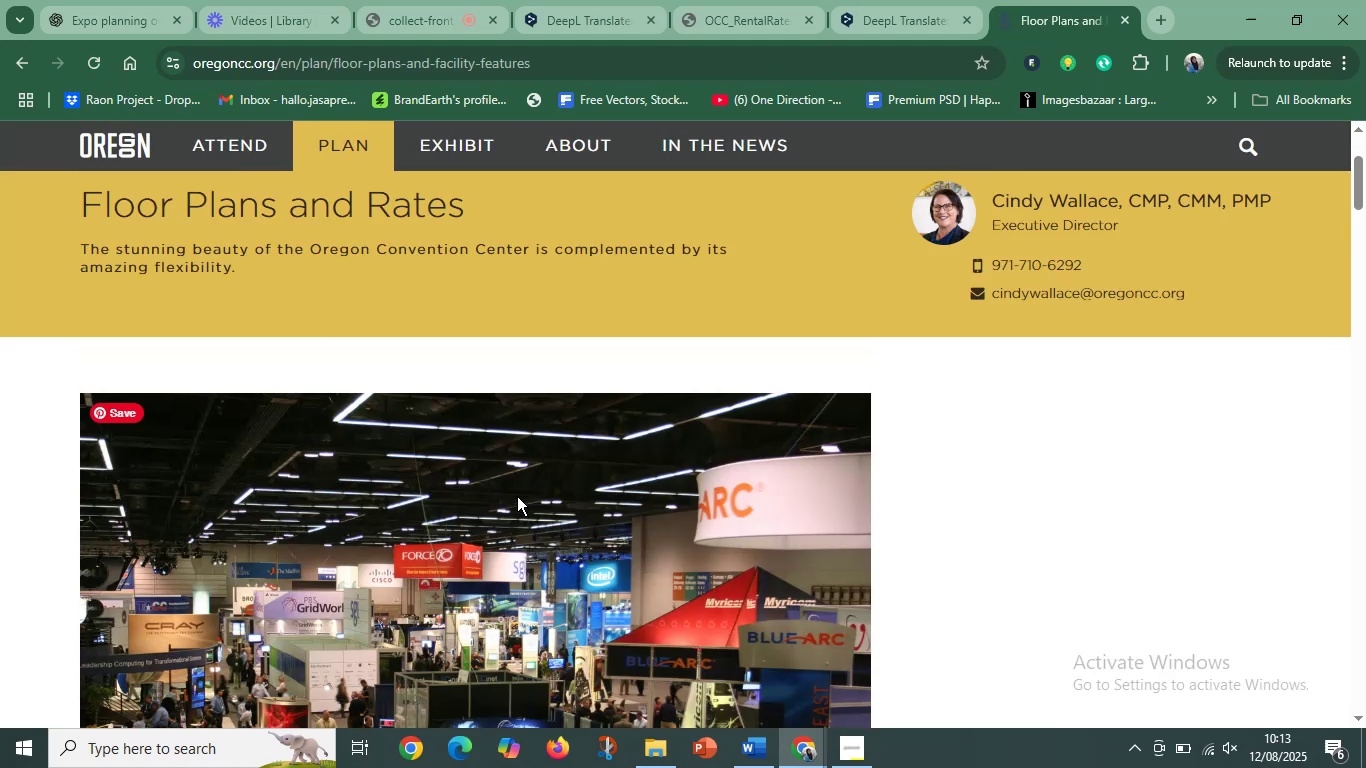 
scroll: coordinate [509, 482], scroll_direction: down, amount: 1.0
 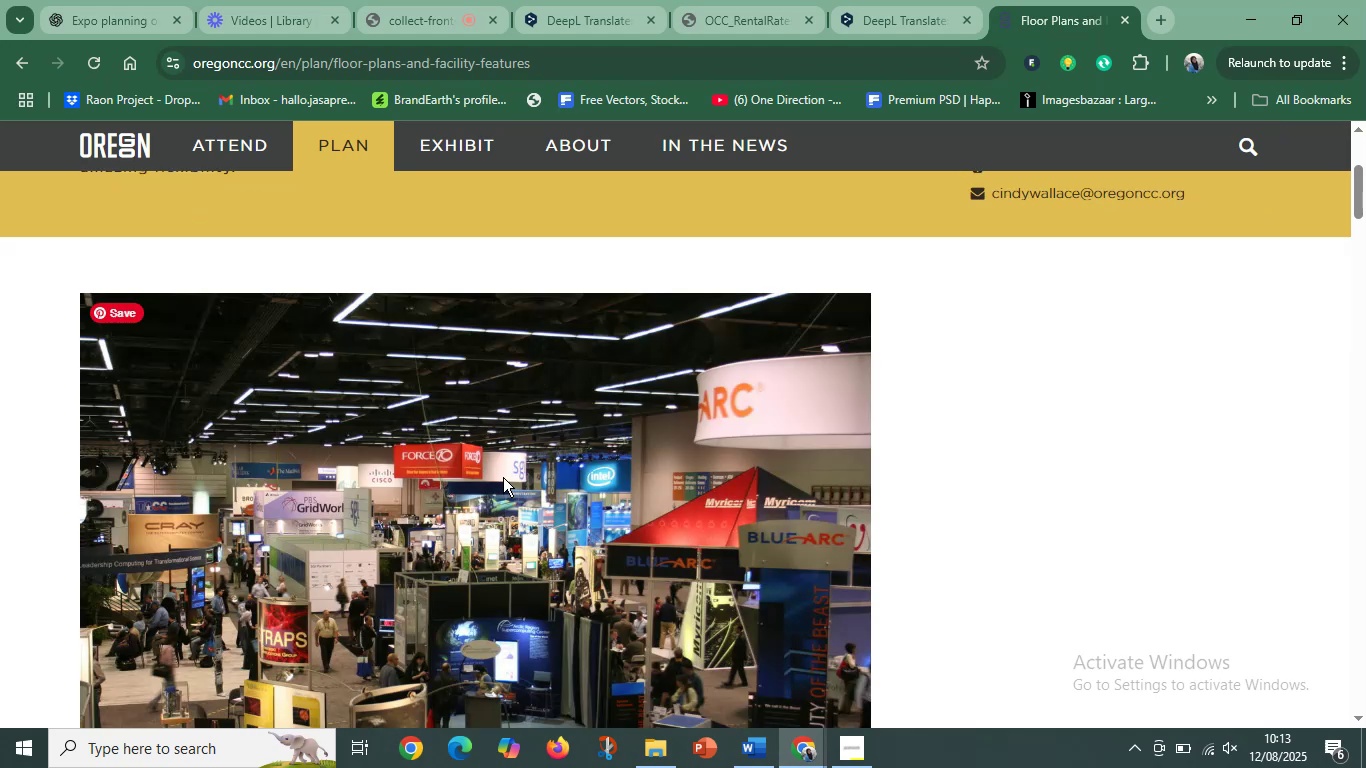 
scroll: coordinate [502, 476], scroll_direction: up, amount: 3.0
 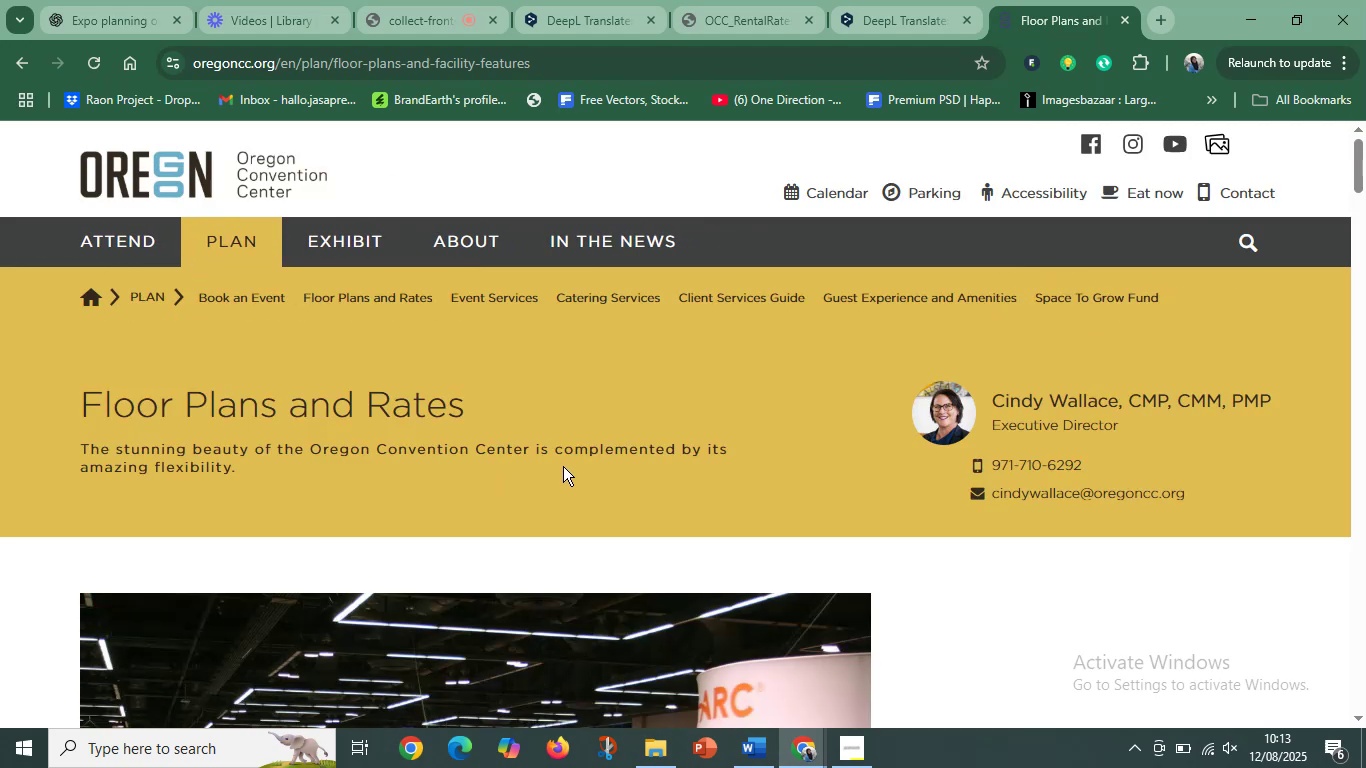 
scroll: coordinate [561, 462], scroll_direction: down, amount: 9.0
 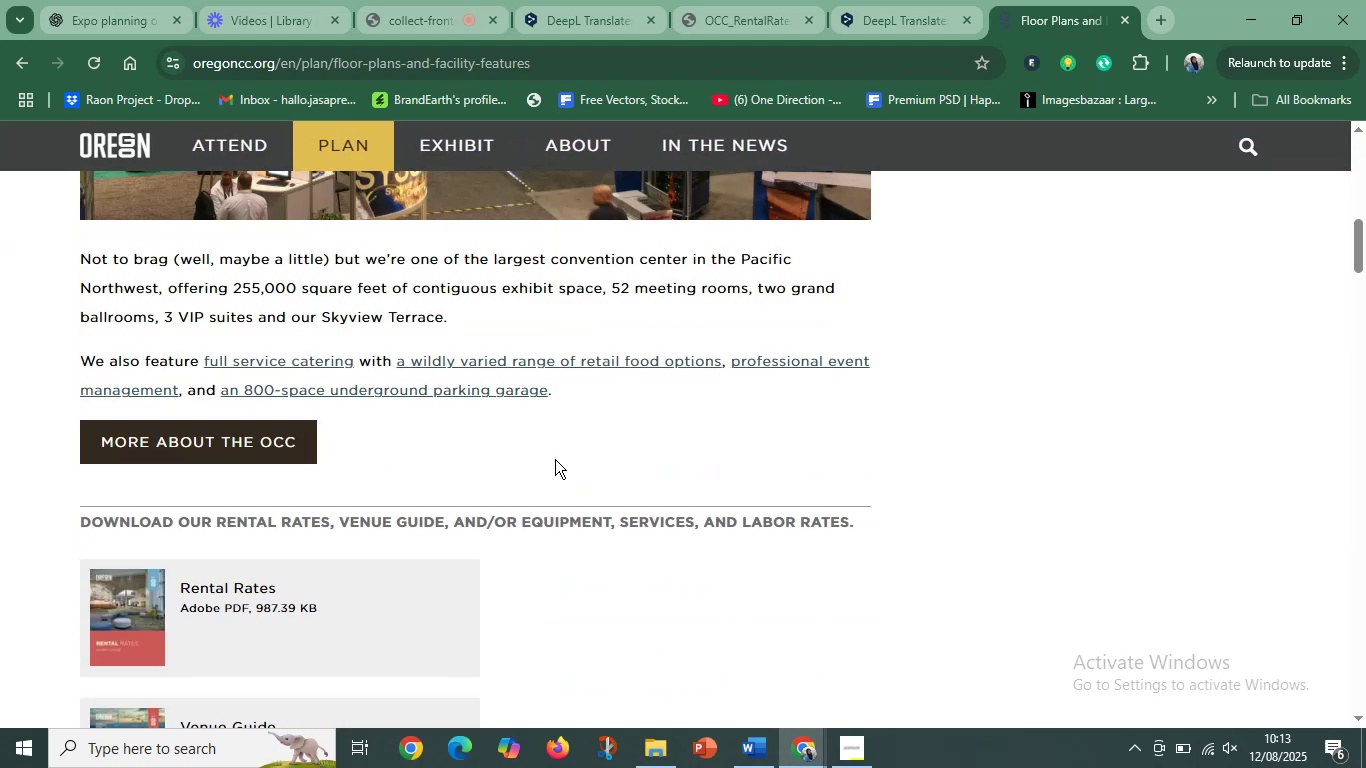 
scroll: coordinate [441, 478], scroll_direction: up, amount: 5.0
 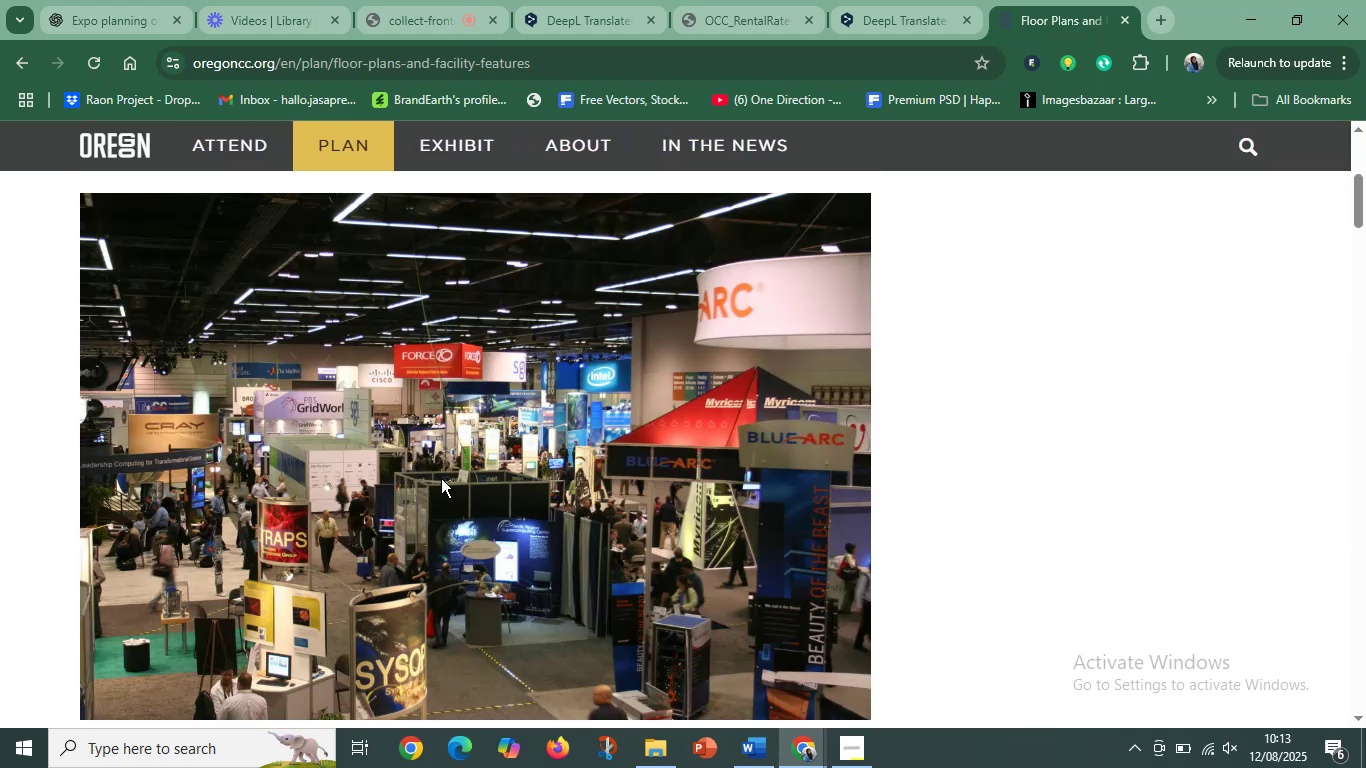 
scroll: coordinate [441, 478], scroll_direction: down, amount: 3.0
 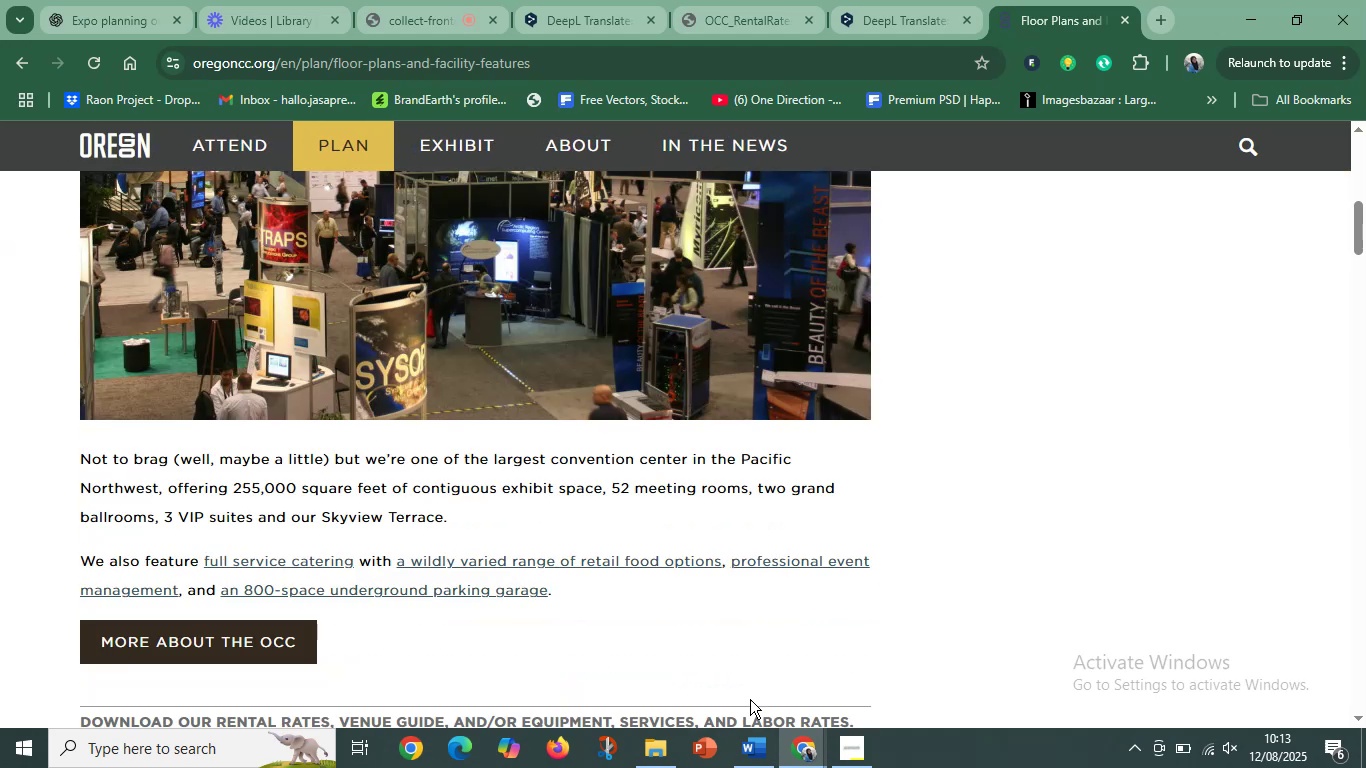 
left_click([763, 751])
 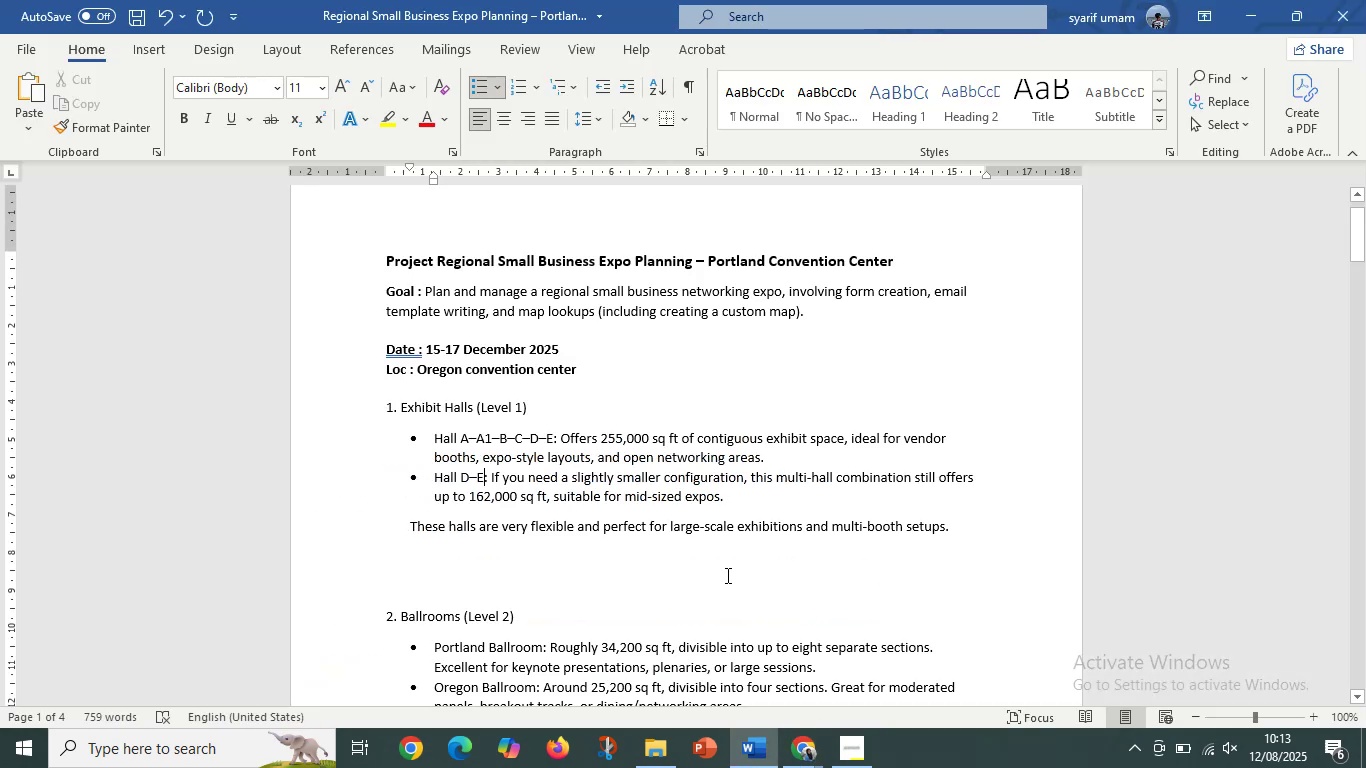 
scroll: coordinate [513, 475], scroll_direction: up, amount: 1.0
 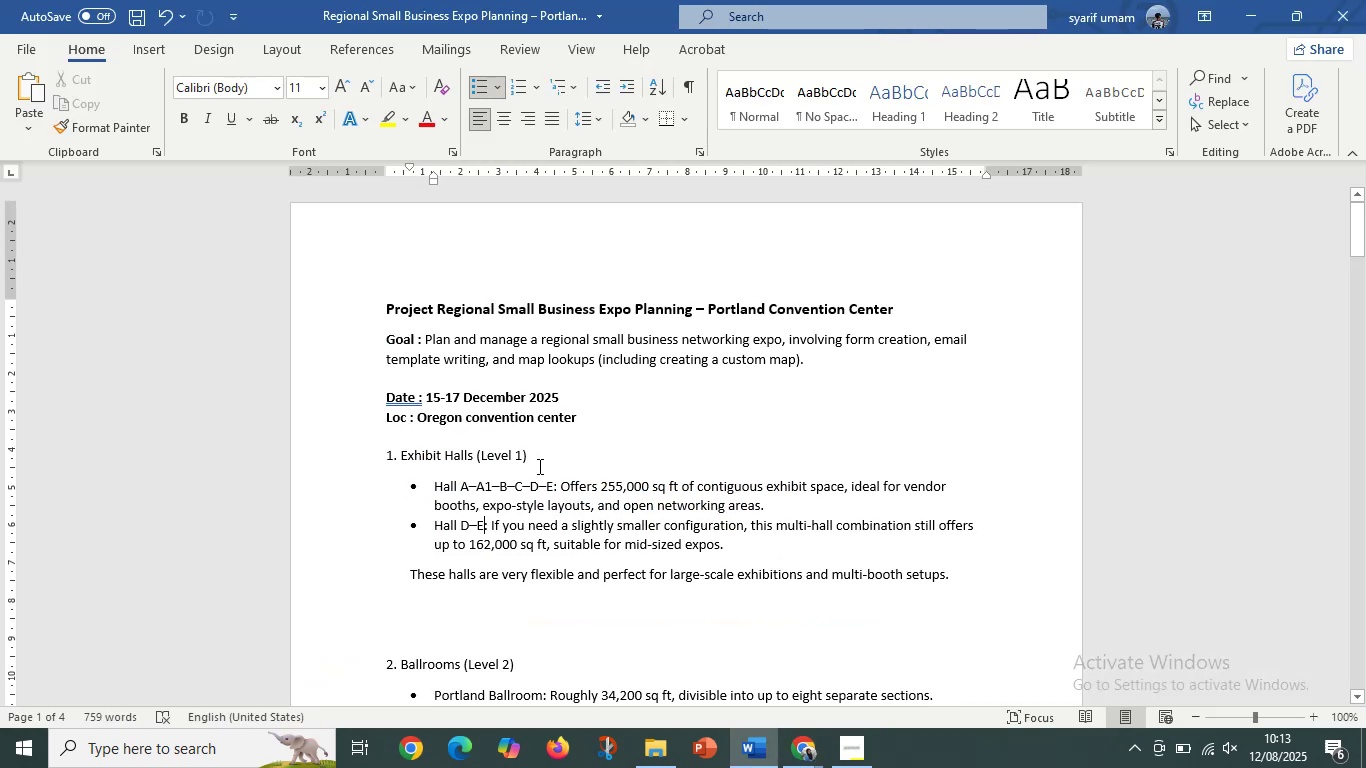 
wait(5.15)
 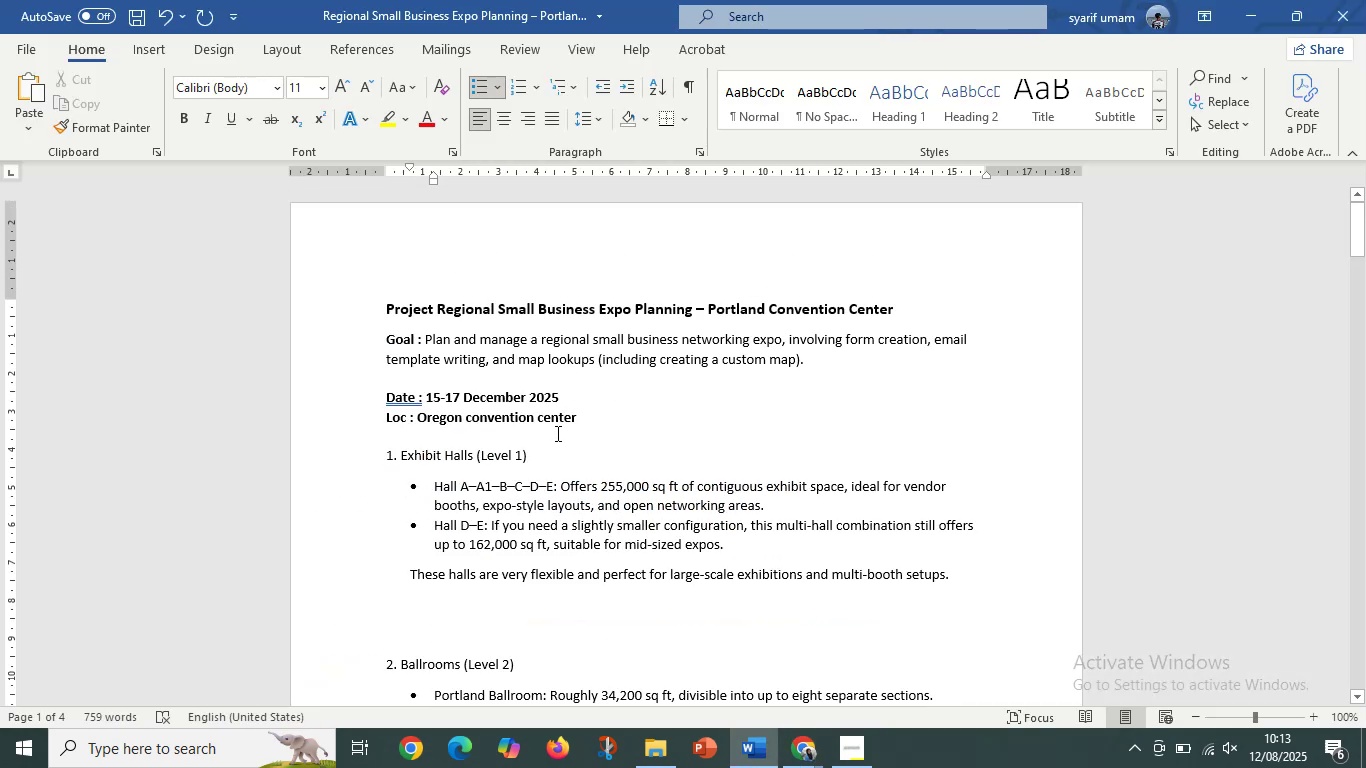 
left_click([575, 501])
 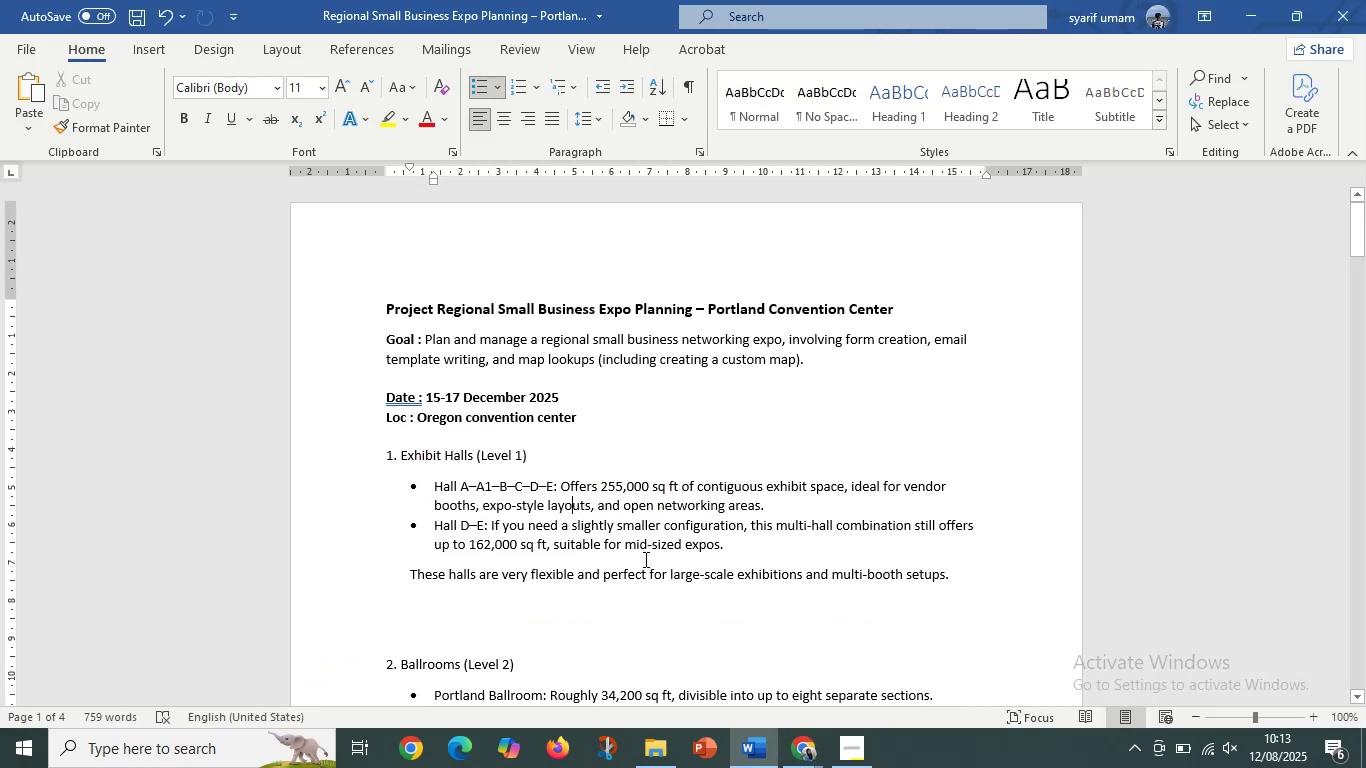 
scroll: coordinate [648, 559], scroll_direction: down, amount: 1.0
 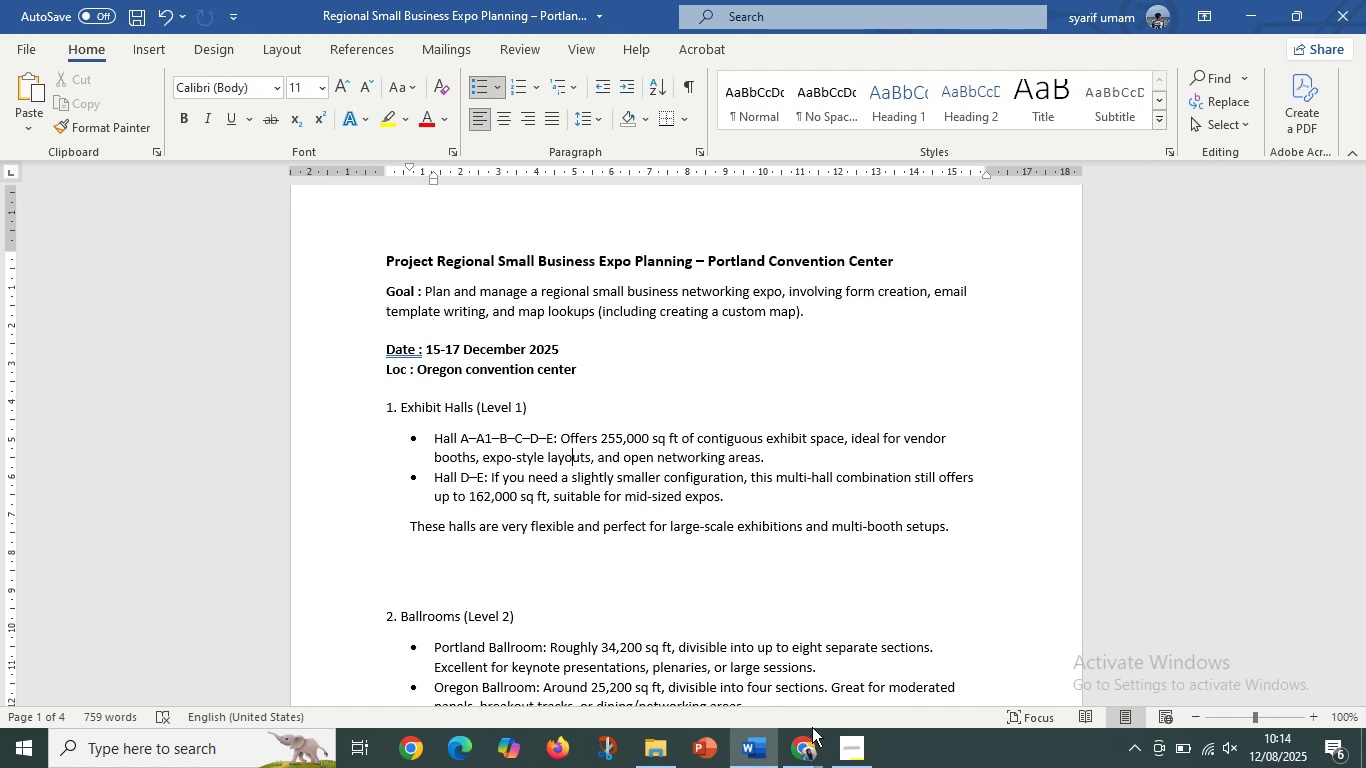 
wait(5.2)
 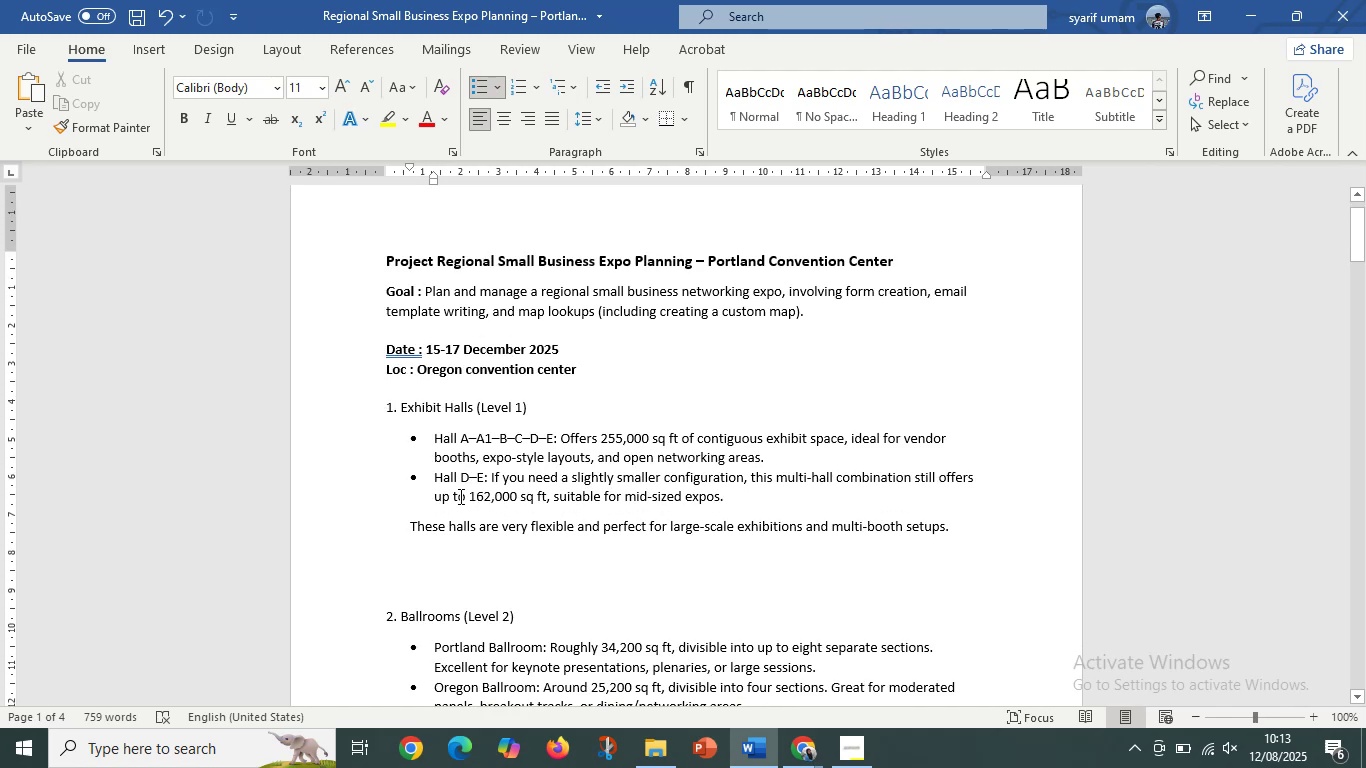 
left_click([805, 749])
 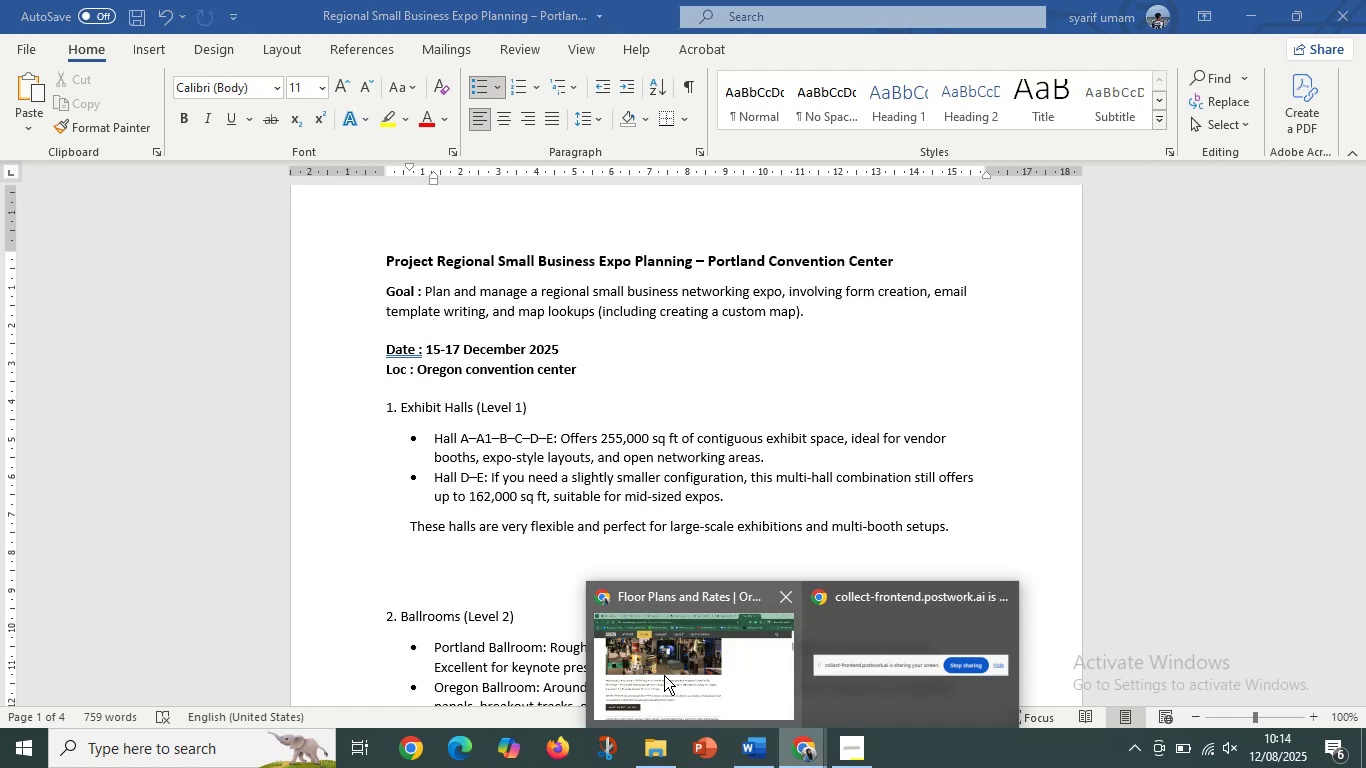 
left_click([664, 675])
 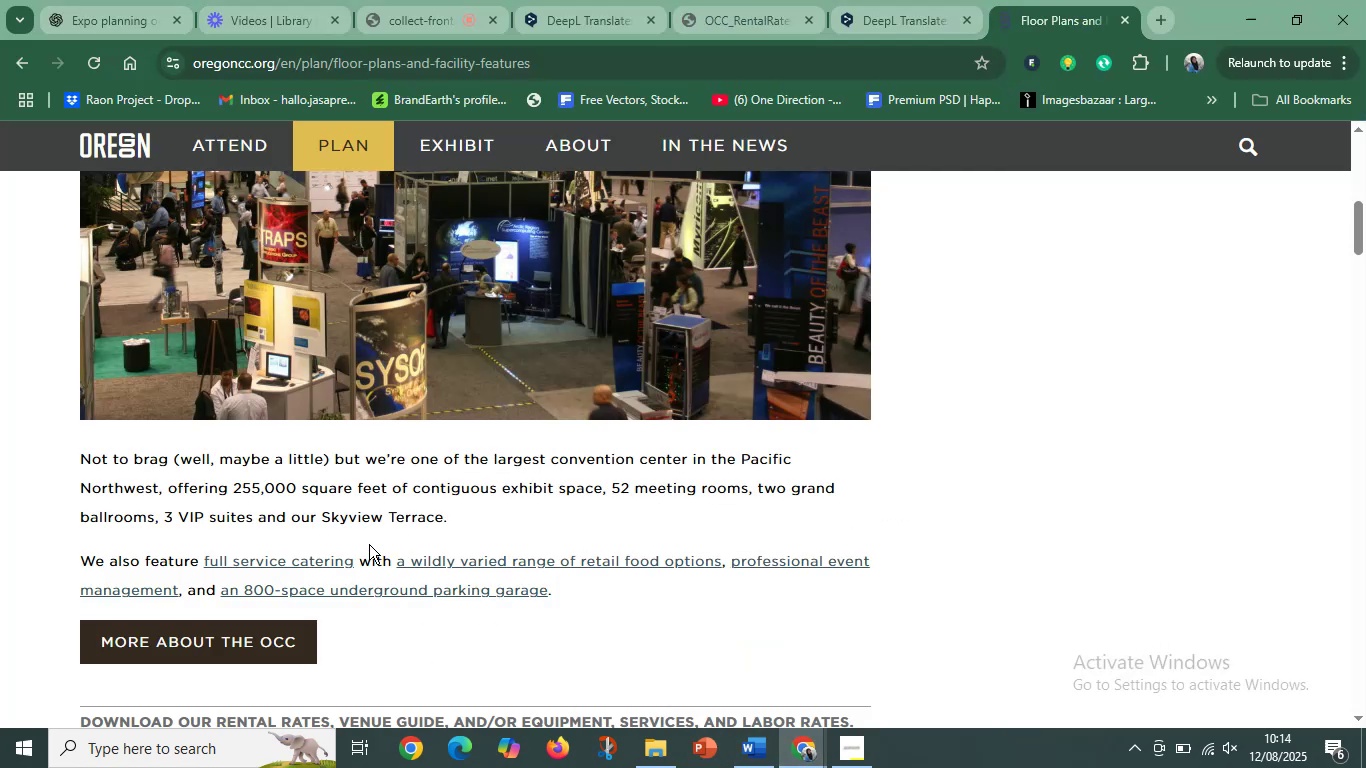 
scroll: coordinate [362, 537], scroll_direction: down, amount: 4.0
 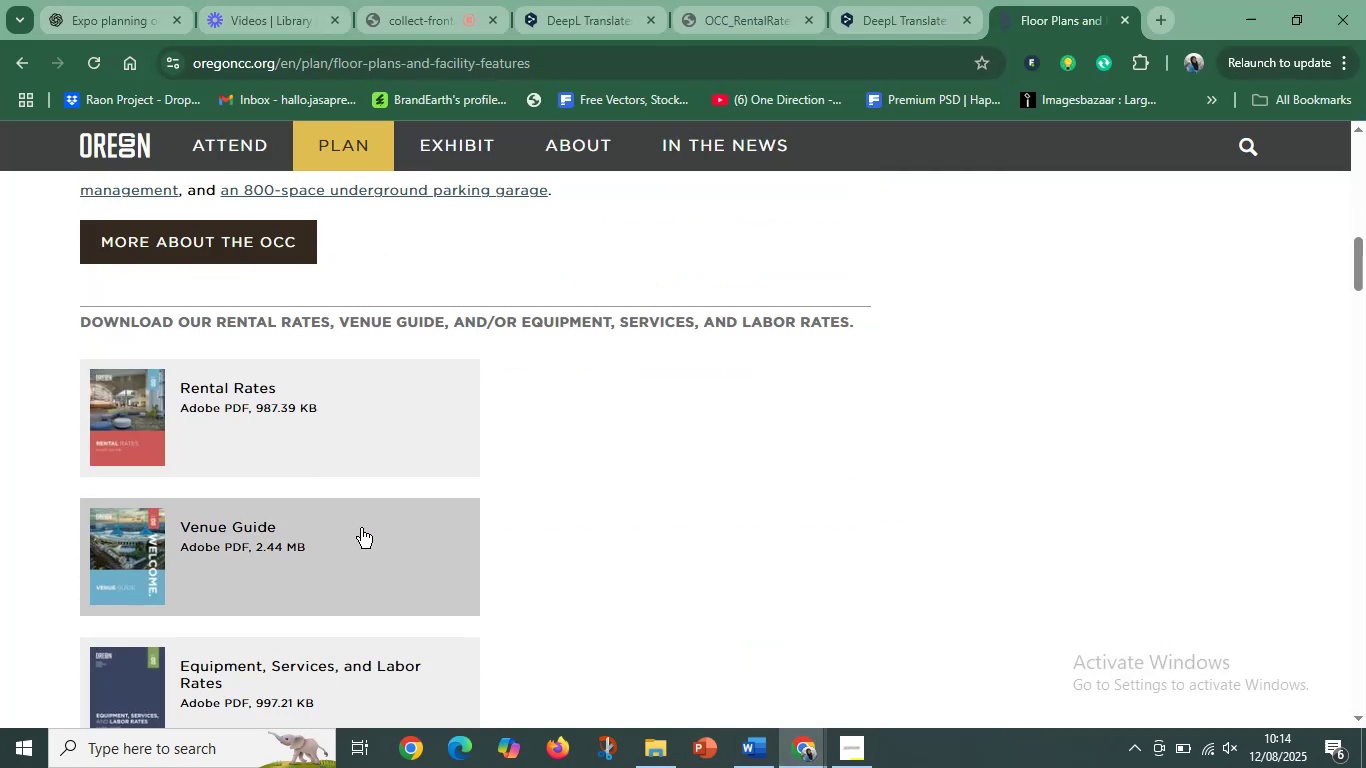 
scroll: coordinate [361, 528], scroll_direction: up, amount: 2.0
 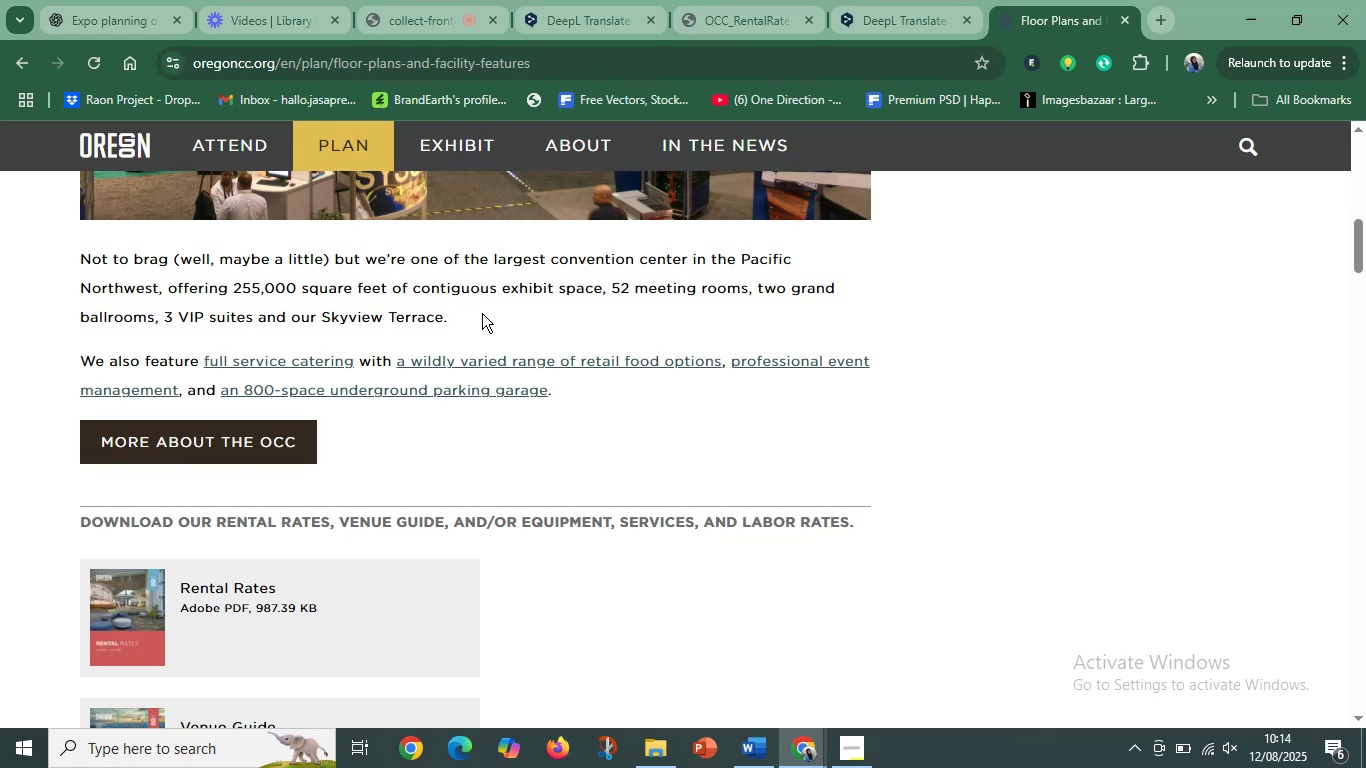 
left_click([451, 319])
 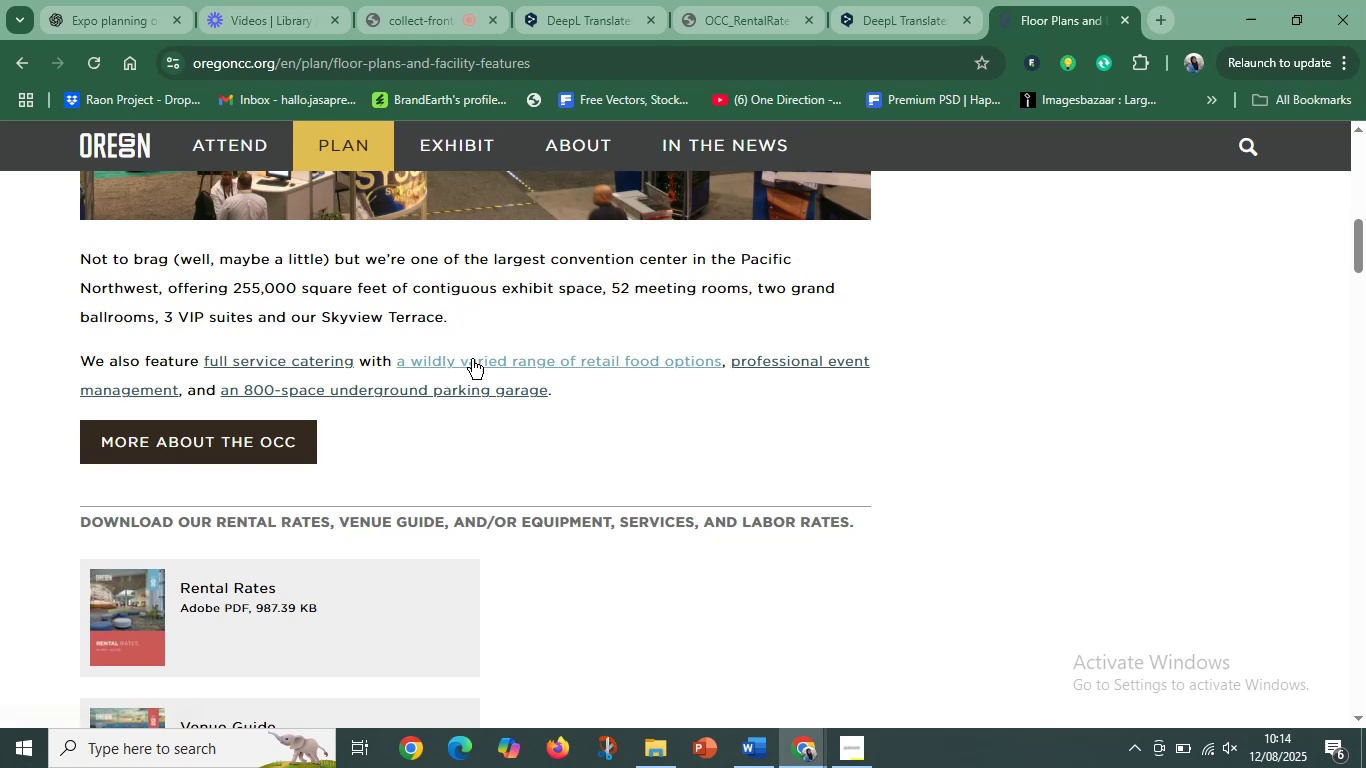 
scroll: coordinate [519, 414], scroll_direction: down, amount: 1.0
 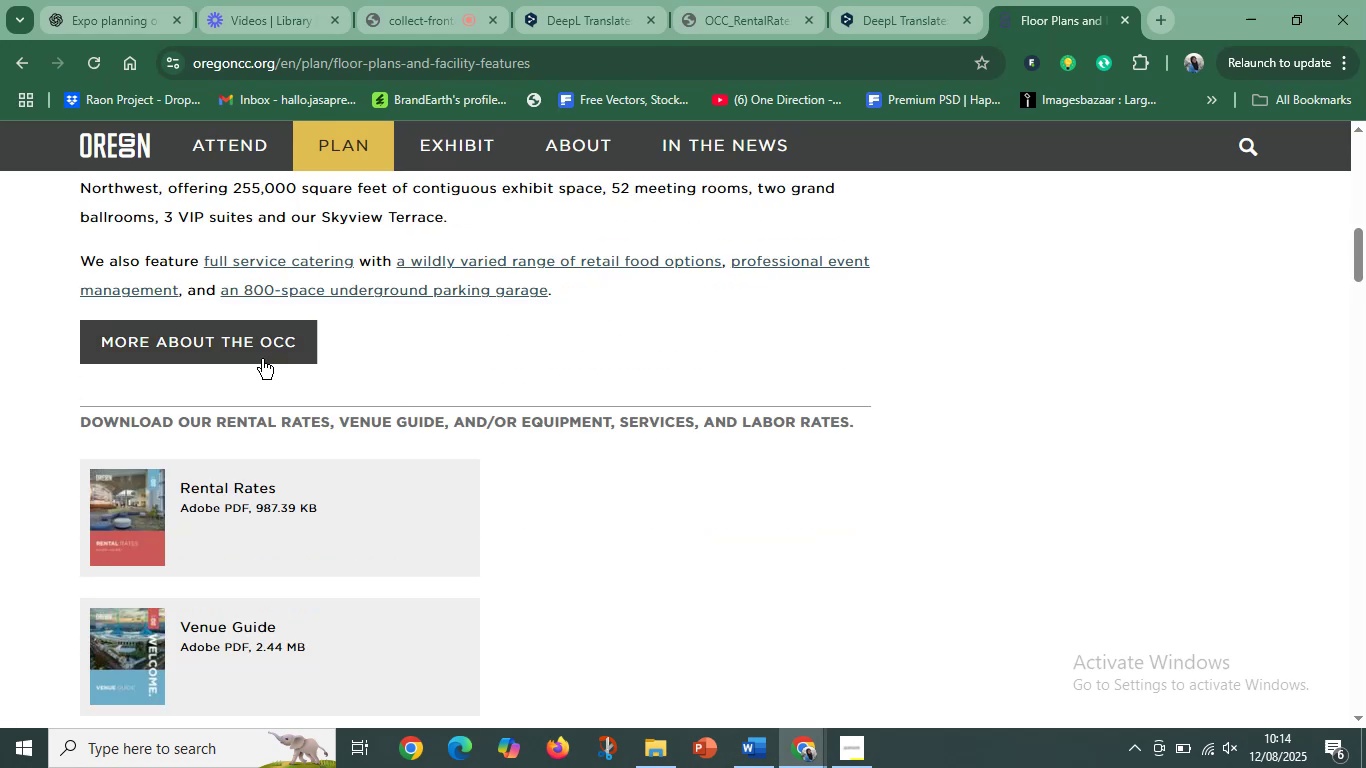 
left_click([263, 349])
 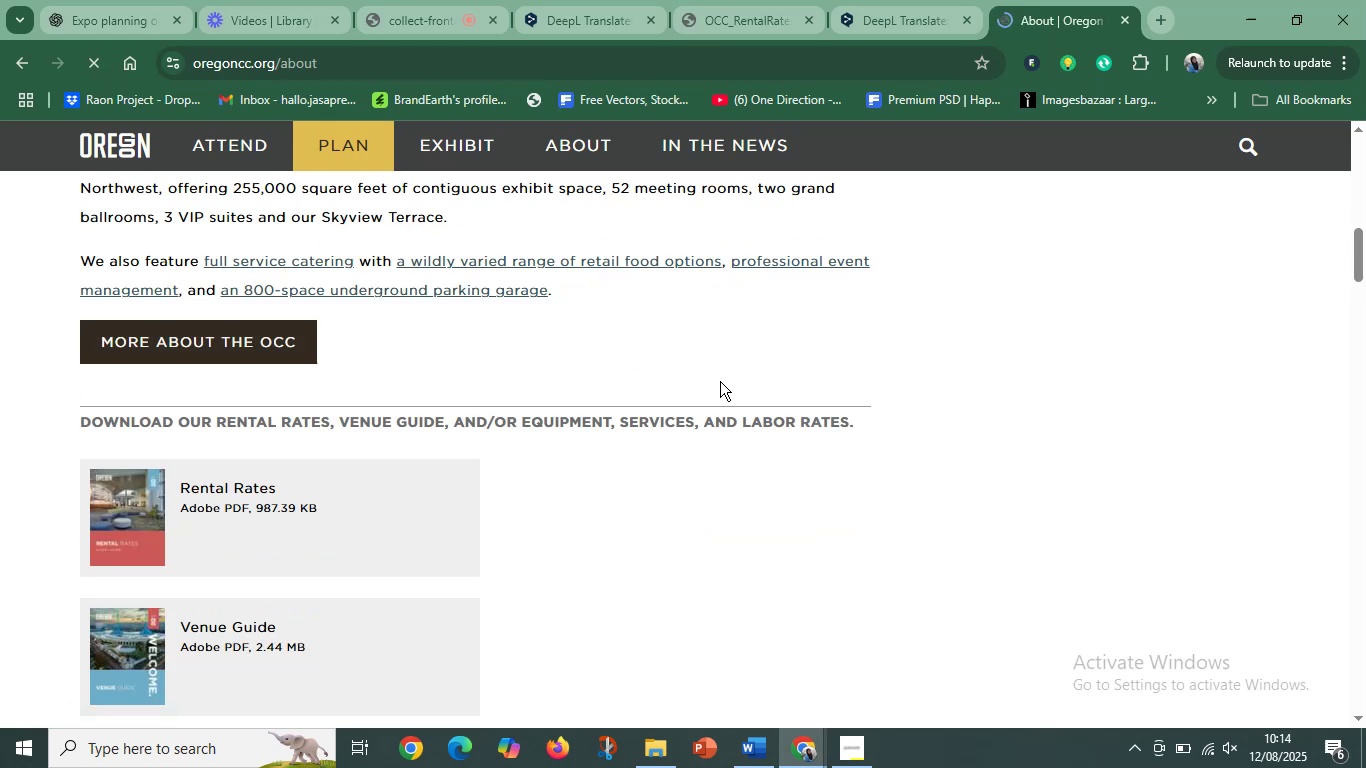 
scroll: coordinate [321, 450], scroll_direction: down, amount: 14.0
 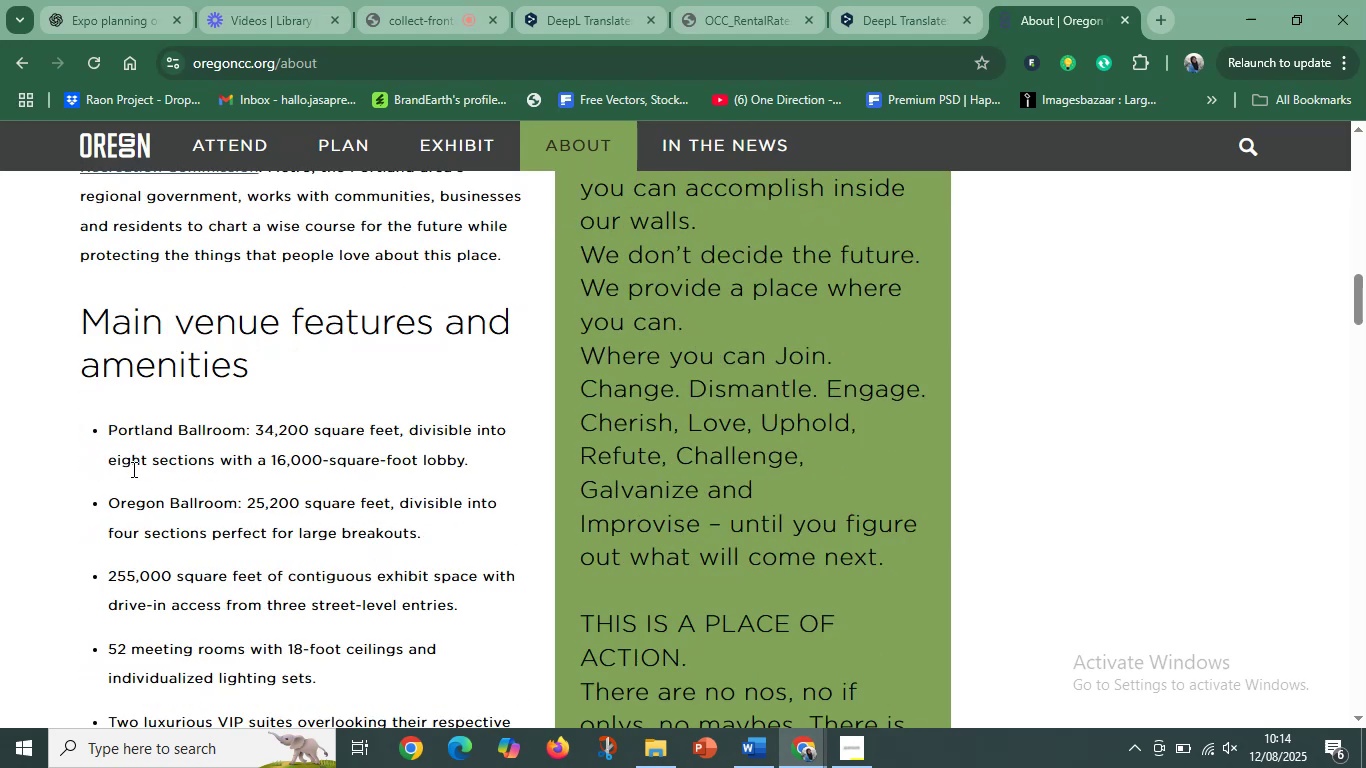 
left_click_drag(start_coordinate=[110, 506], to_coordinate=[443, 529])
 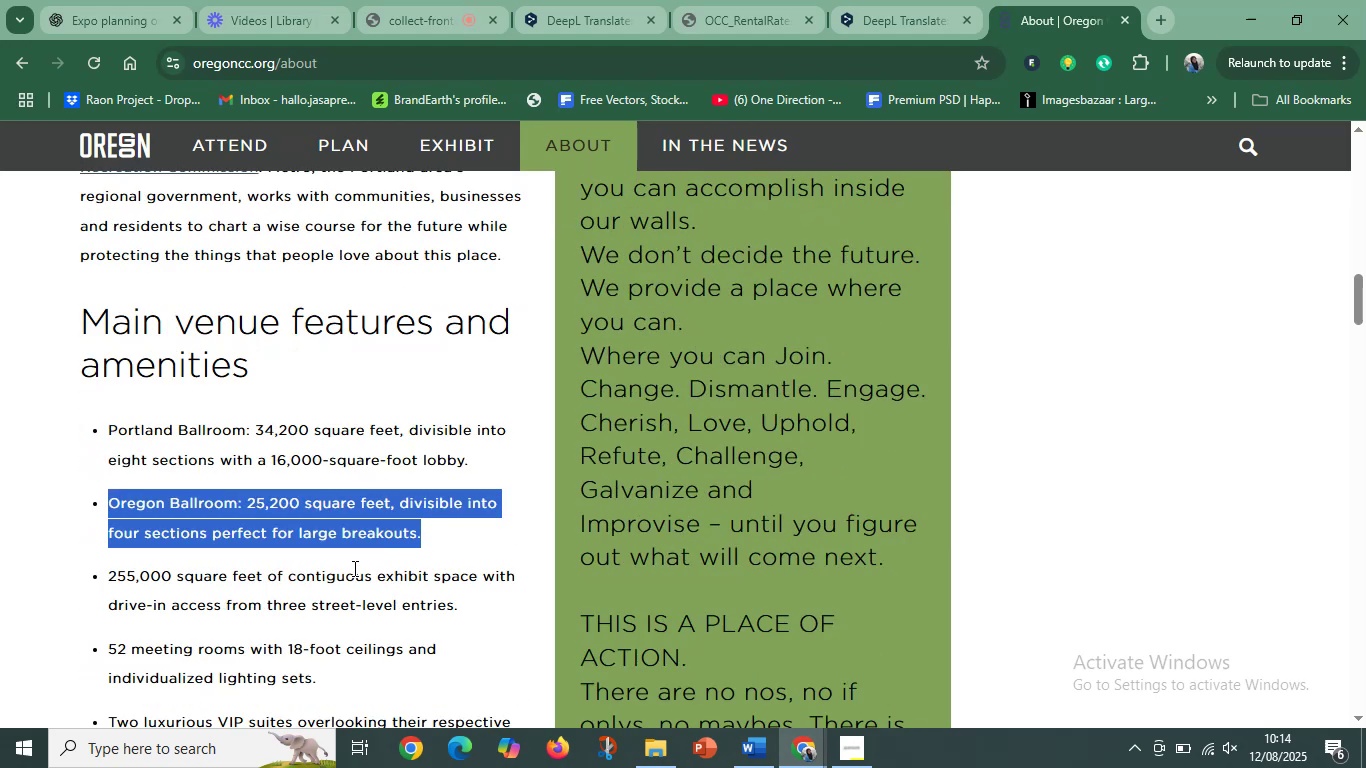 
scroll: coordinate [353, 568], scroll_direction: down, amount: 1.0
 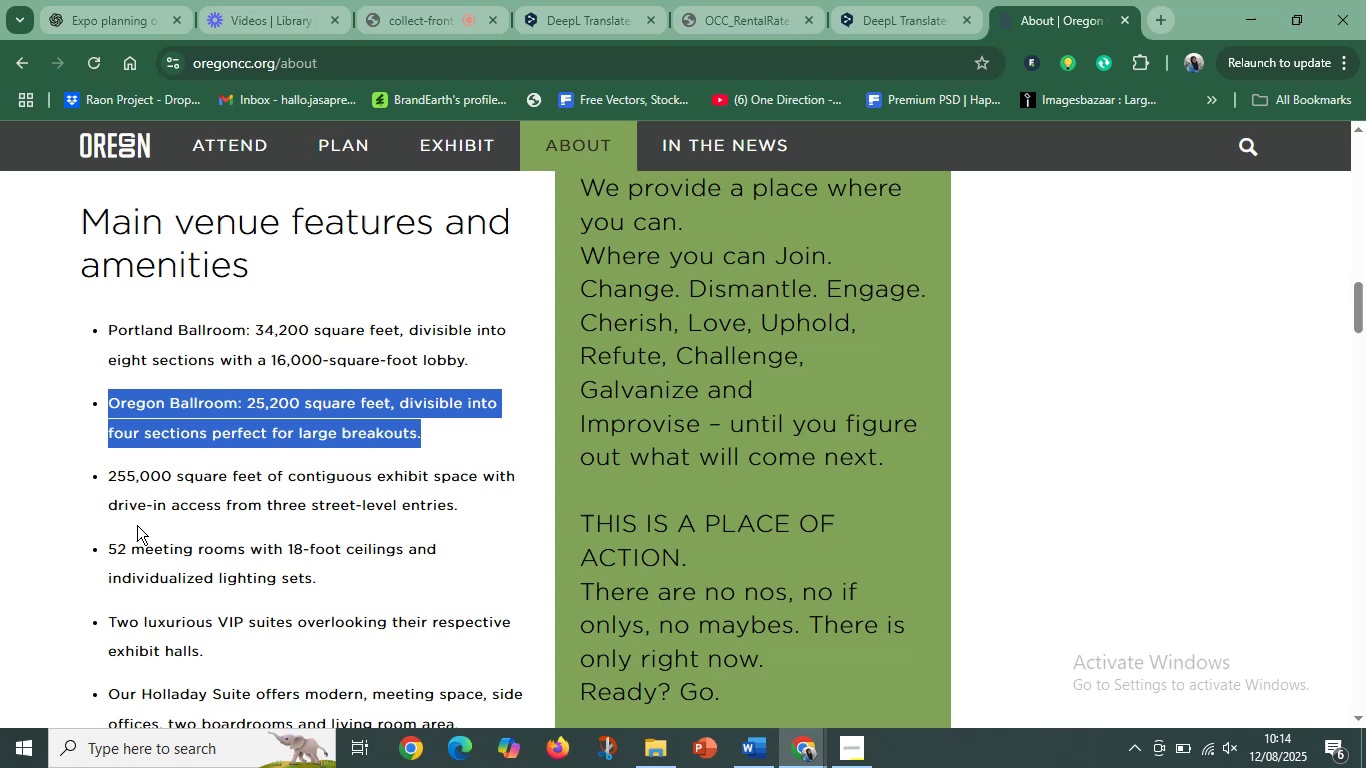 
left_click([158, 519])
 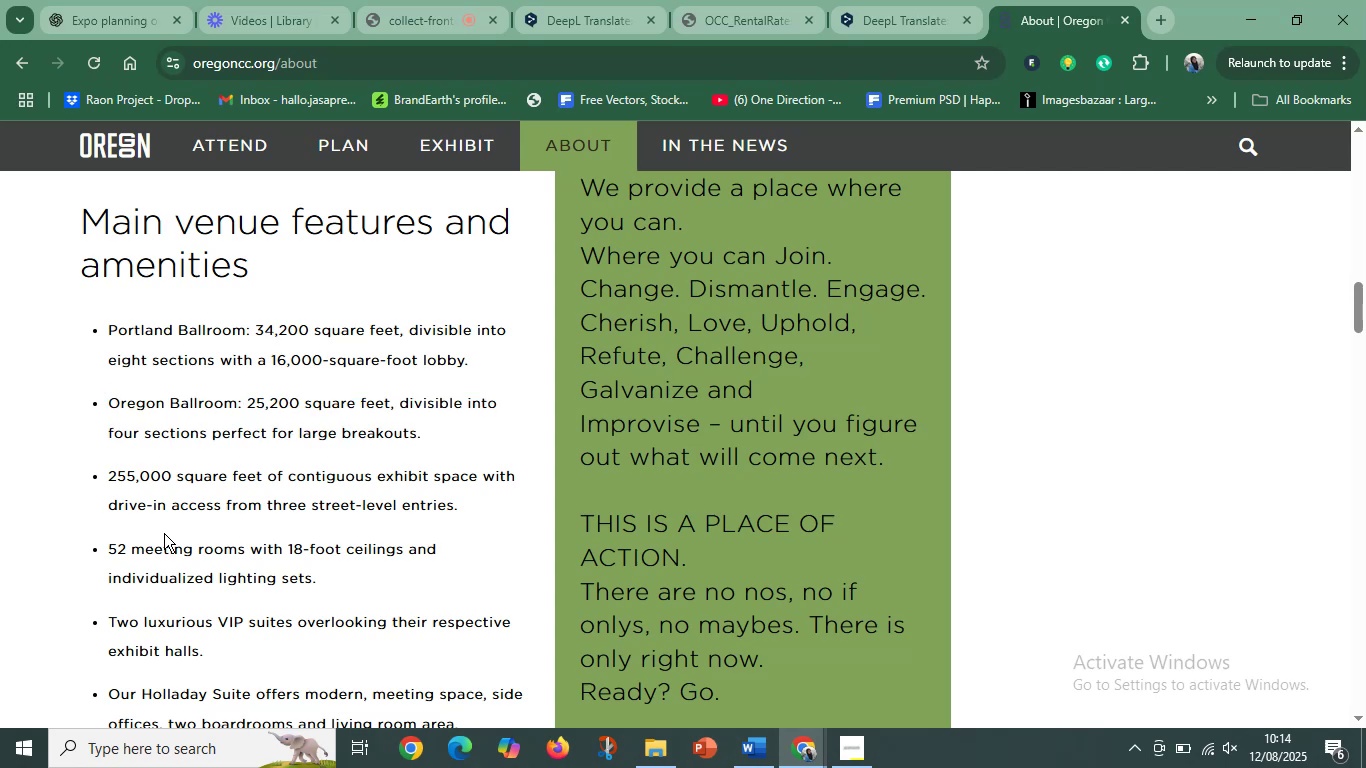 
scroll: coordinate [266, 504], scroll_direction: down, amount: 19.0
 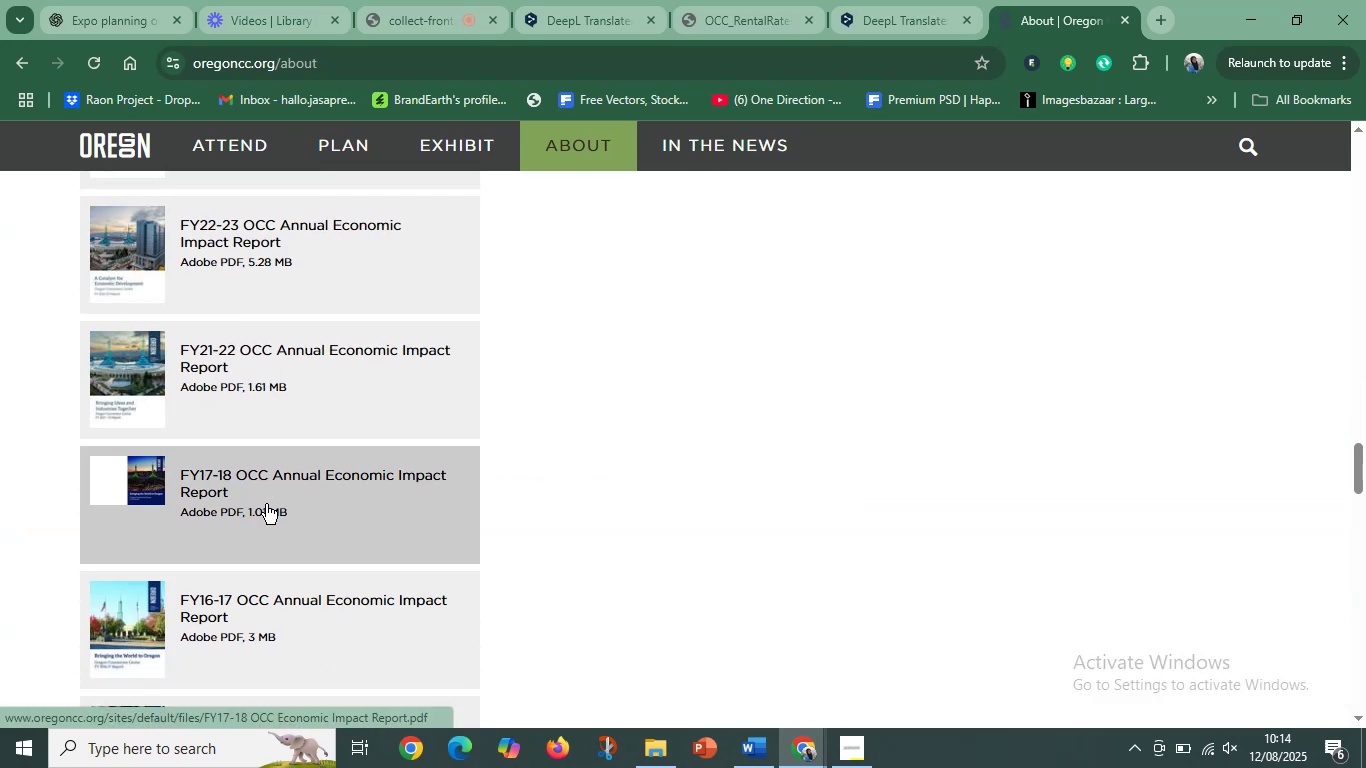 
scroll: coordinate [264, 500], scroll_direction: up, amount: 4.0
 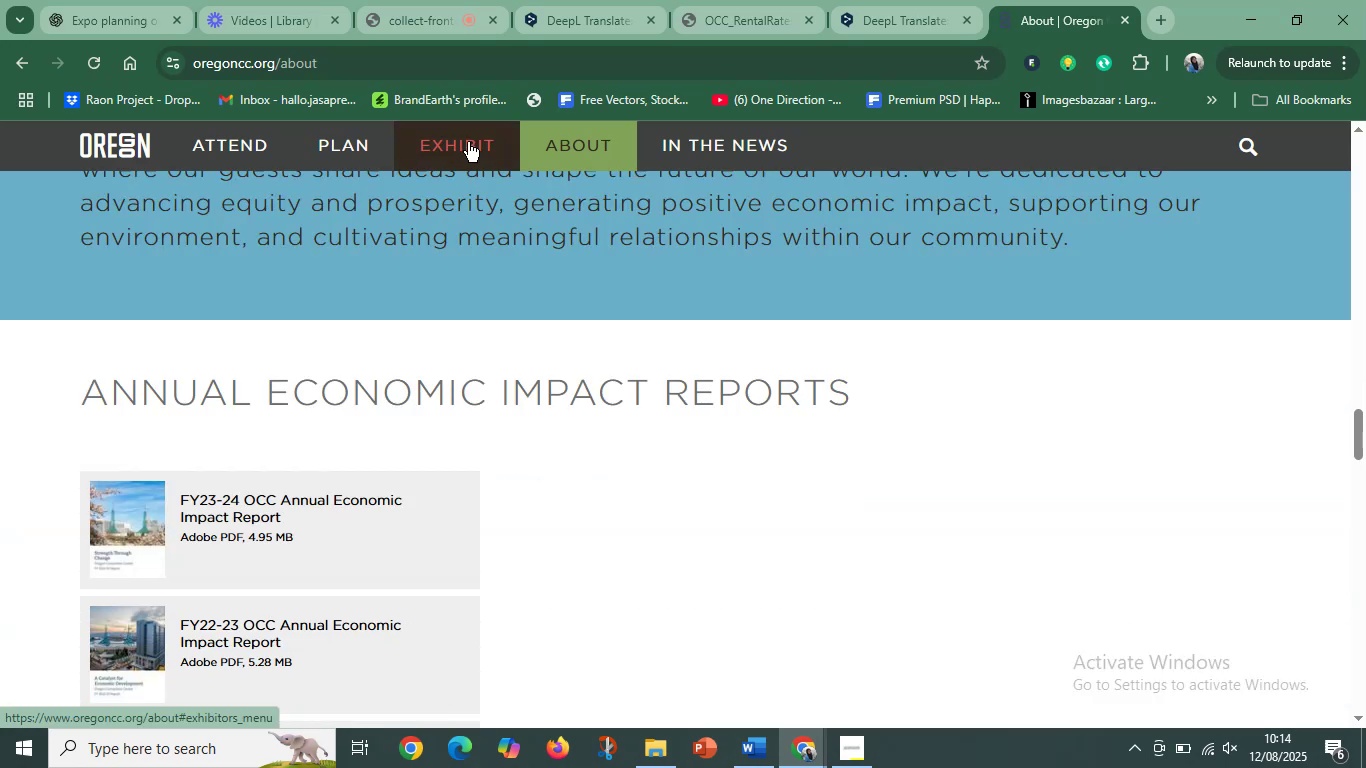 
left_click([468, 139])
 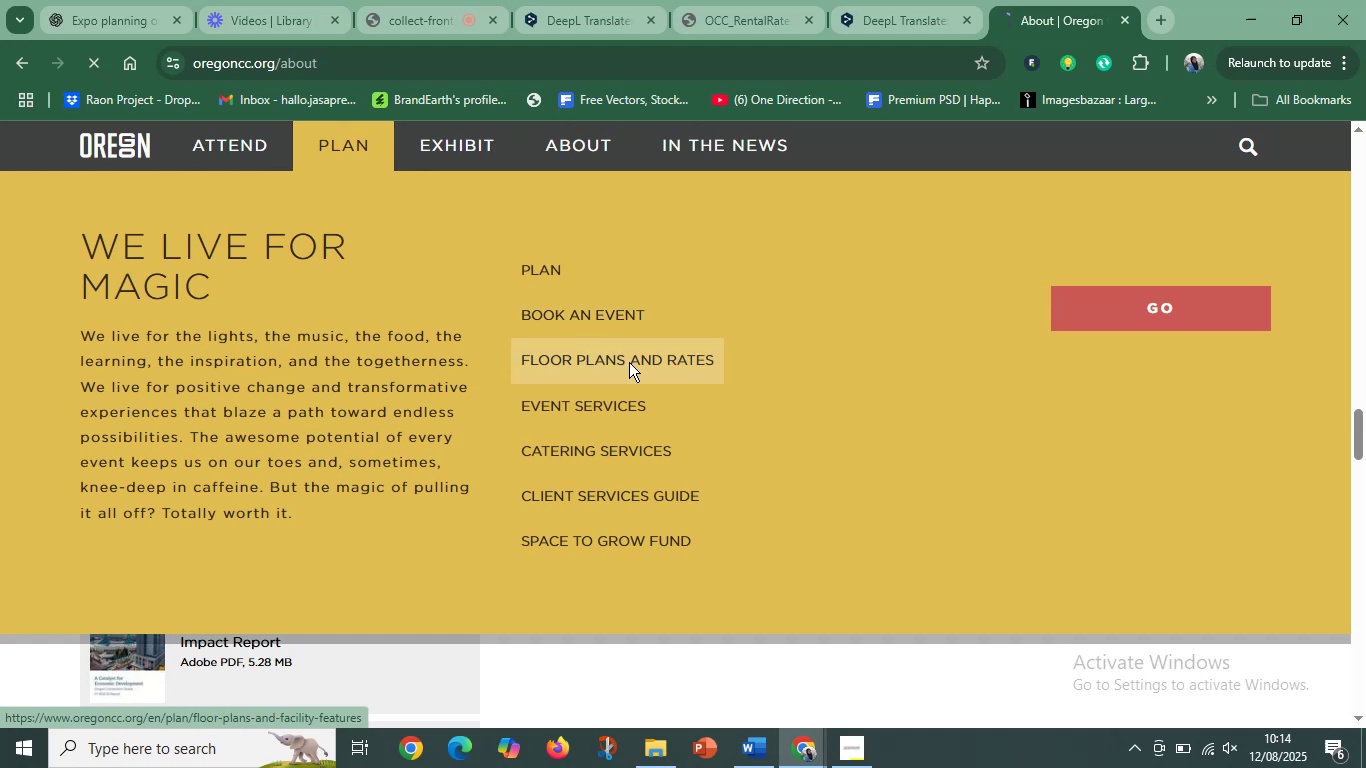 
wait(8.36)
 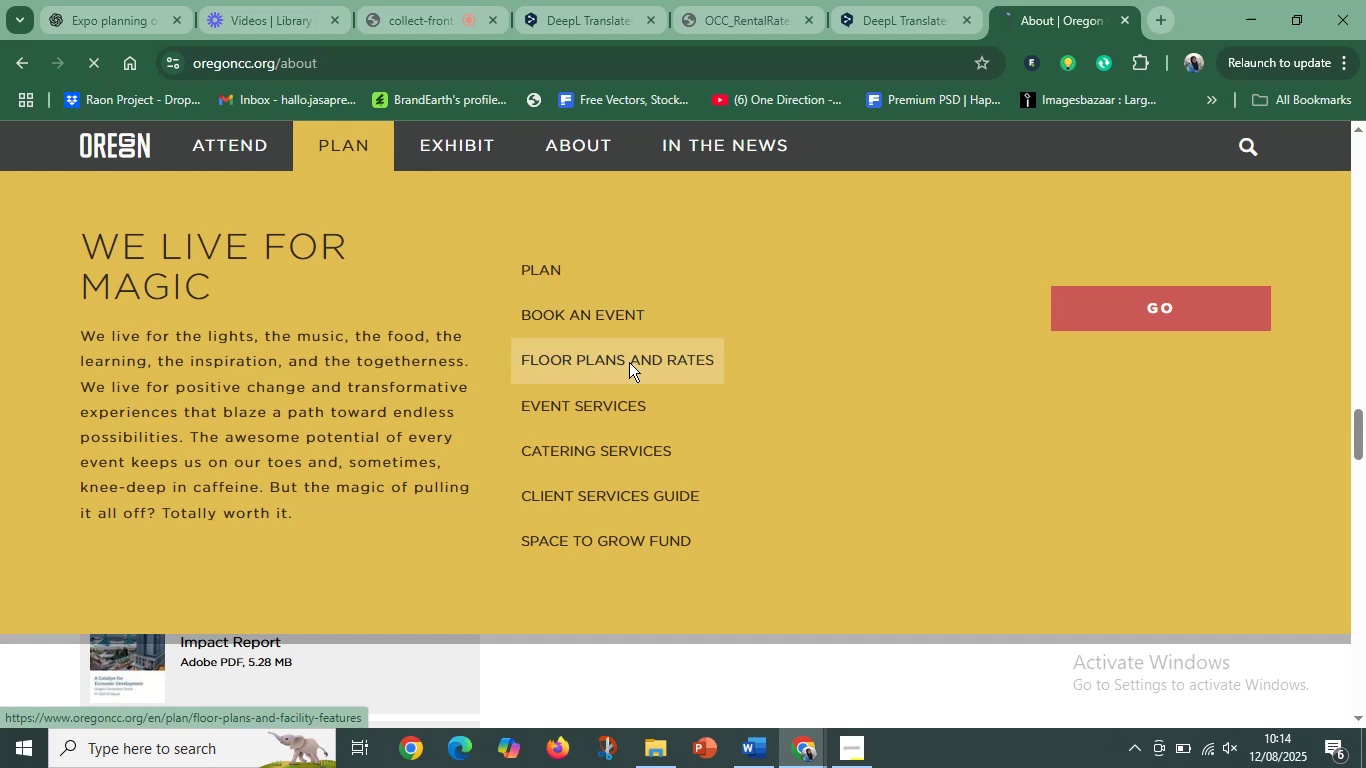 
scroll: coordinate [392, 448], scroll_direction: down, amount: 11.0
 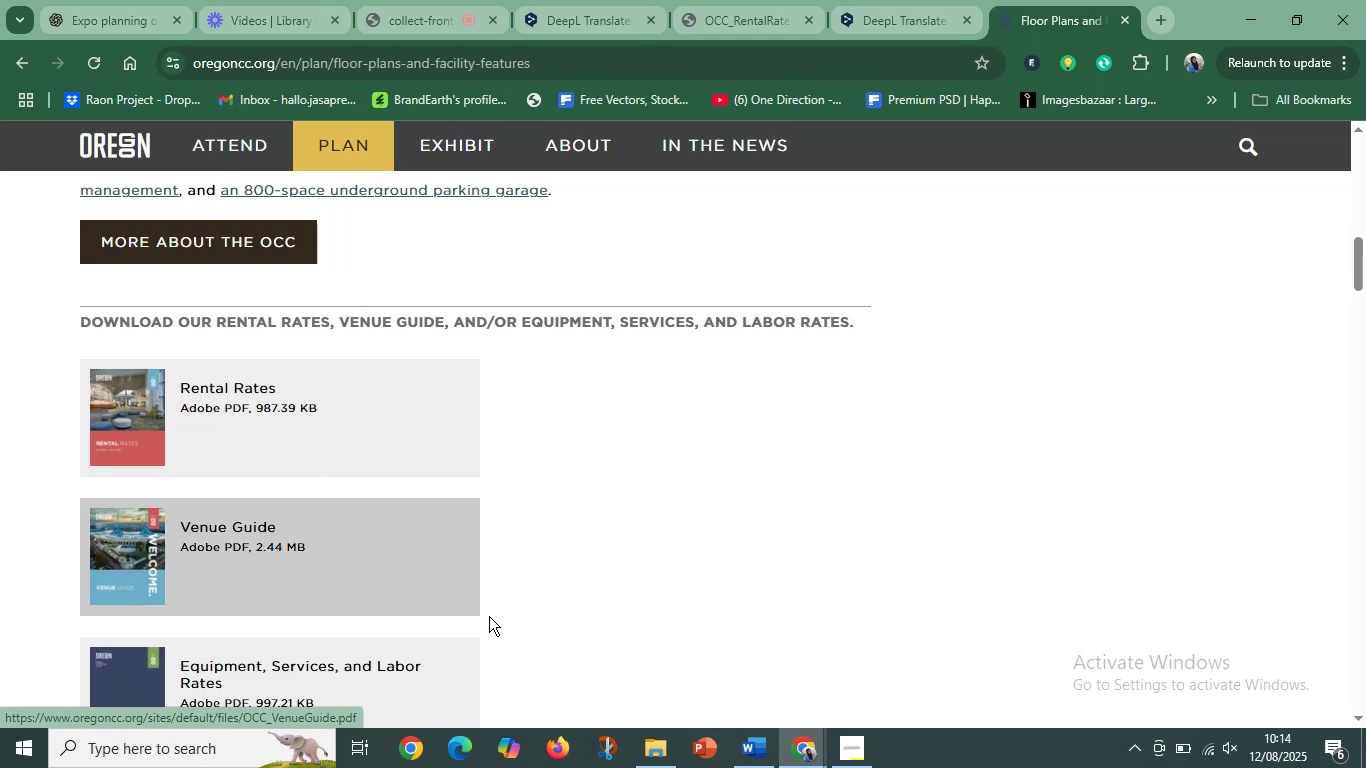 
mouse_move([813, 747])
 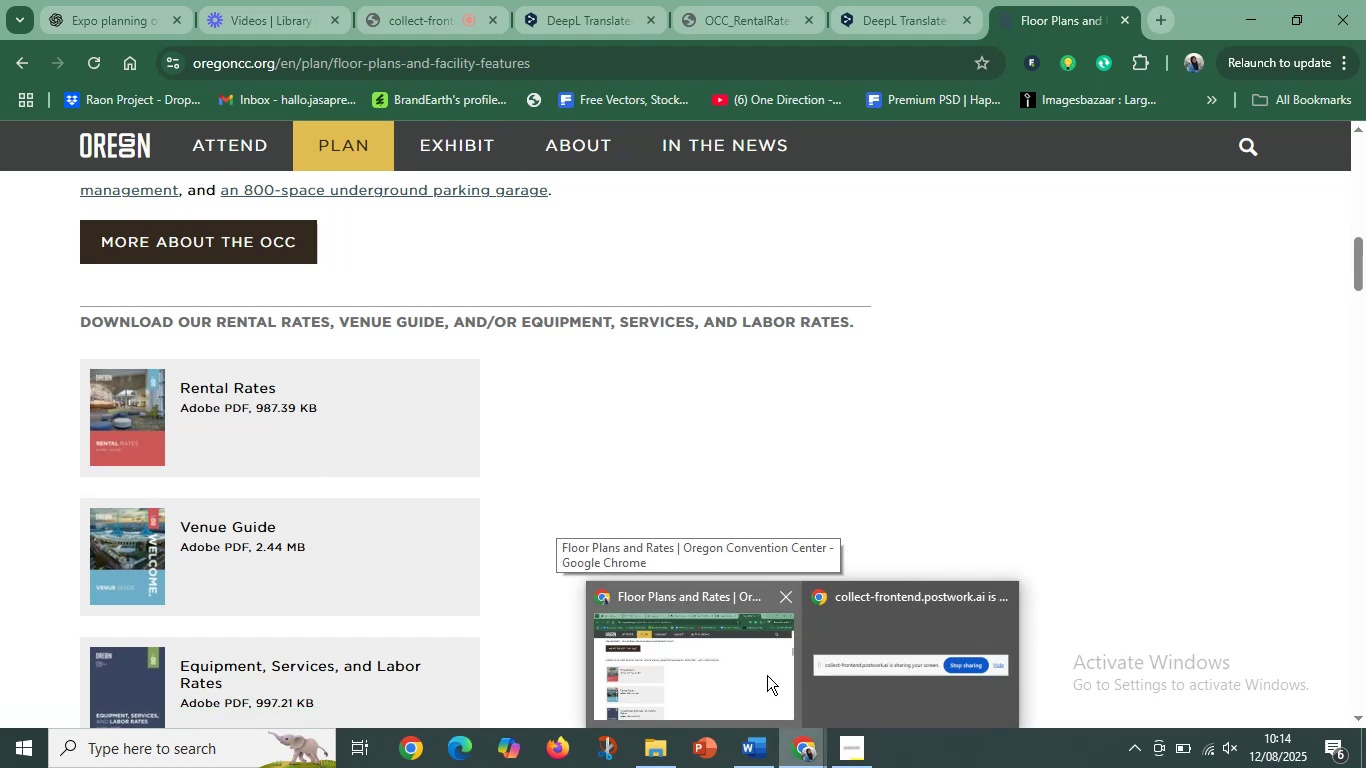 
left_click([769, 753])
 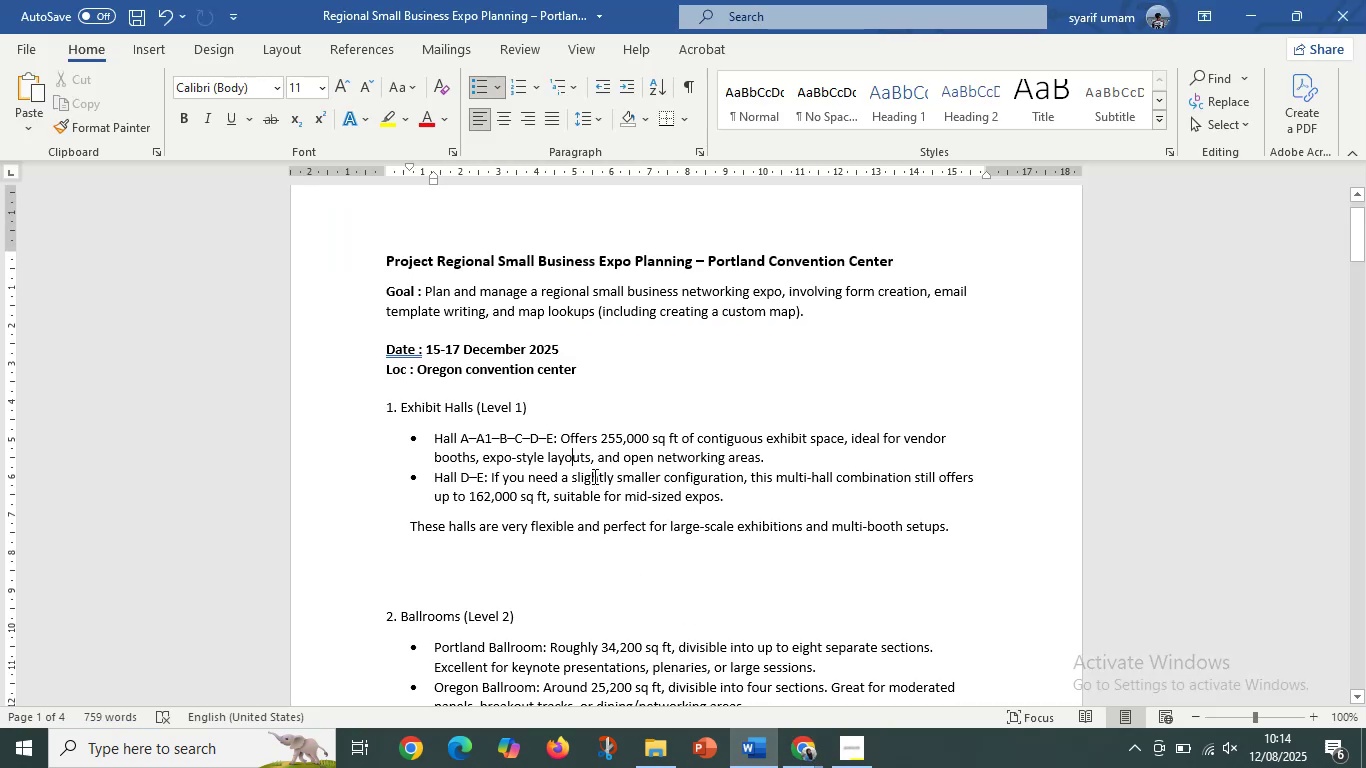 
left_click([578, 462])
 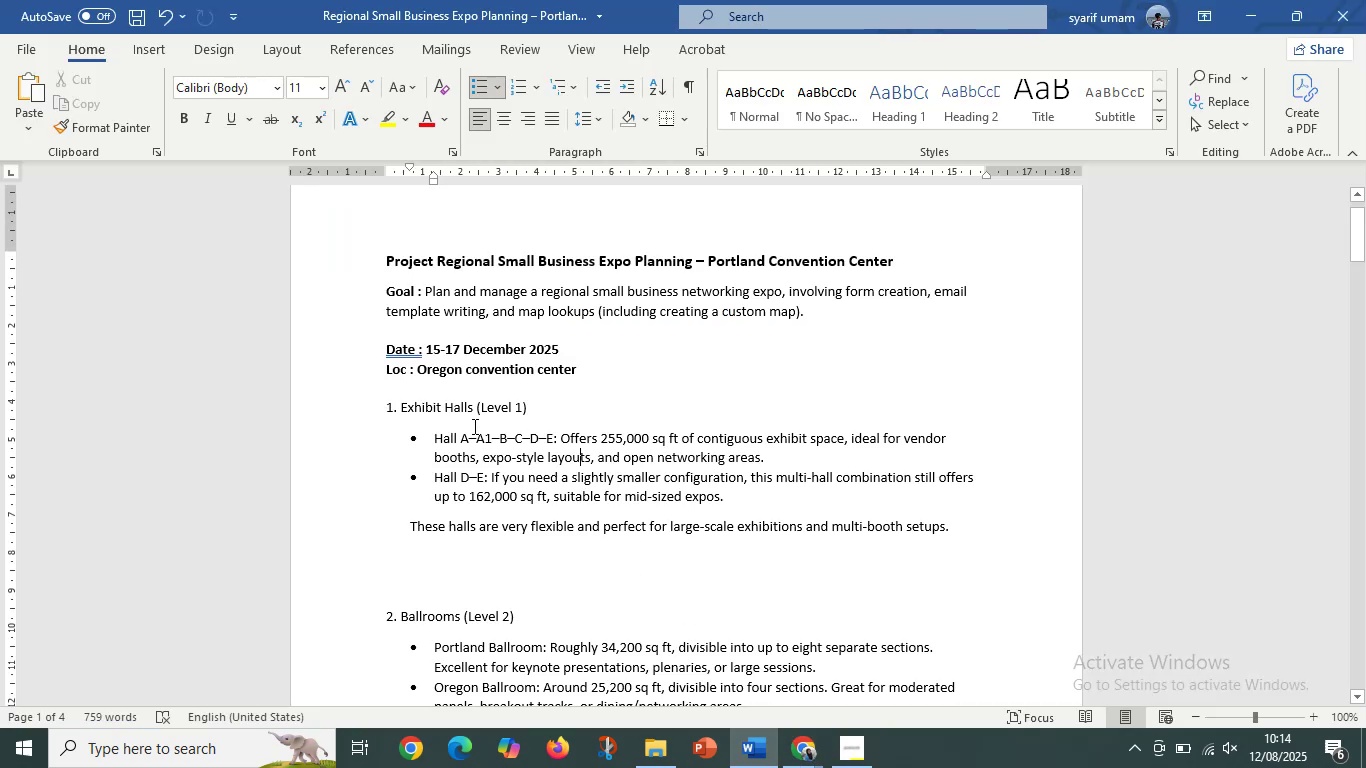 
left_click([472, 425])
 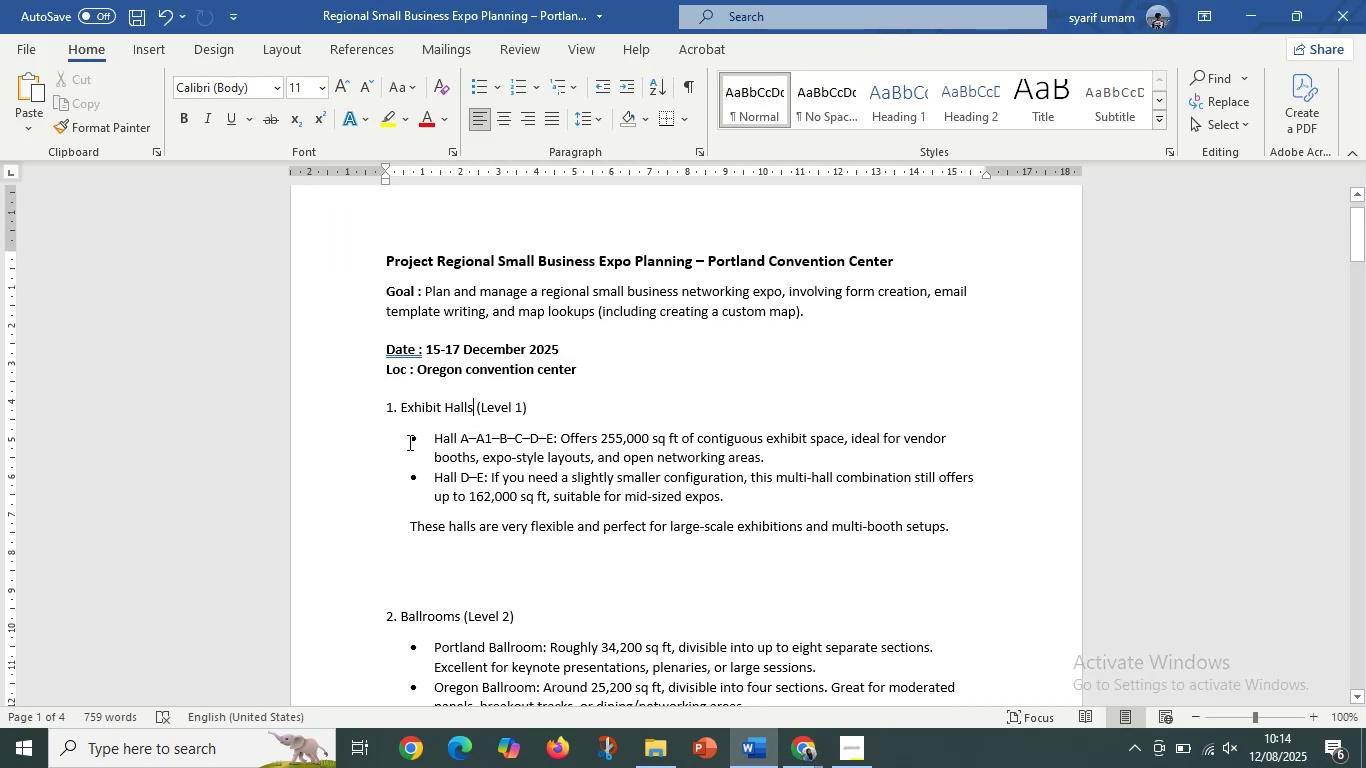 
scroll: coordinate [409, 442], scroll_direction: down, amount: 1.0
 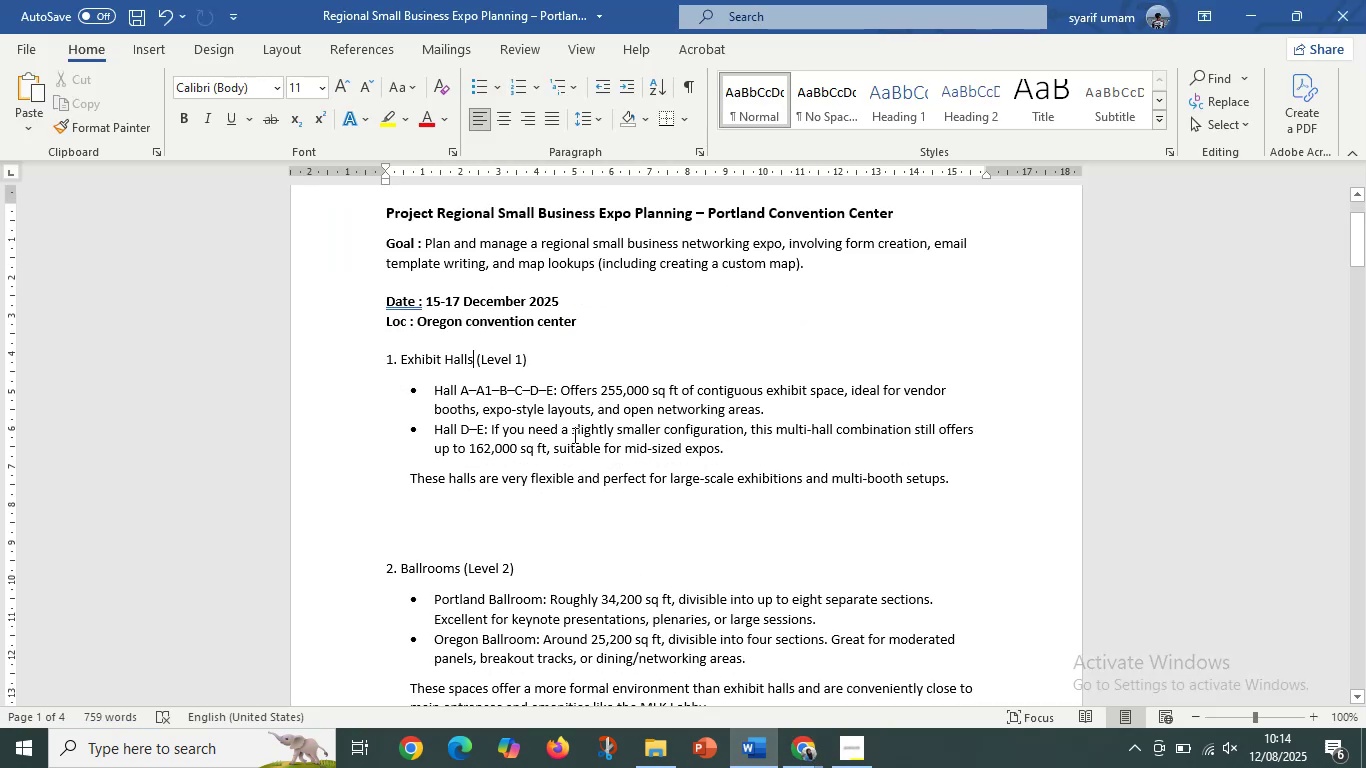 
left_click([589, 436])
 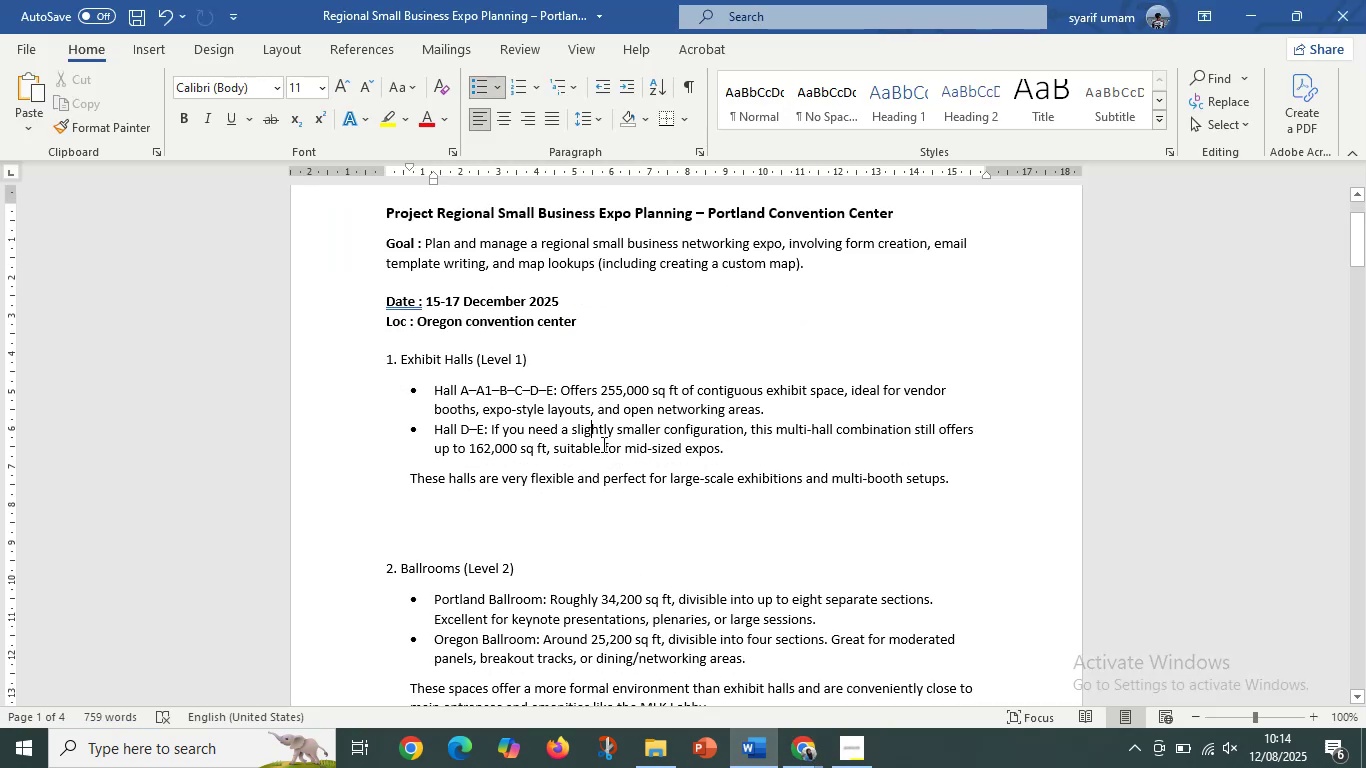 
scroll: coordinate [639, 457], scroll_direction: down, amount: 1.0
 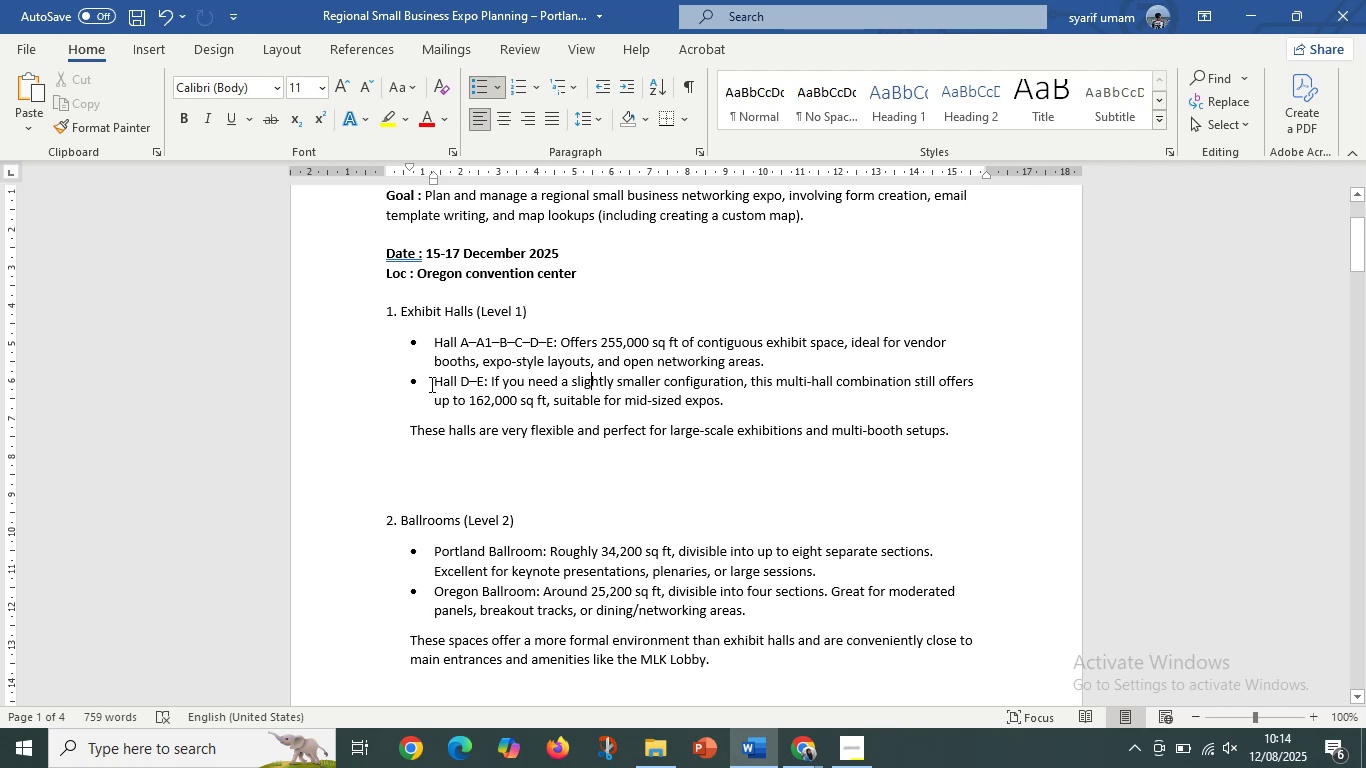 
left_click([429, 384])
 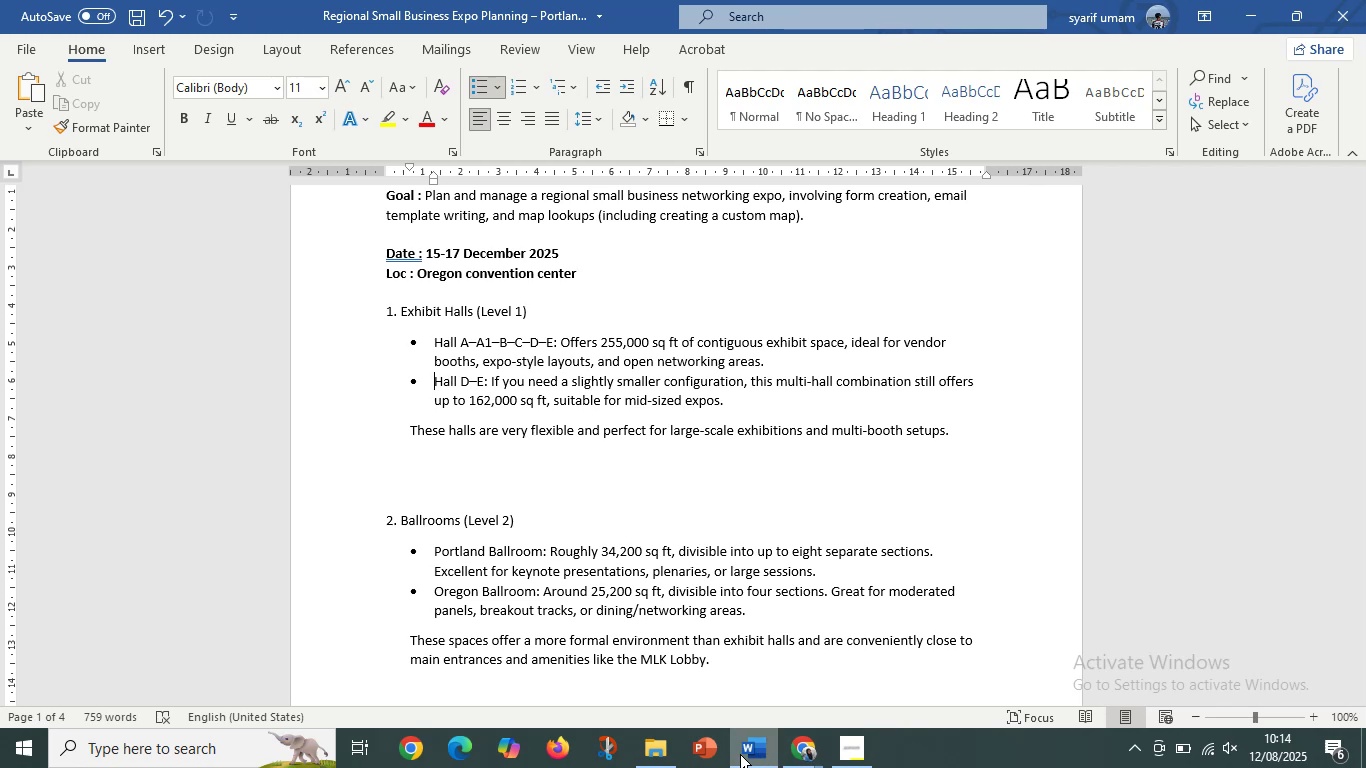 
left_click([789, 749])
 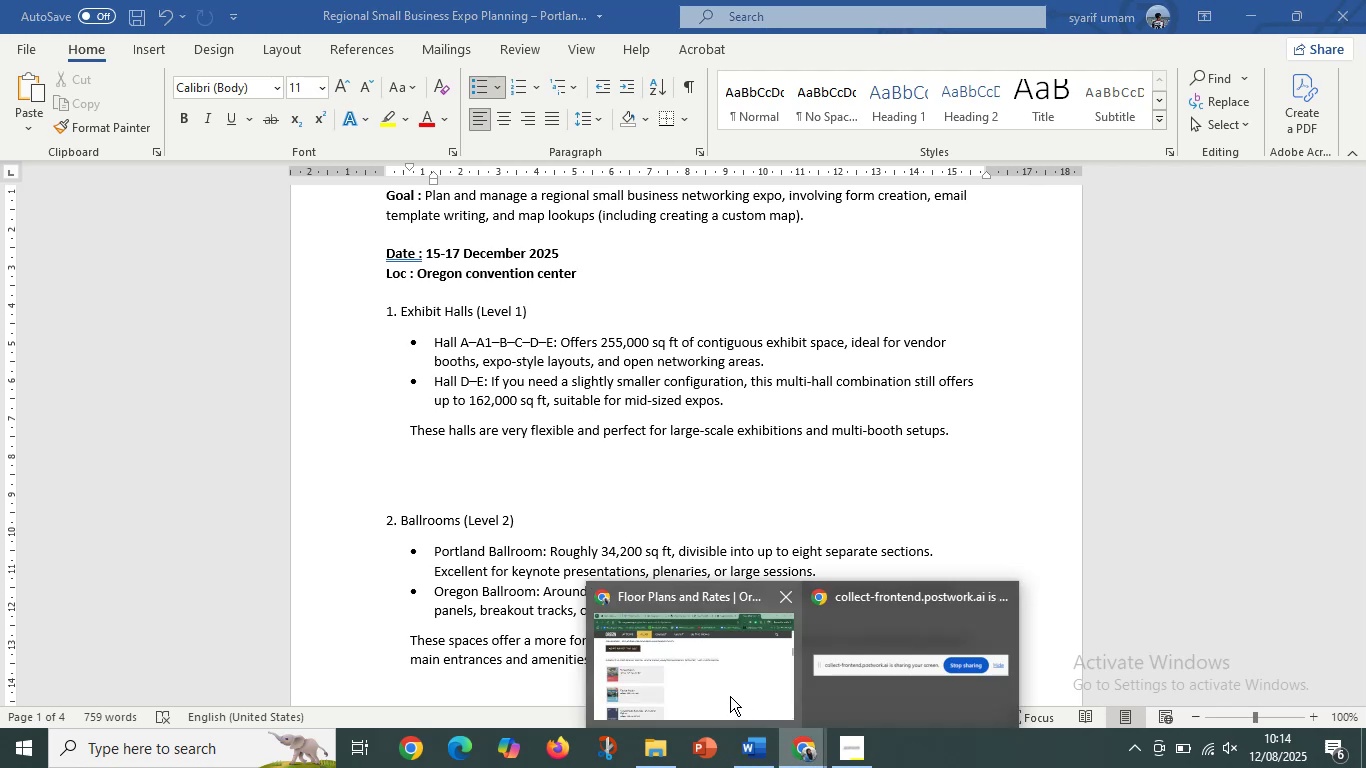 
left_click([730, 696])
 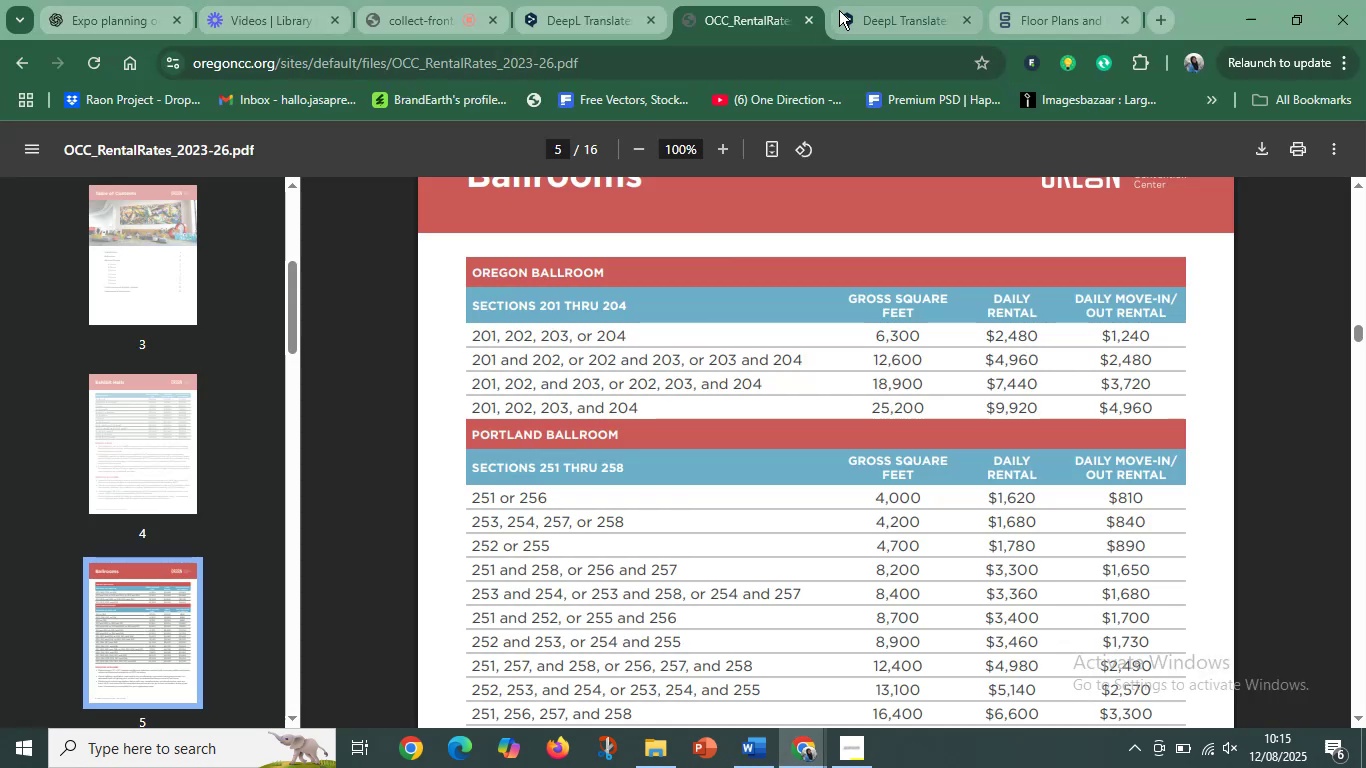 
scroll: coordinate [637, 535], scroll_direction: up, amount: 4.0
 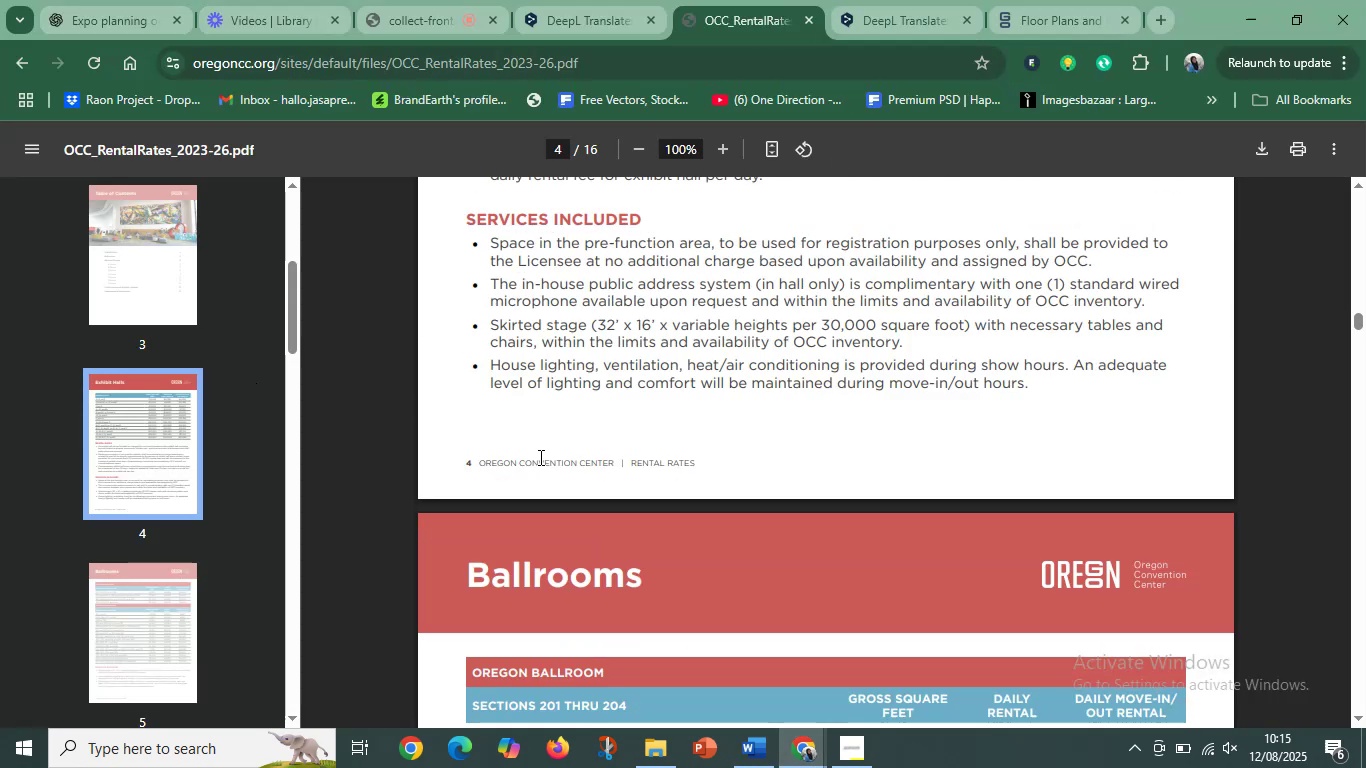 
scroll: coordinate [665, 473], scroll_direction: down, amount: 4.0
 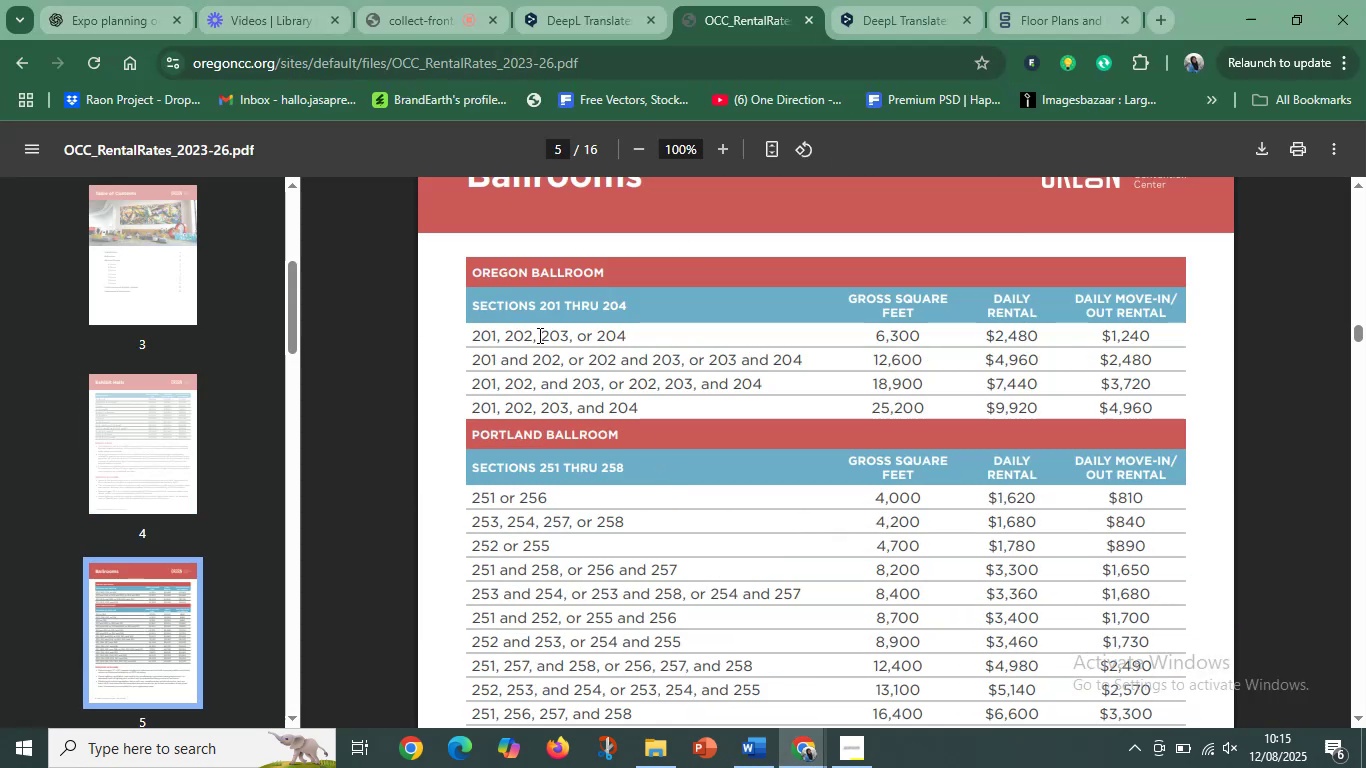 
left_click([539, 334])
 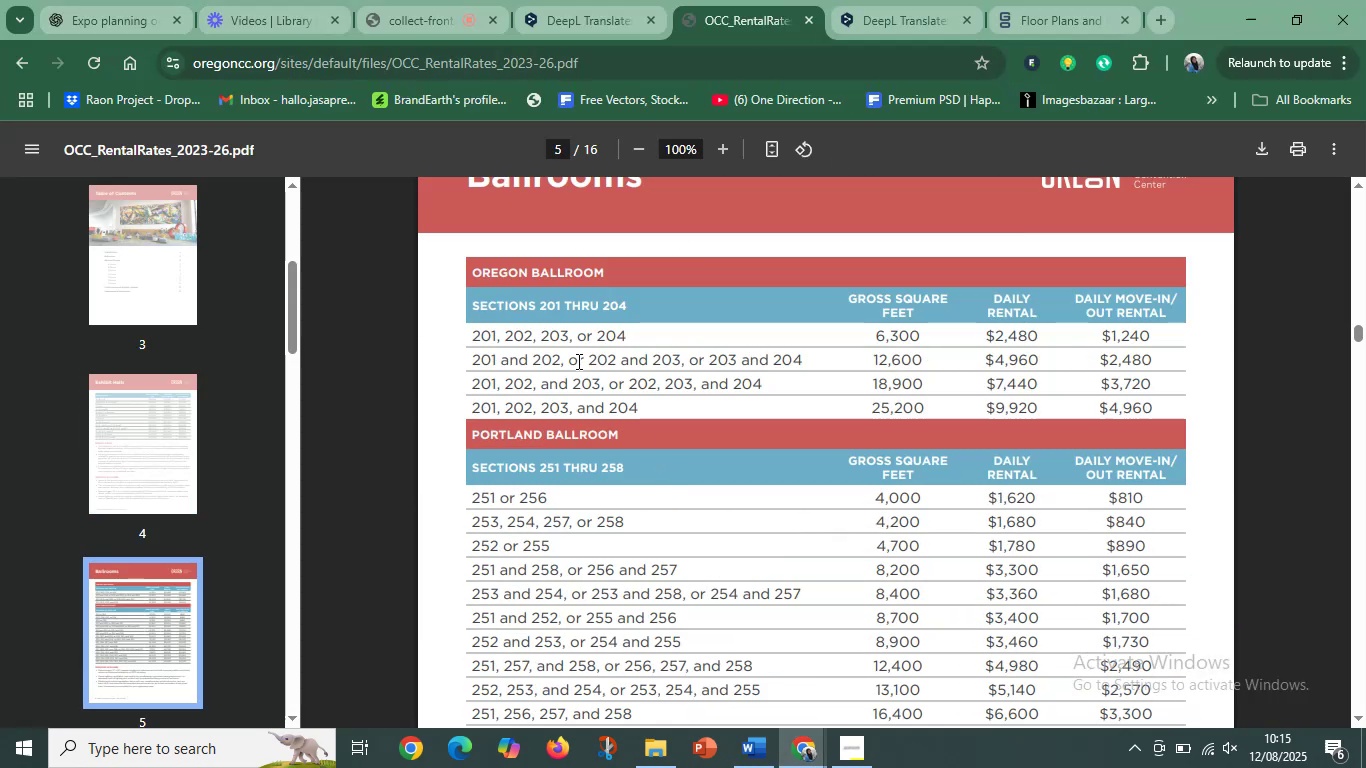 
scroll: coordinate [610, 405], scroll_direction: up, amount: 10.0
 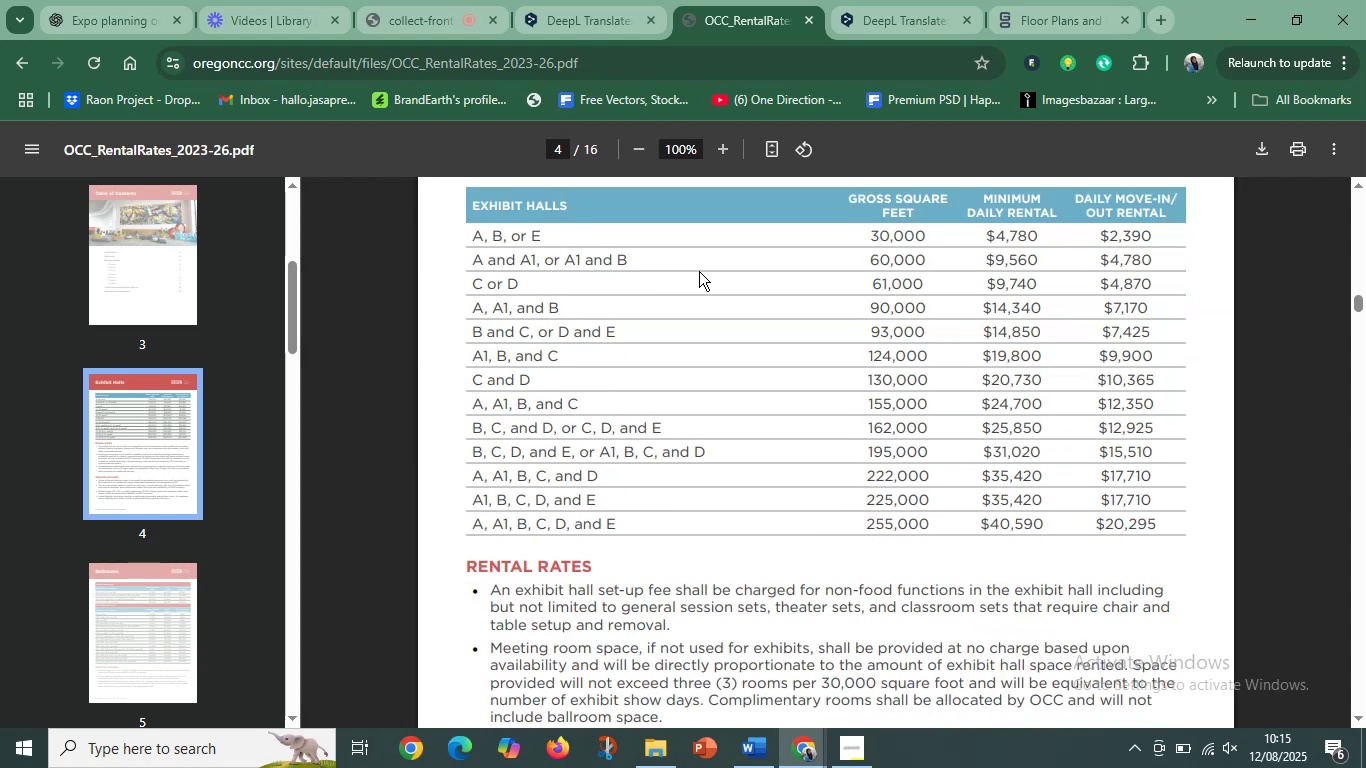 
wait(8.87)
 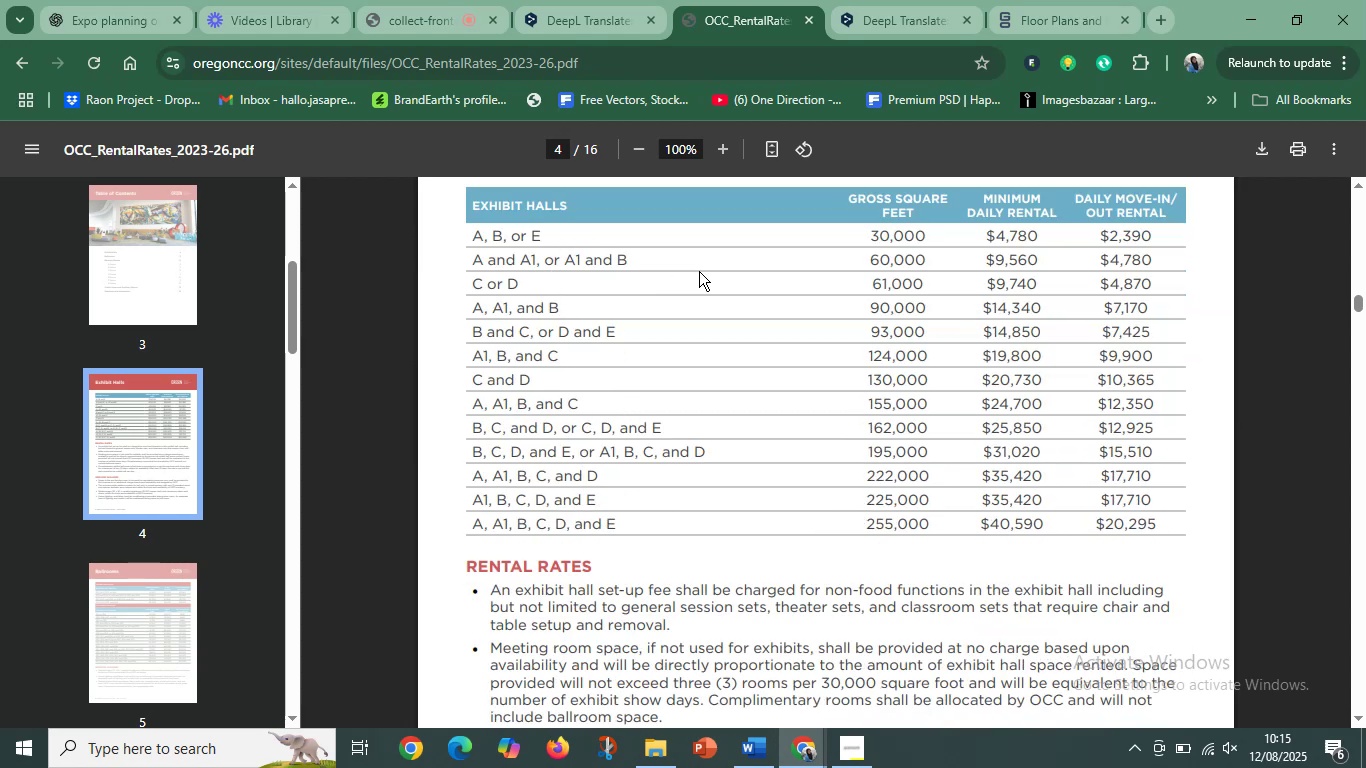 
left_click_drag(start_coordinate=[458, 335], to_coordinate=[622, 342])
 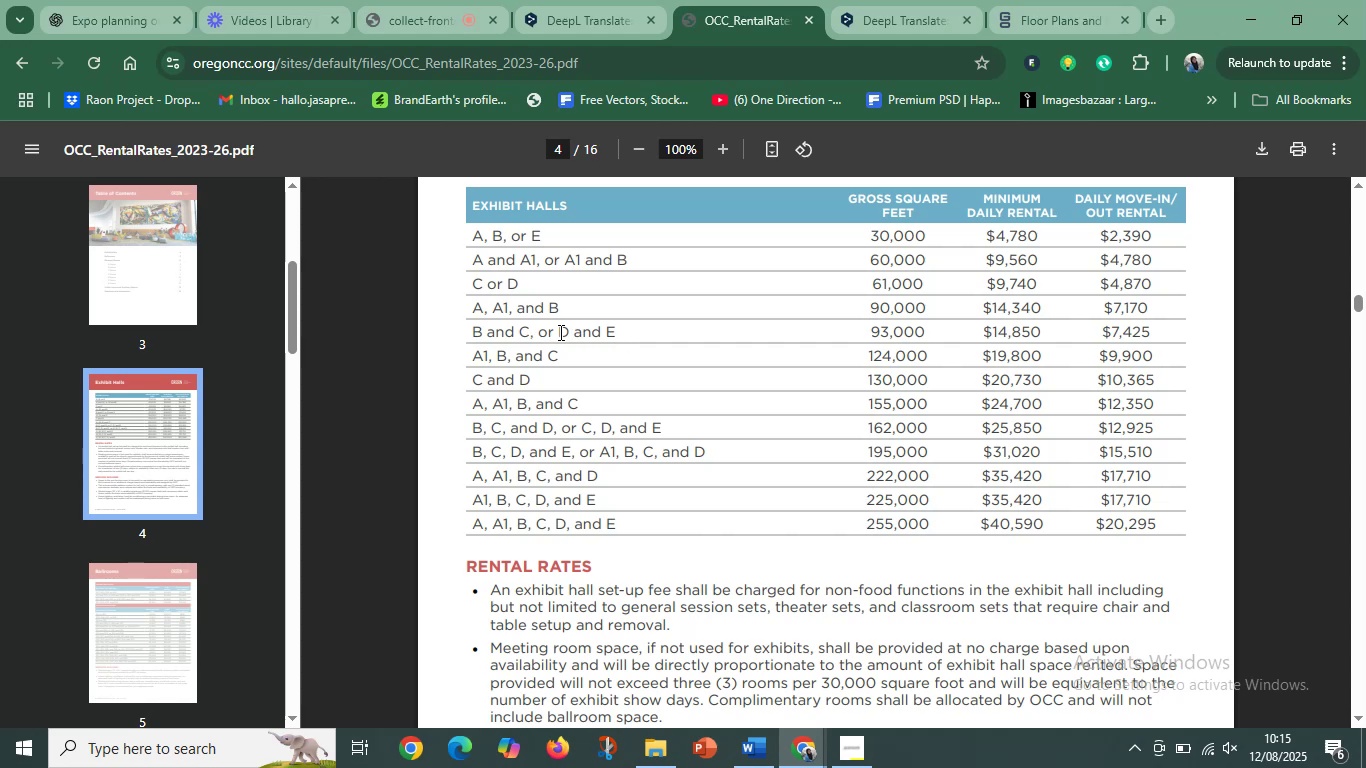 
left_click_drag(start_coordinate=[570, 329], to_coordinate=[648, 333])
 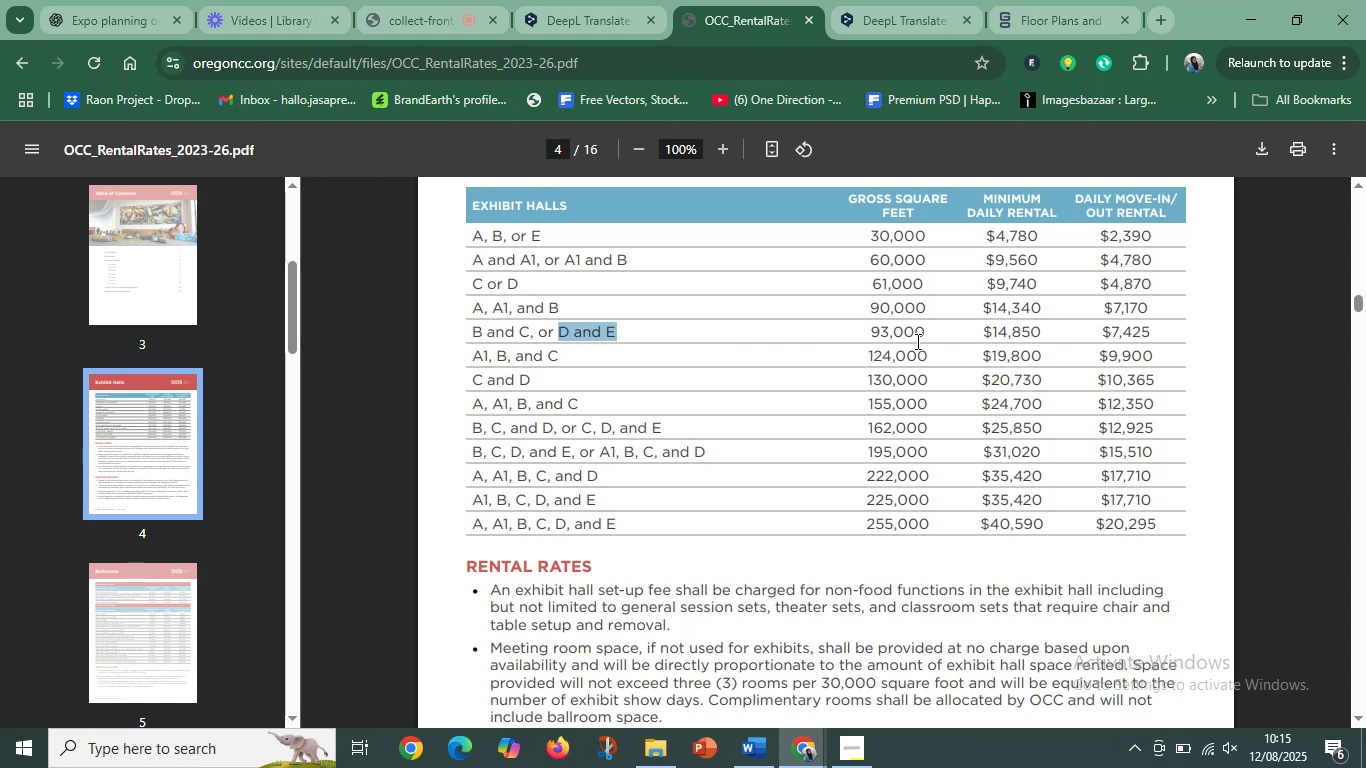 
left_click([917, 341])
 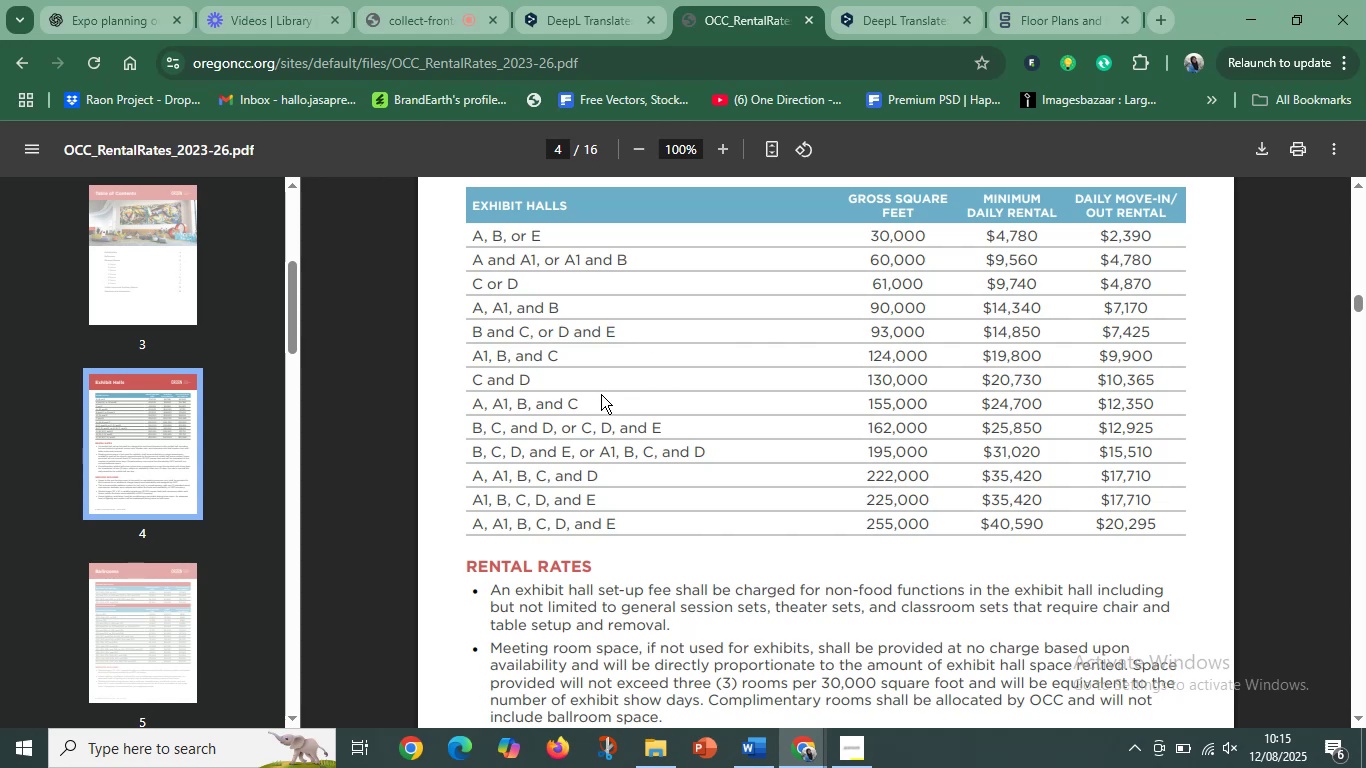 
scroll: coordinate [616, 496], scroll_direction: down, amount: 2.0
 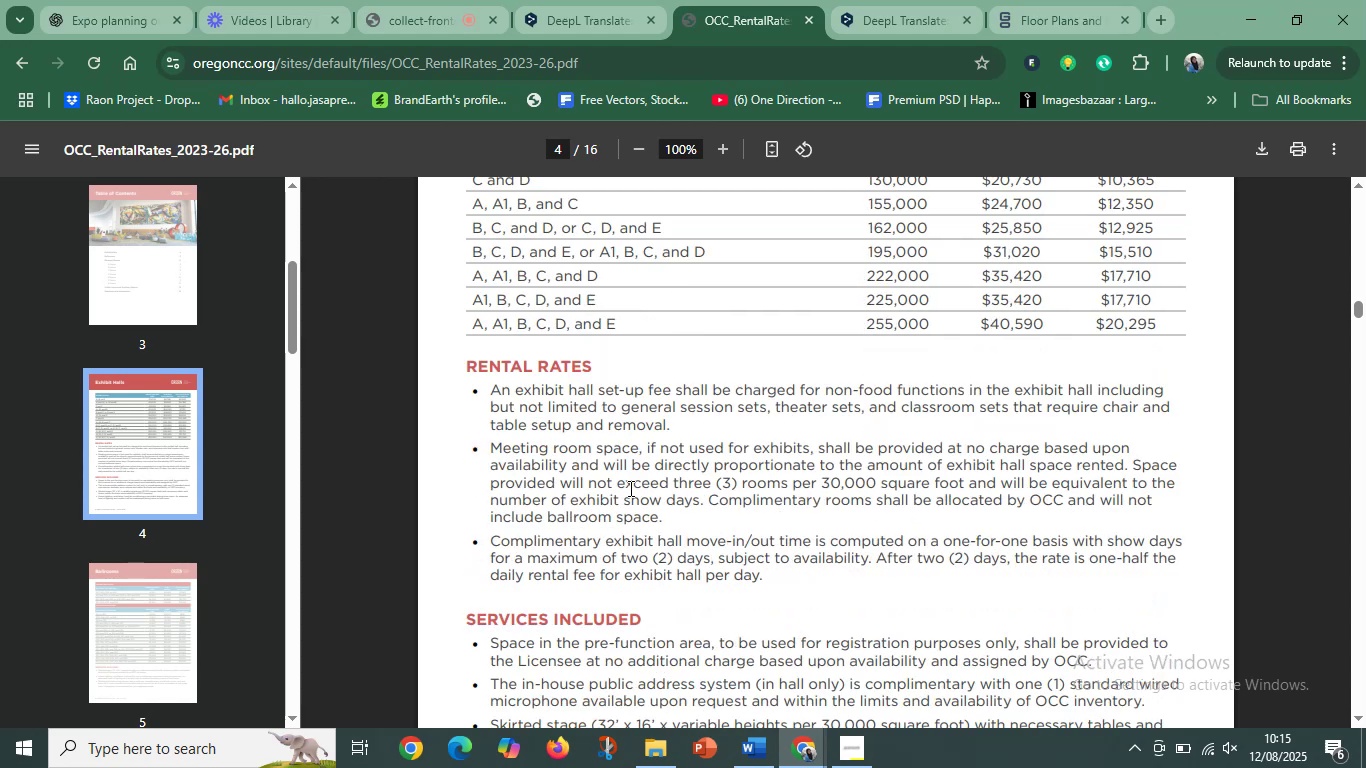 
scroll: coordinate [600, 456], scroll_direction: up, amount: 3.0
 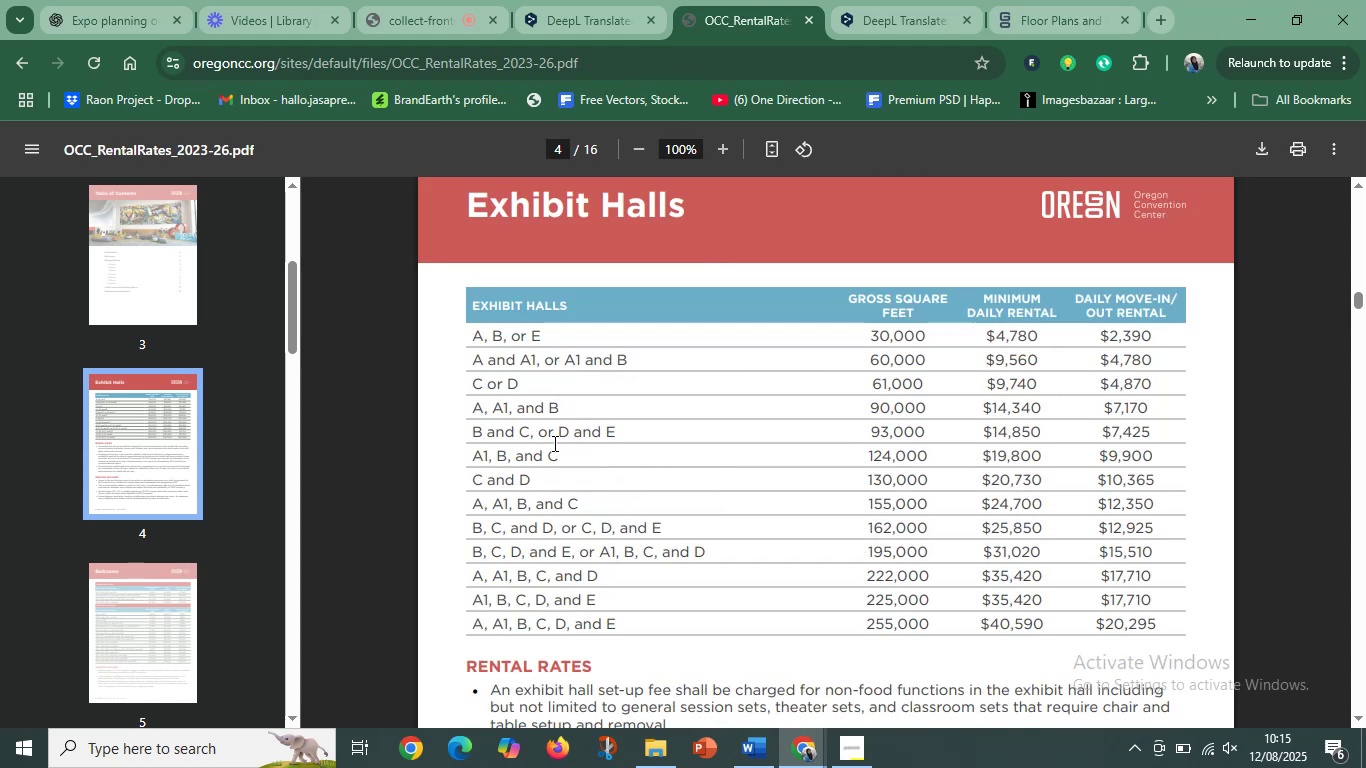 
scroll: coordinate [712, 437], scroll_direction: down, amount: 1.0
 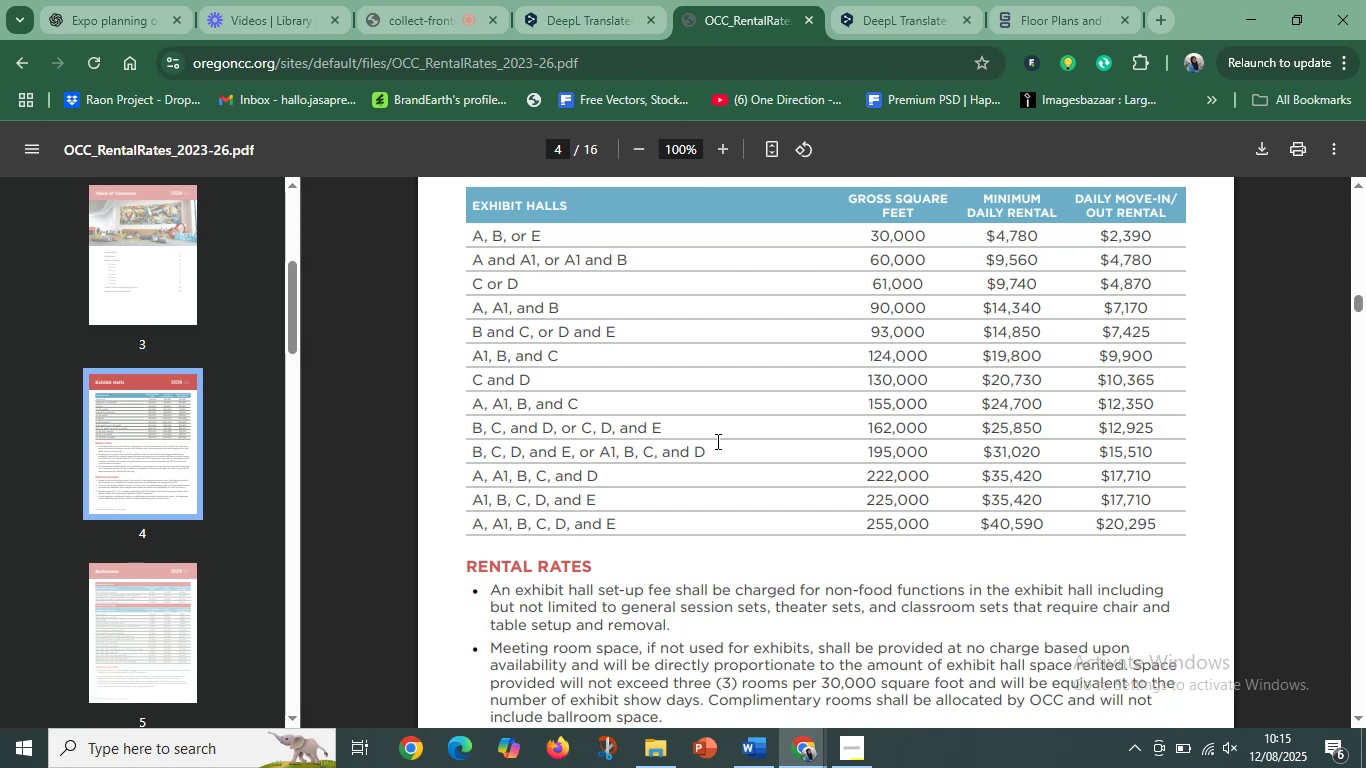 
scroll: coordinate [716, 440], scroll_direction: up, amount: 1.0
 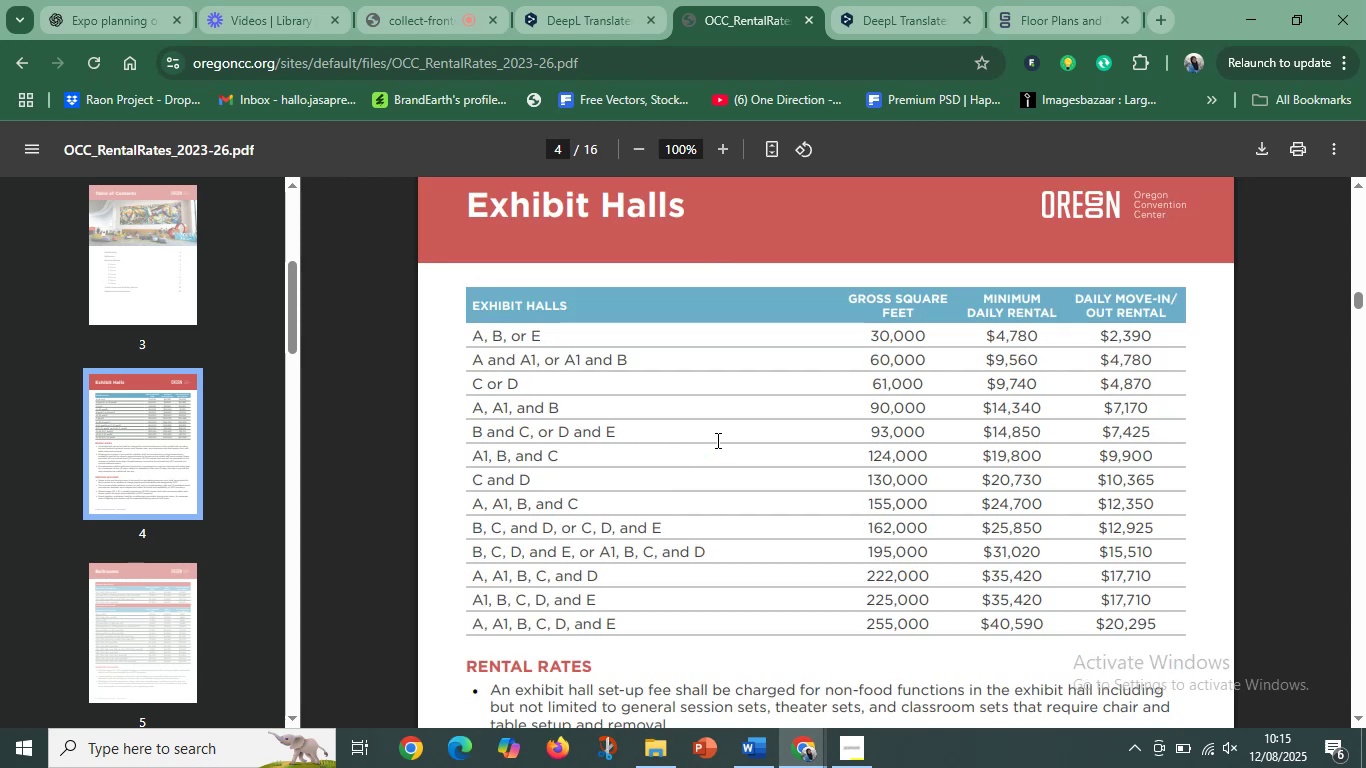 
scroll: coordinate [703, 435], scroll_direction: down, amount: 10.0
 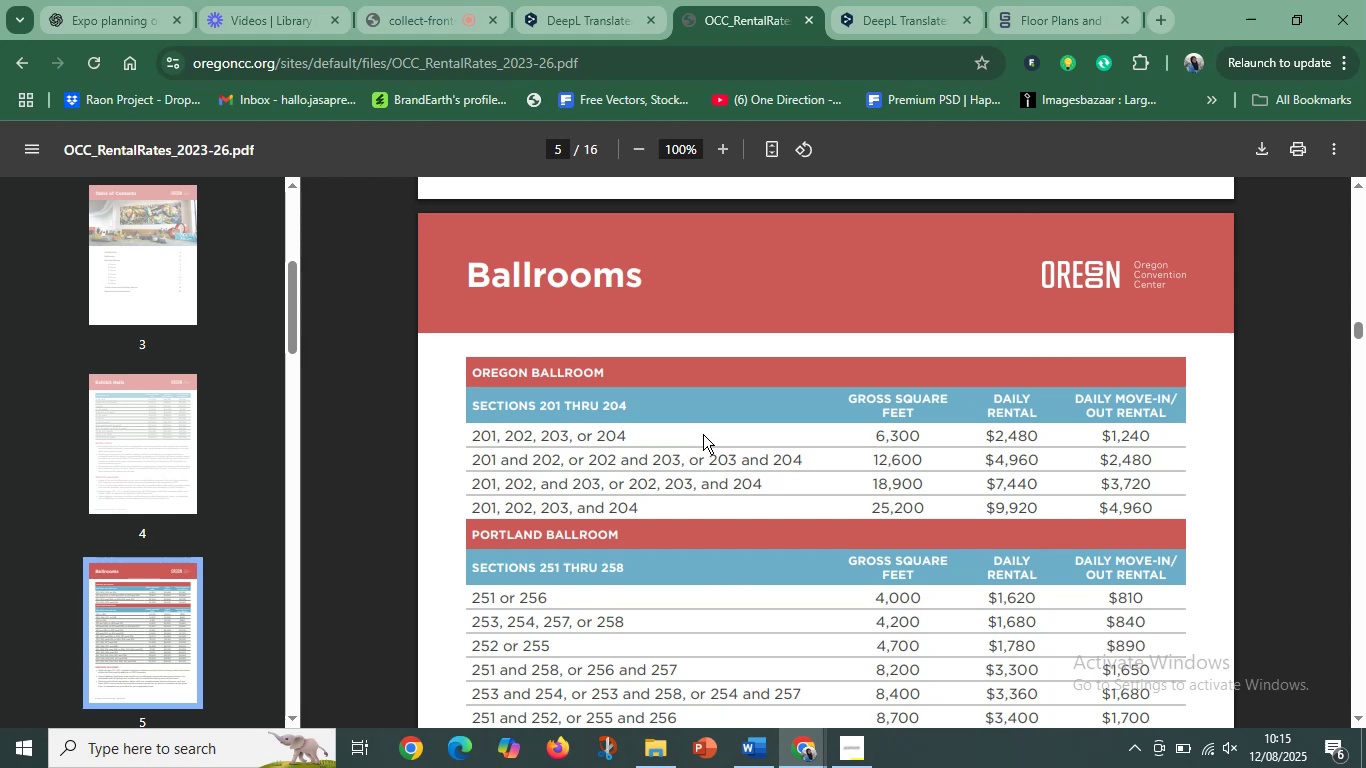 
scroll: coordinate [703, 434], scroll_direction: up, amount: 7.0
 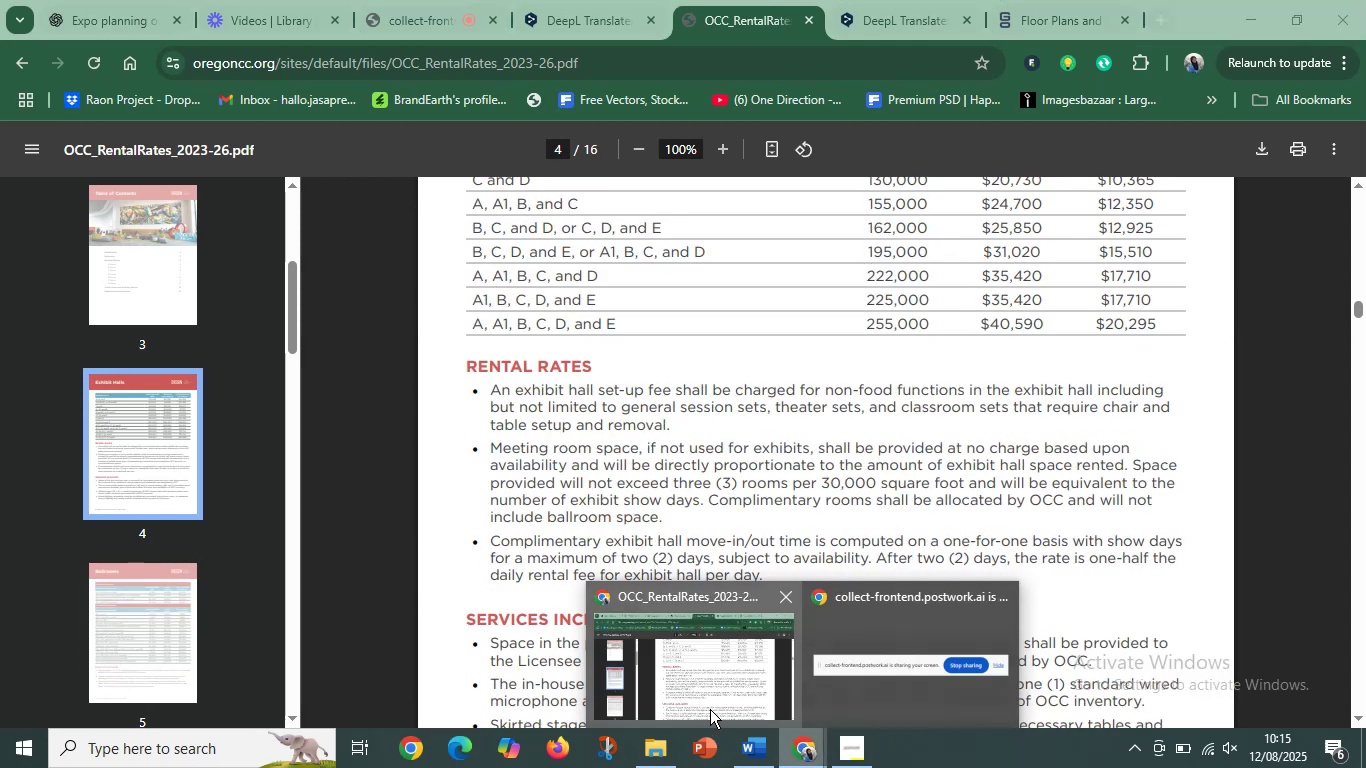 
left_click([751, 756])
 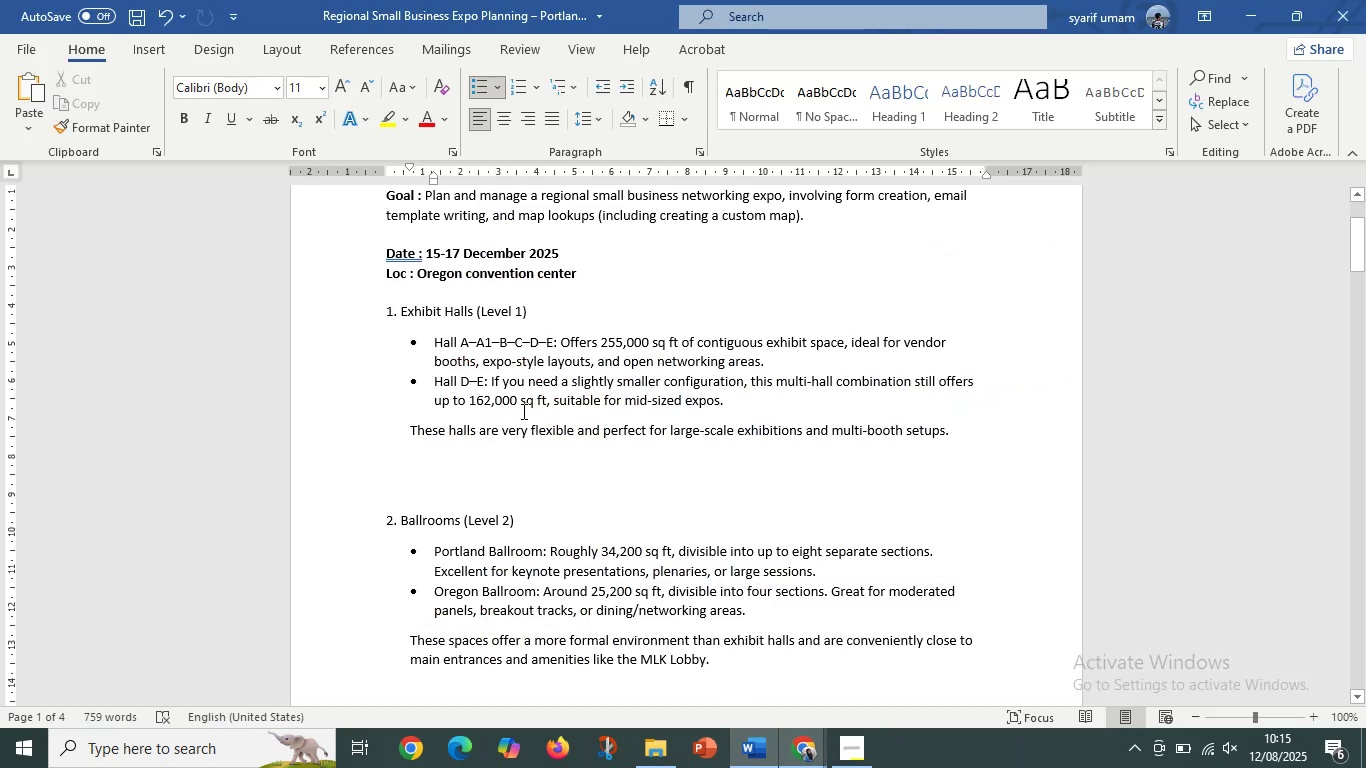 
left_click([521, 408])
 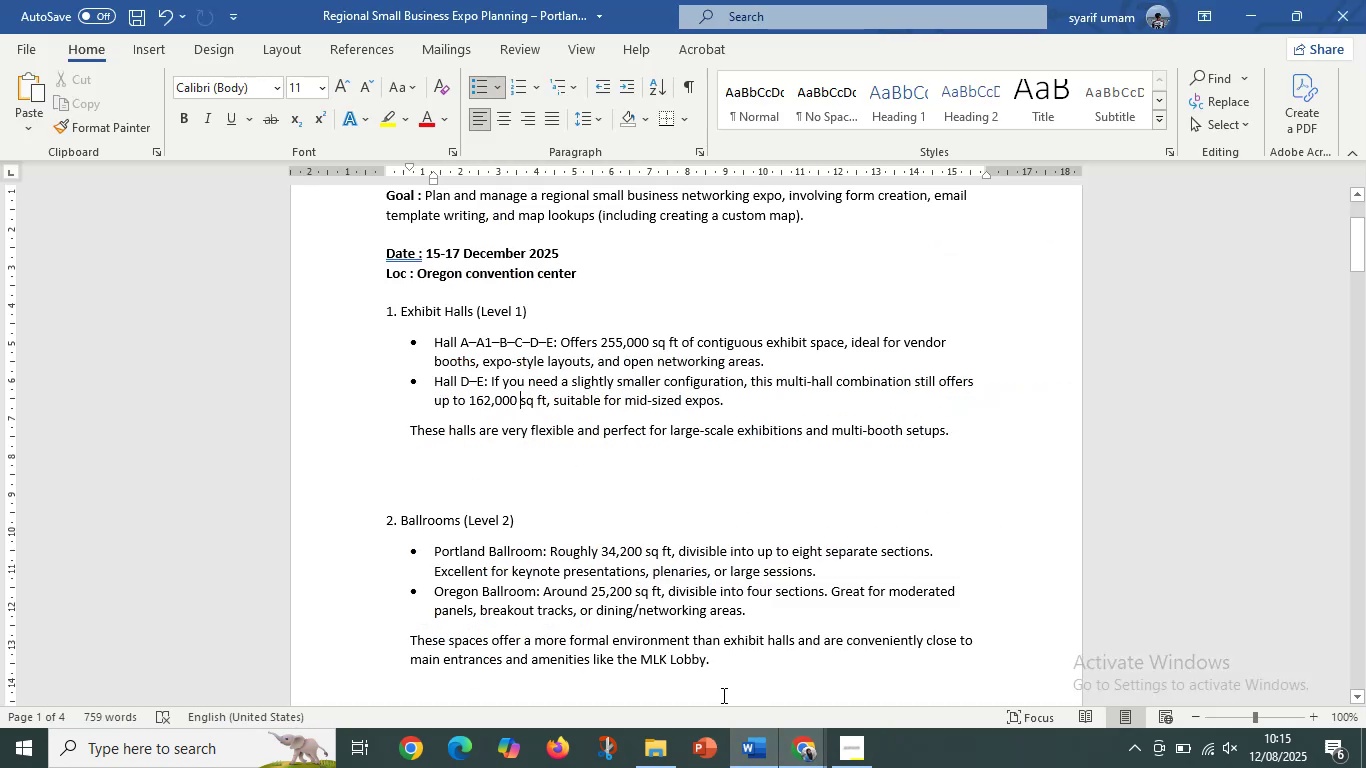 
left_click([799, 767])
 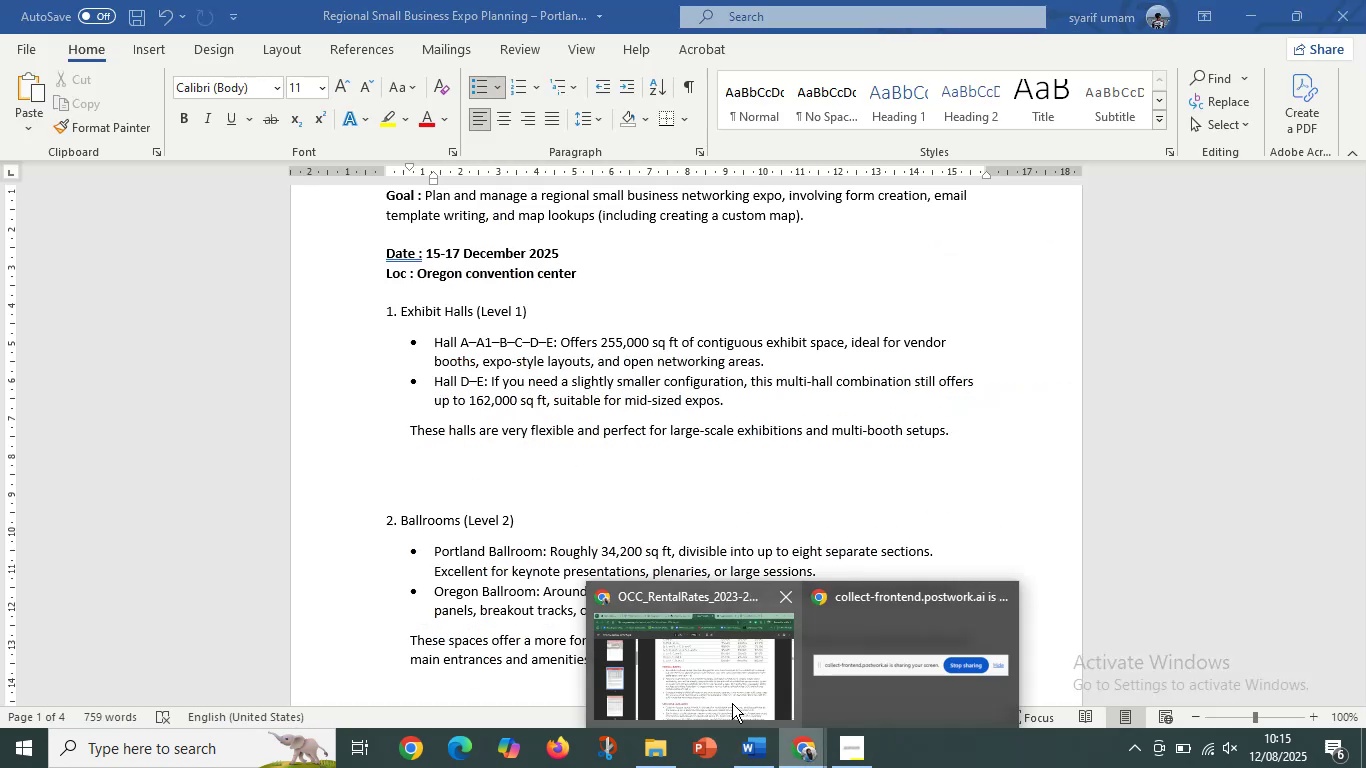 
left_click([703, 684])
 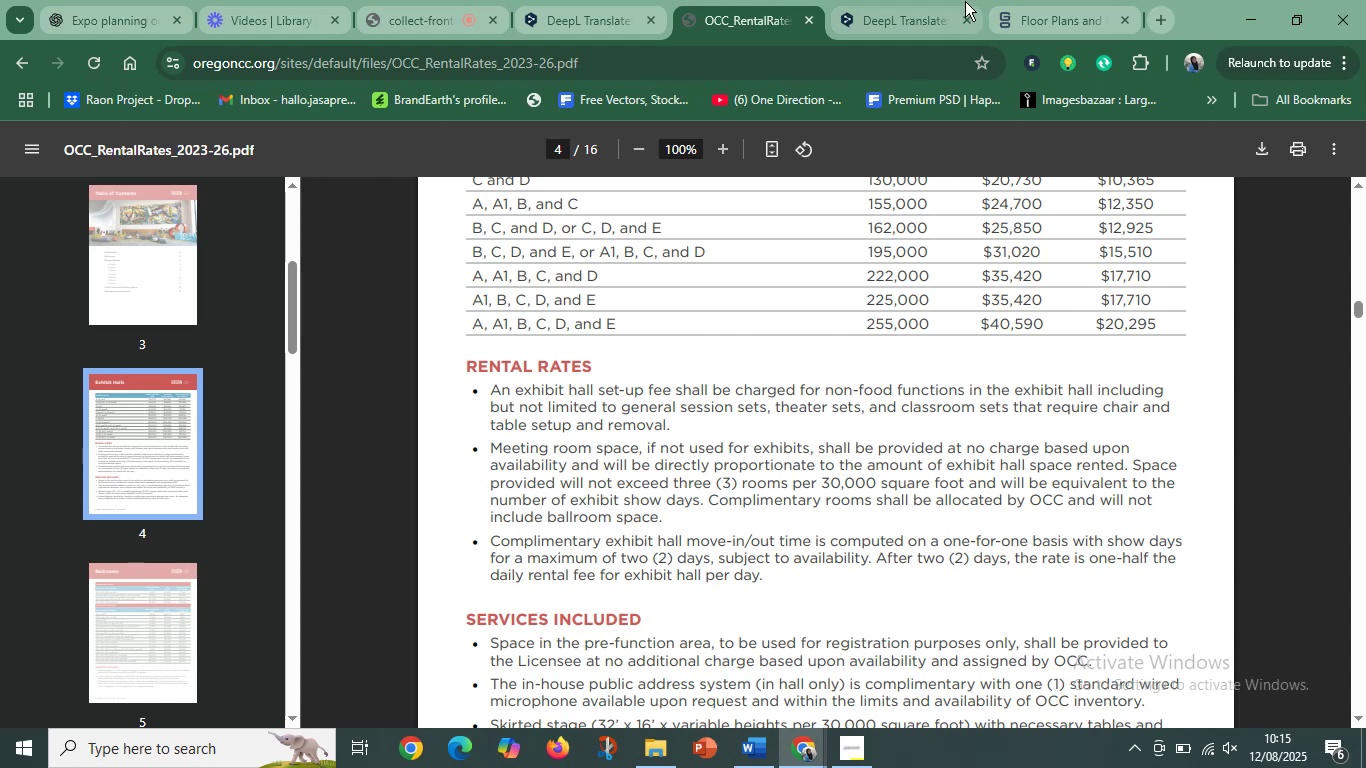 
left_click([887, 0])
 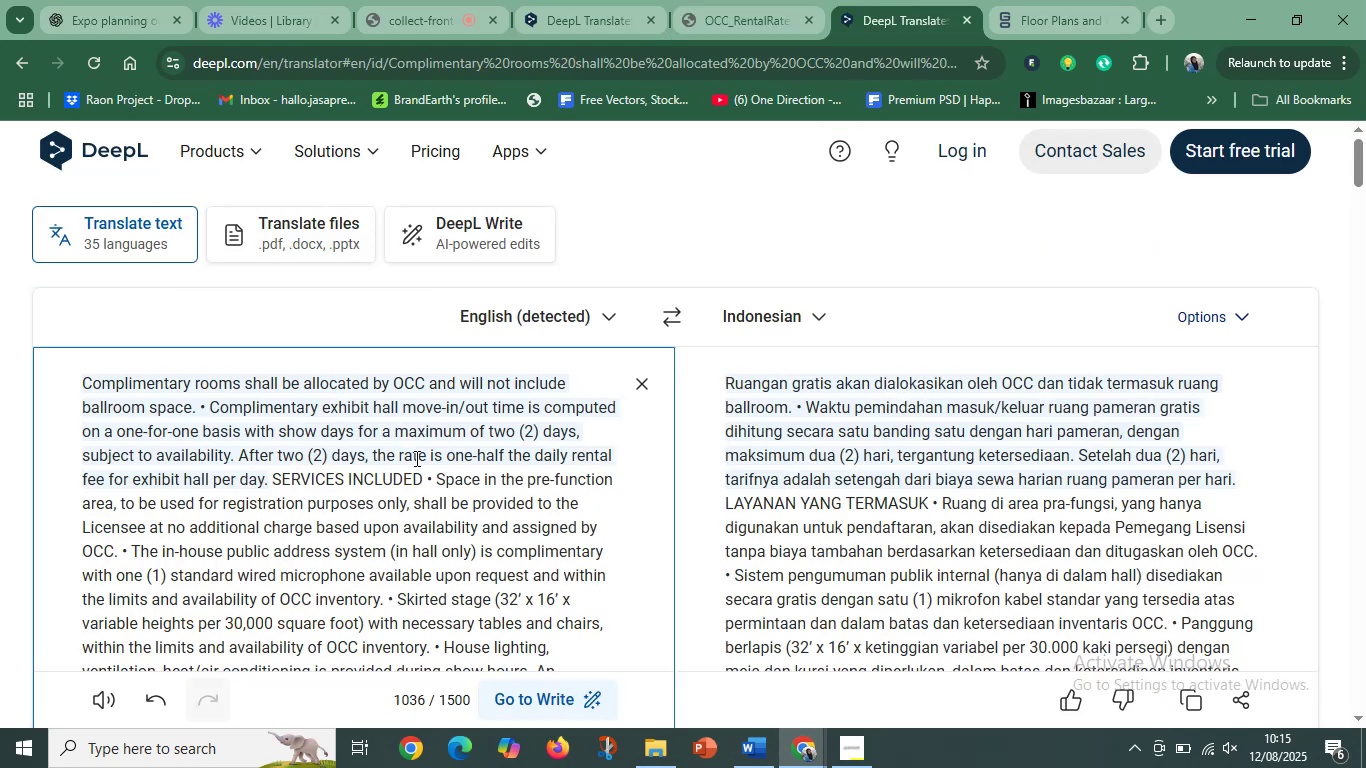 
left_click([415, 458])
 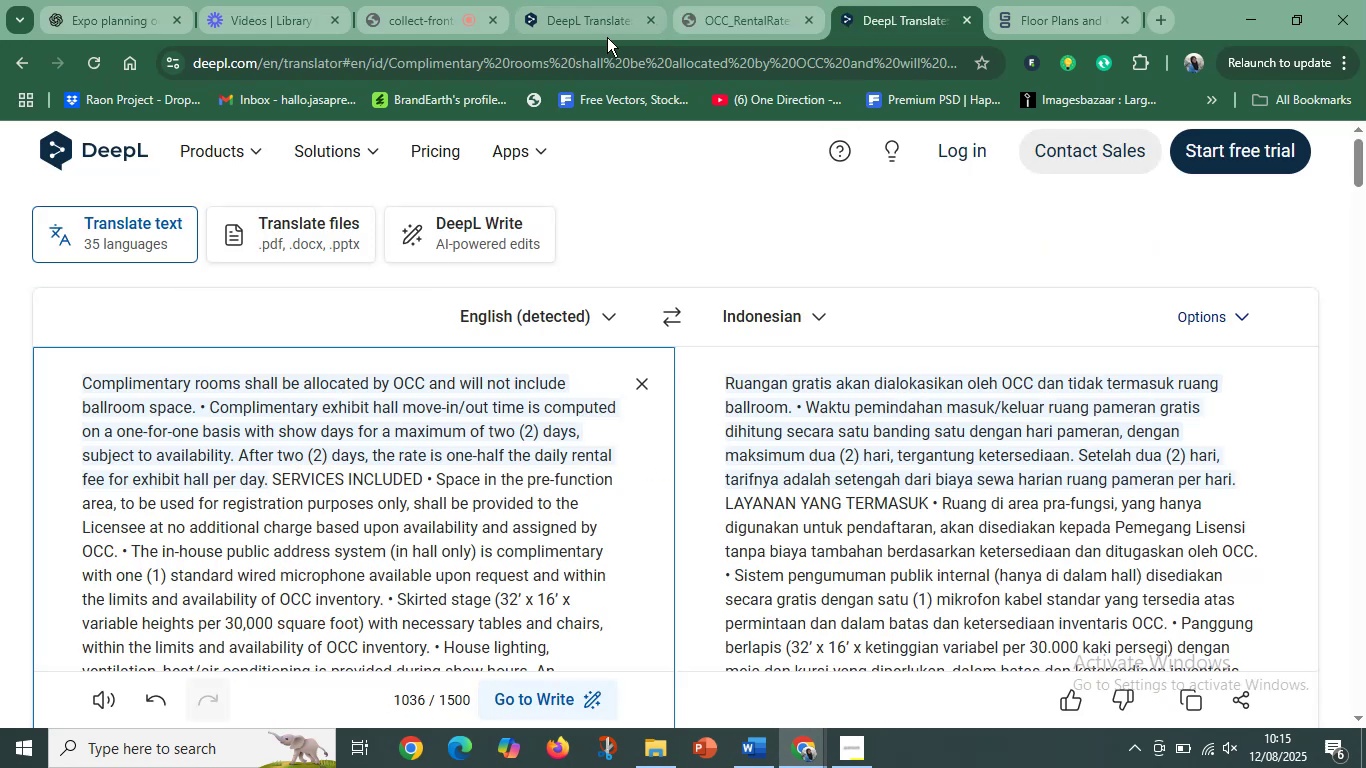 
left_click([596, 13])
 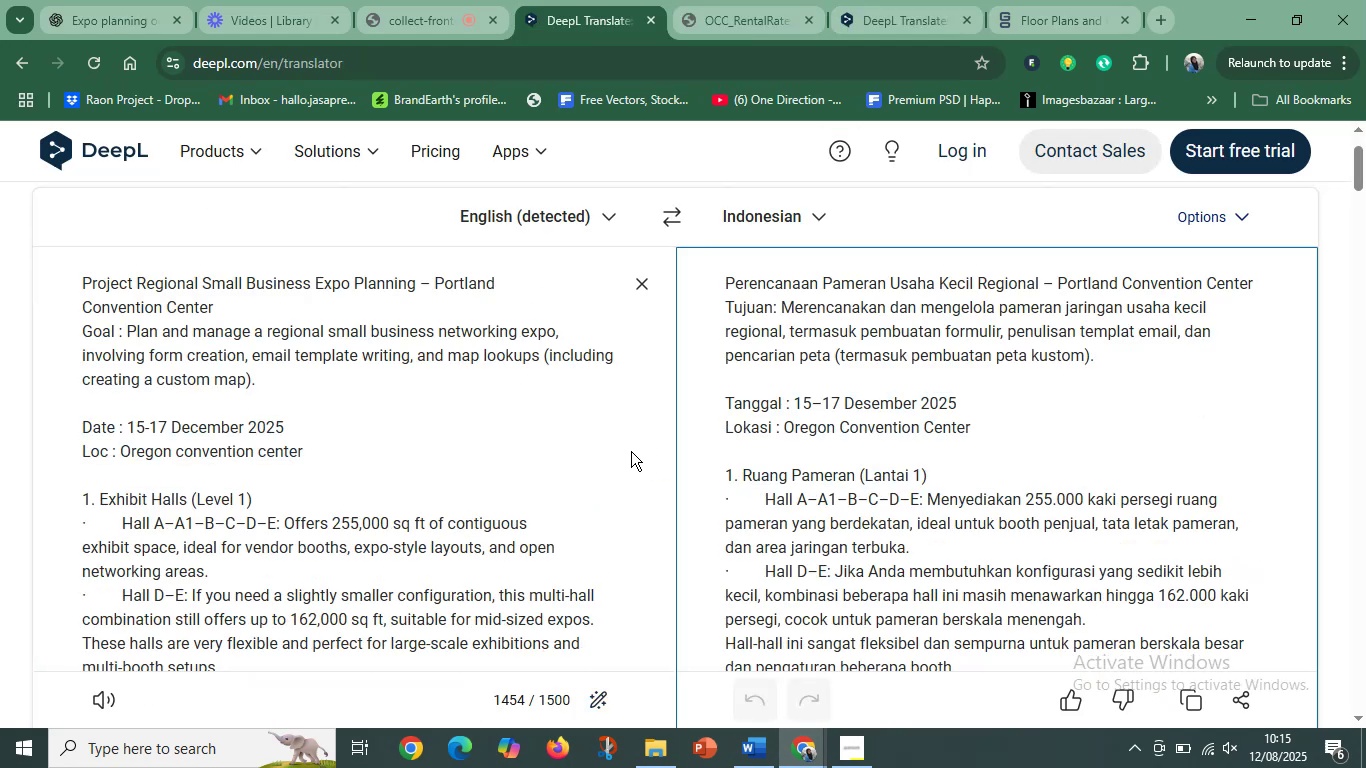 
left_click([625, 456])
 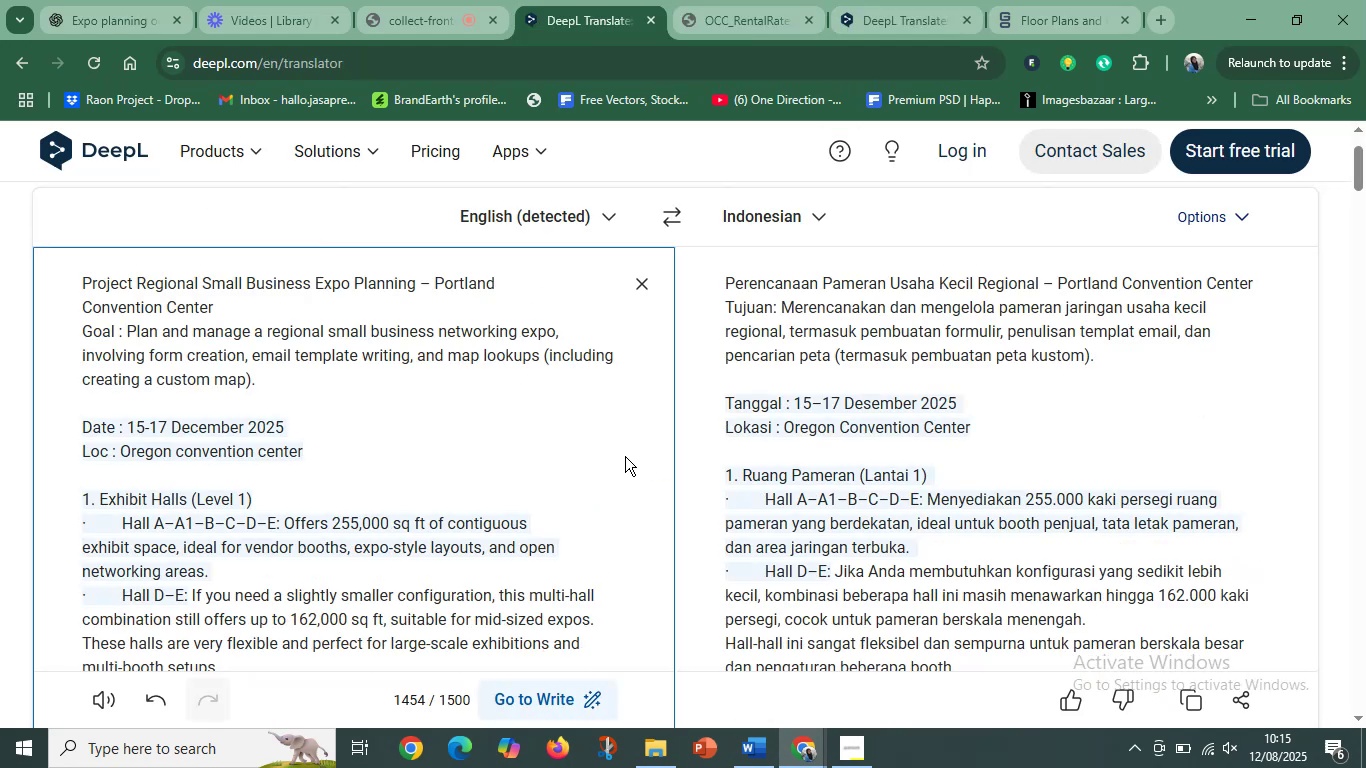 
scroll: coordinate [897, 510], scroll_direction: down, amount: 1.0
 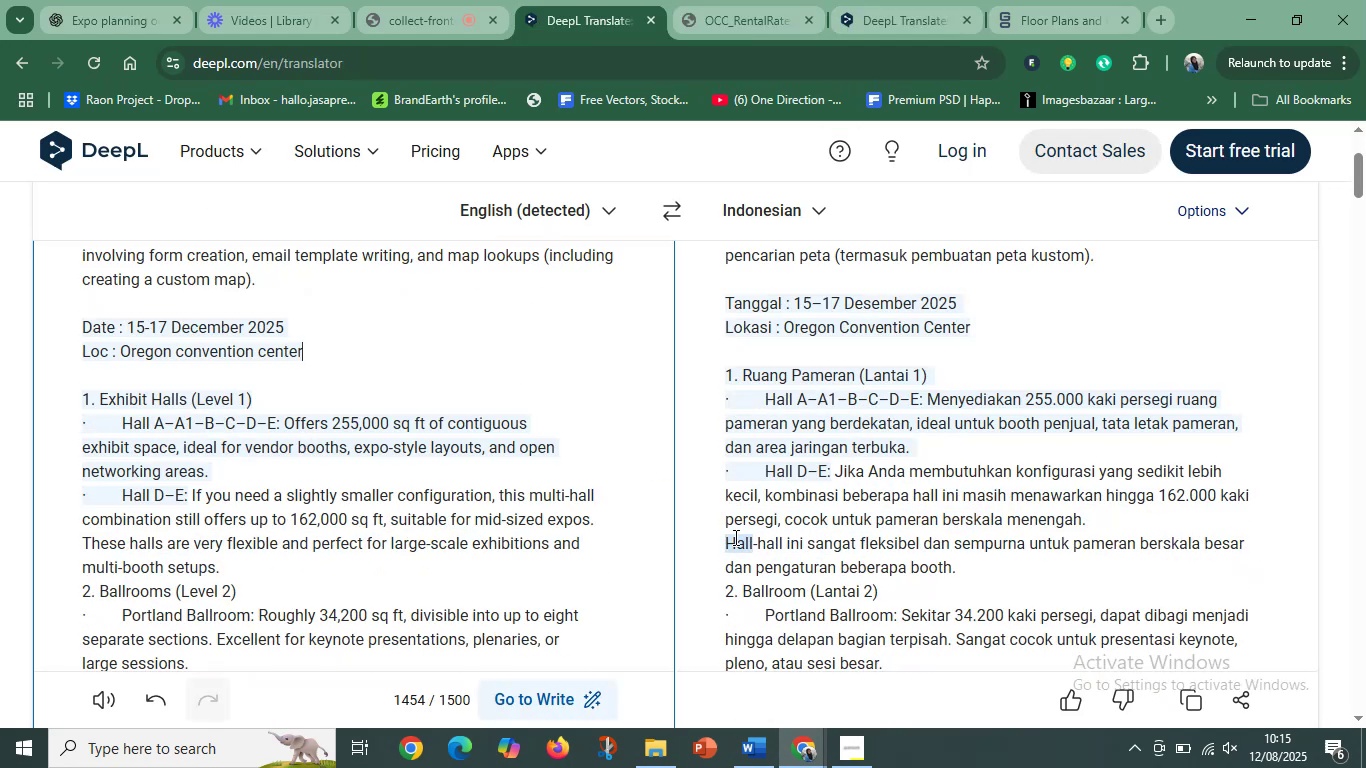 
left_click_drag(start_coordinate=[732, 538], to_coordinate=[978, 563])
 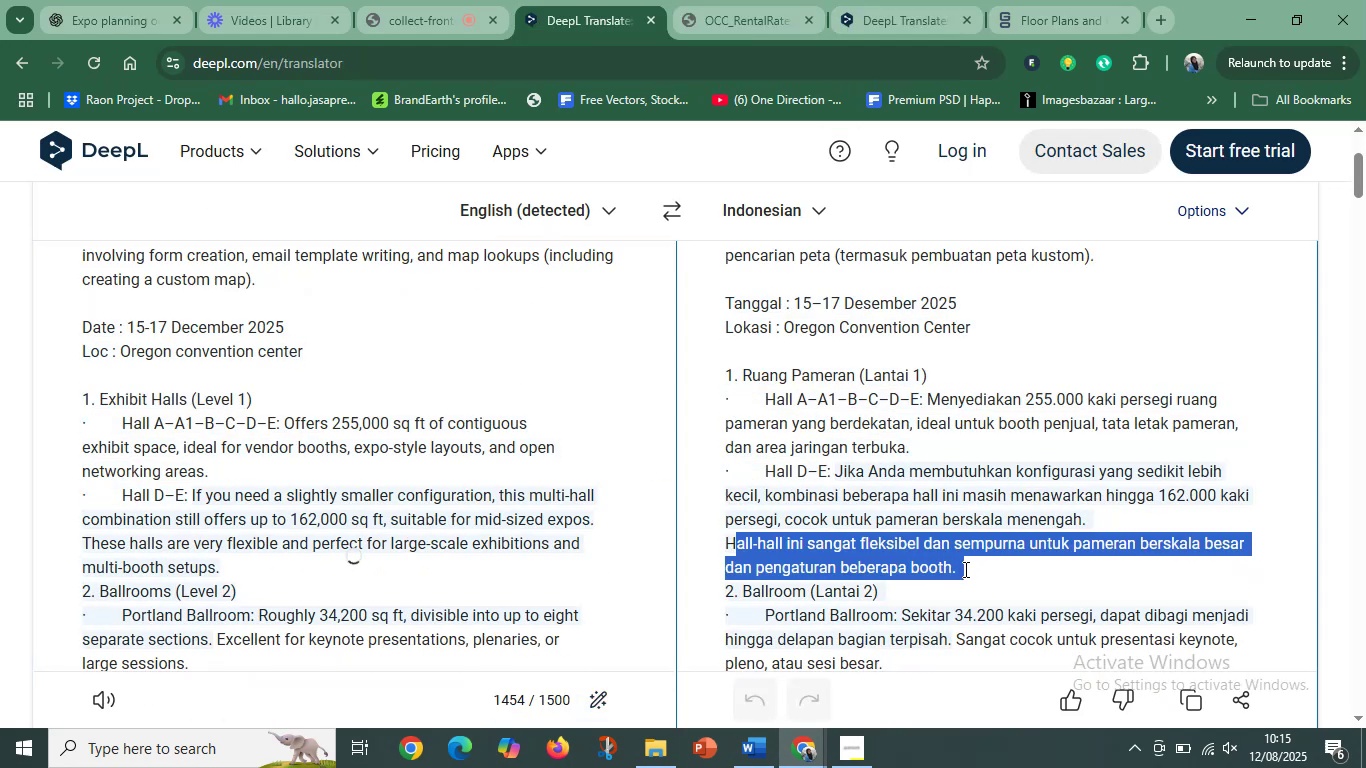 
left_click([964, 569])
 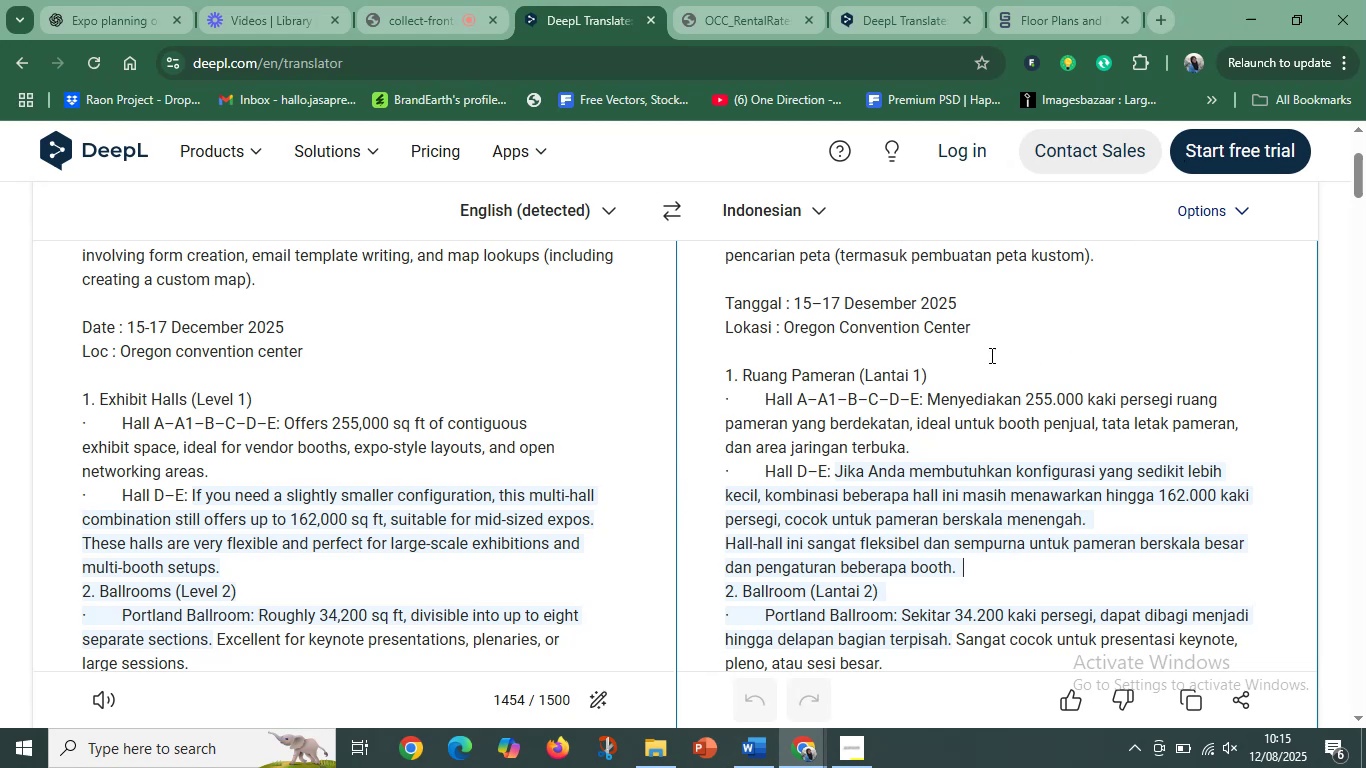 
left_click([880, 0])
 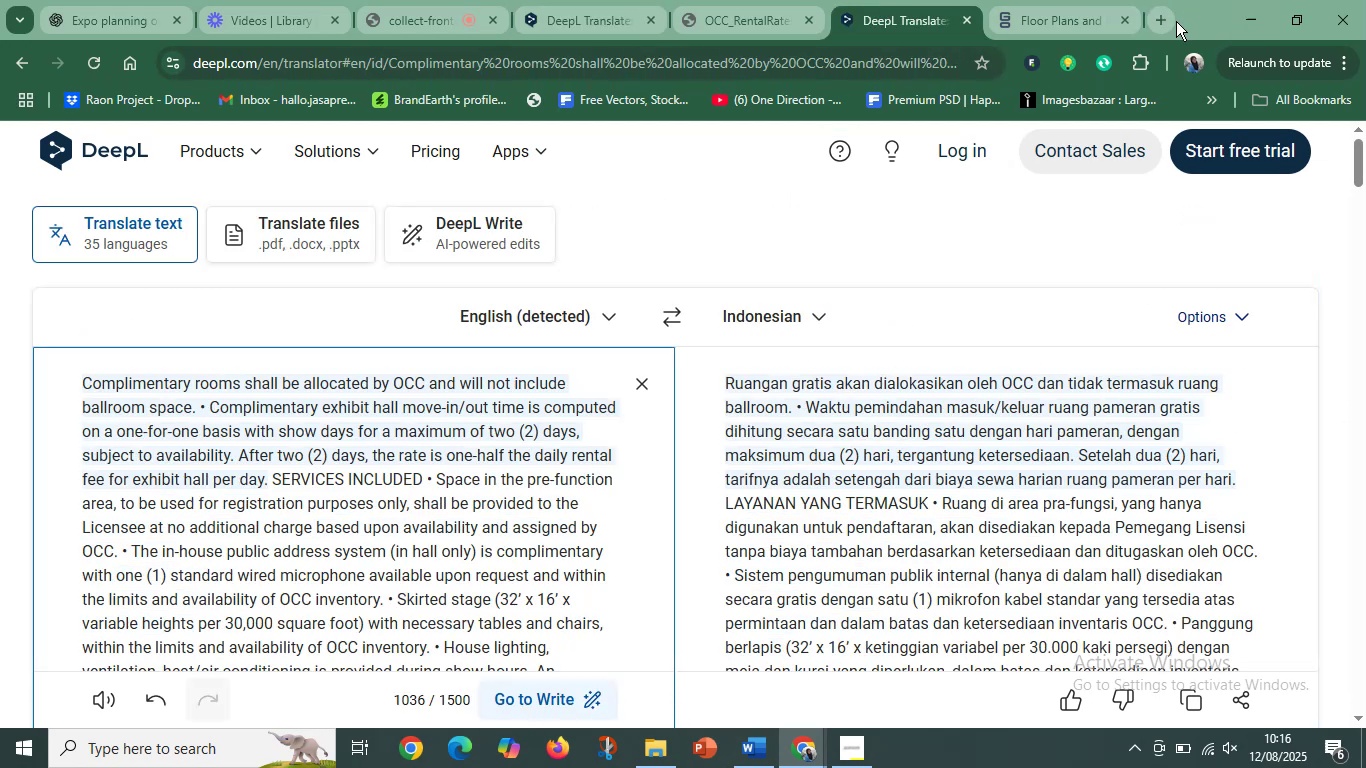 
left_click([1174, 22])
 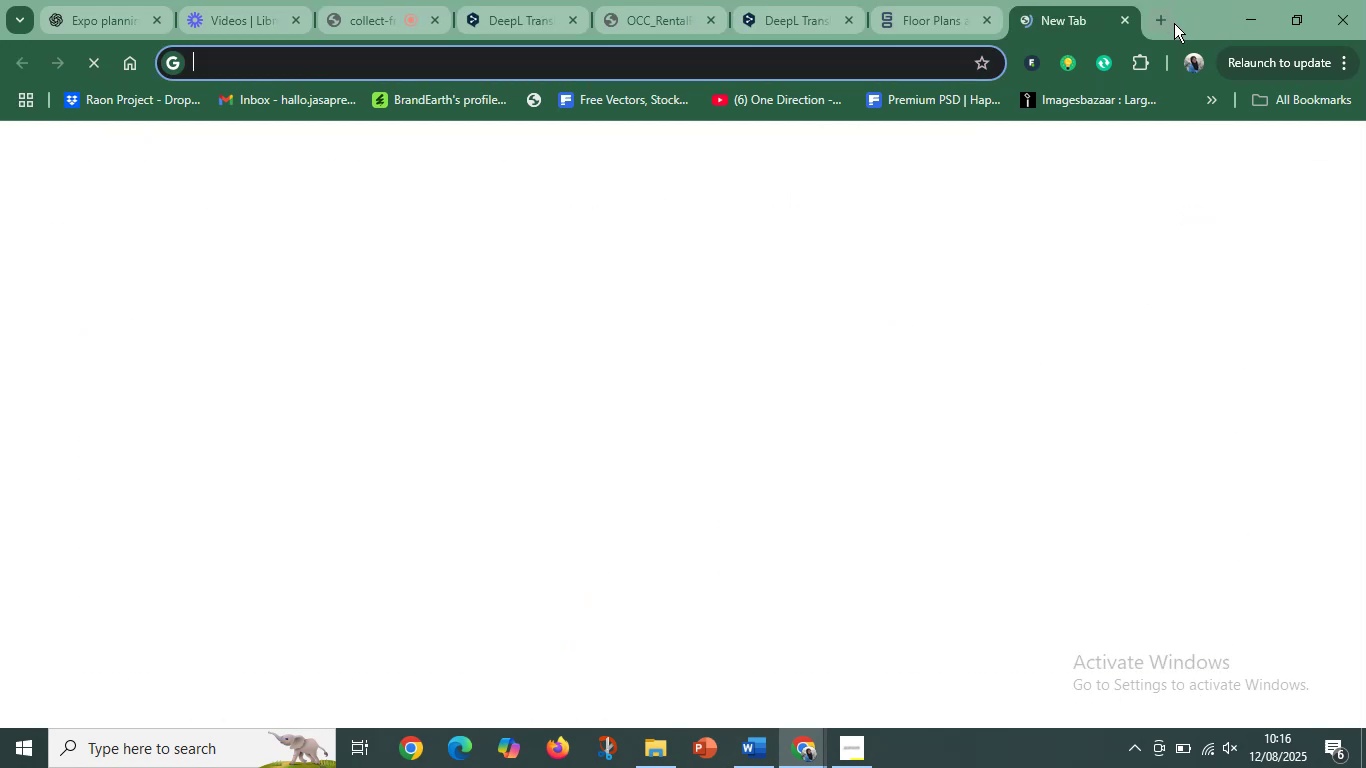 
type(deepl)
 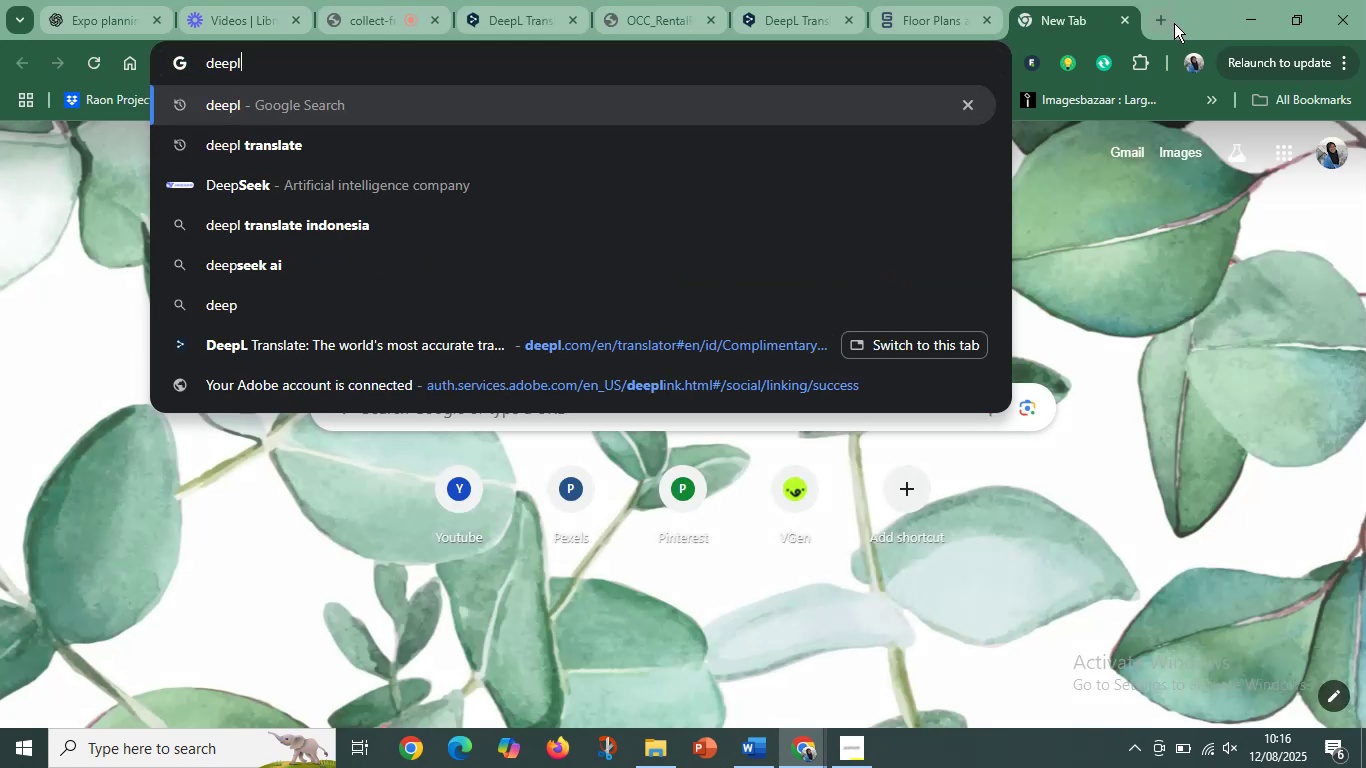 
key(Enter)
 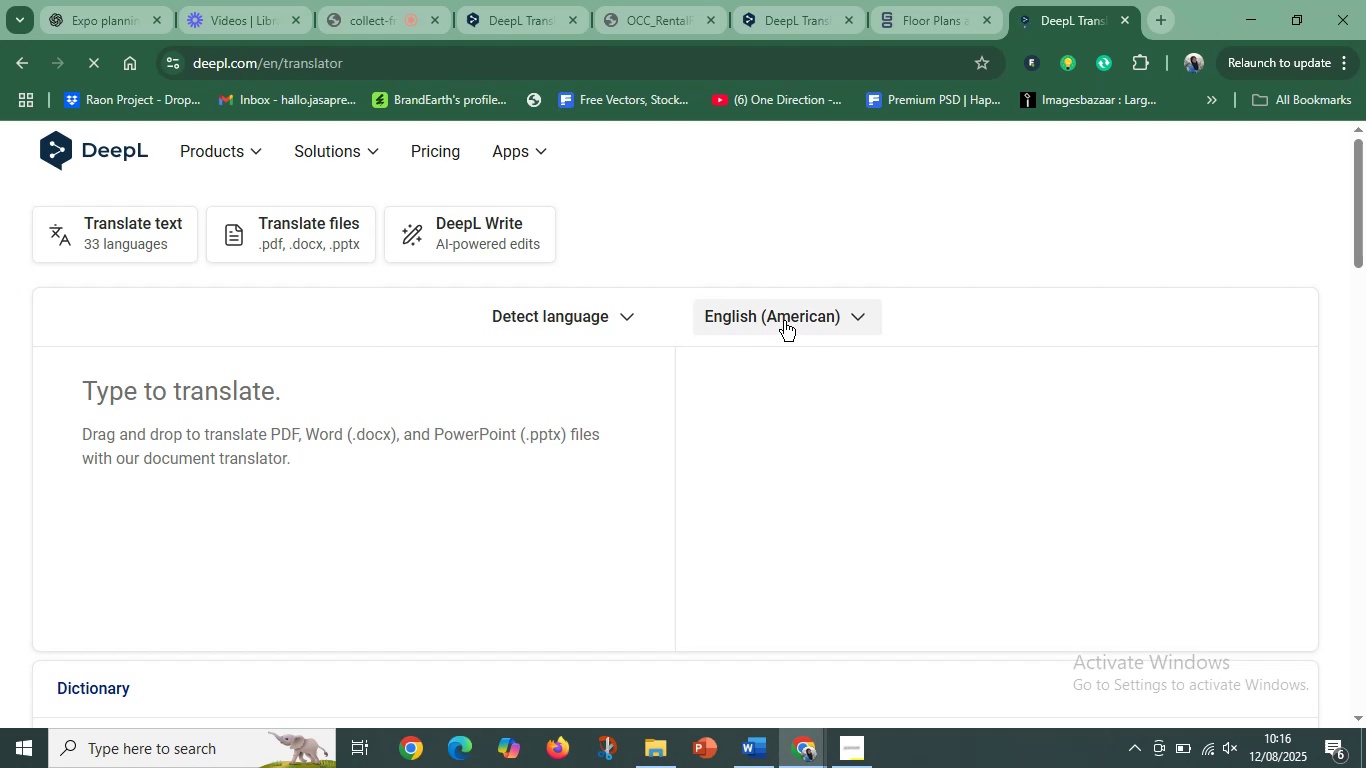 
wait(8.9)
 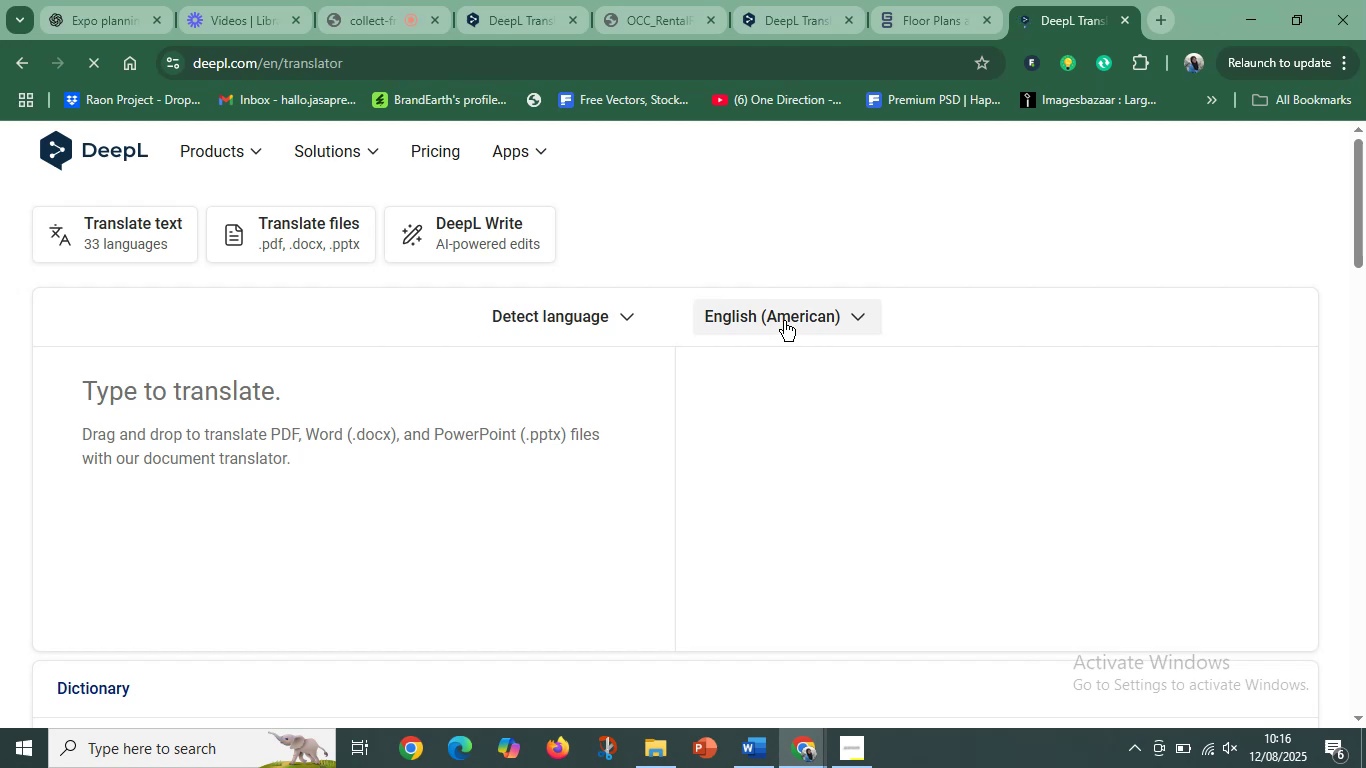 
left_click([671, 316])
 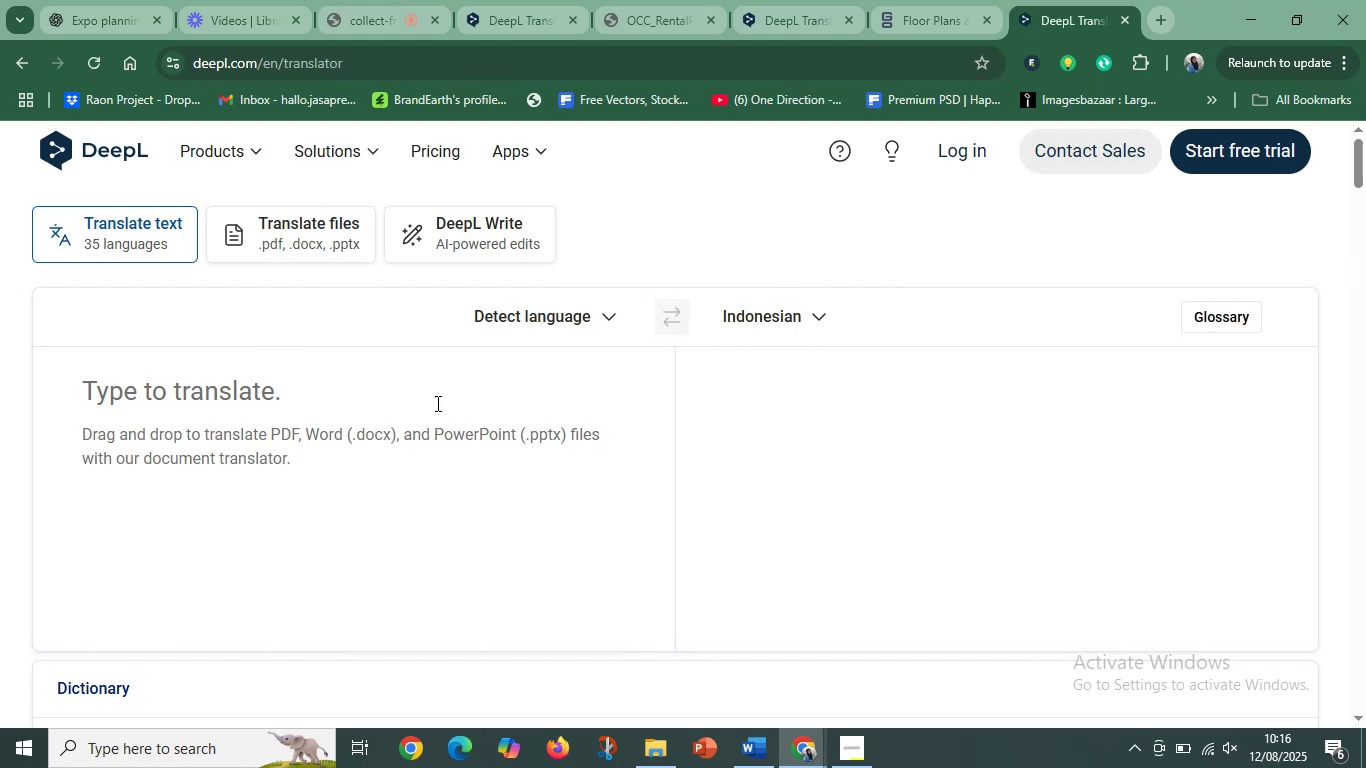 
left_click([387, 406])
 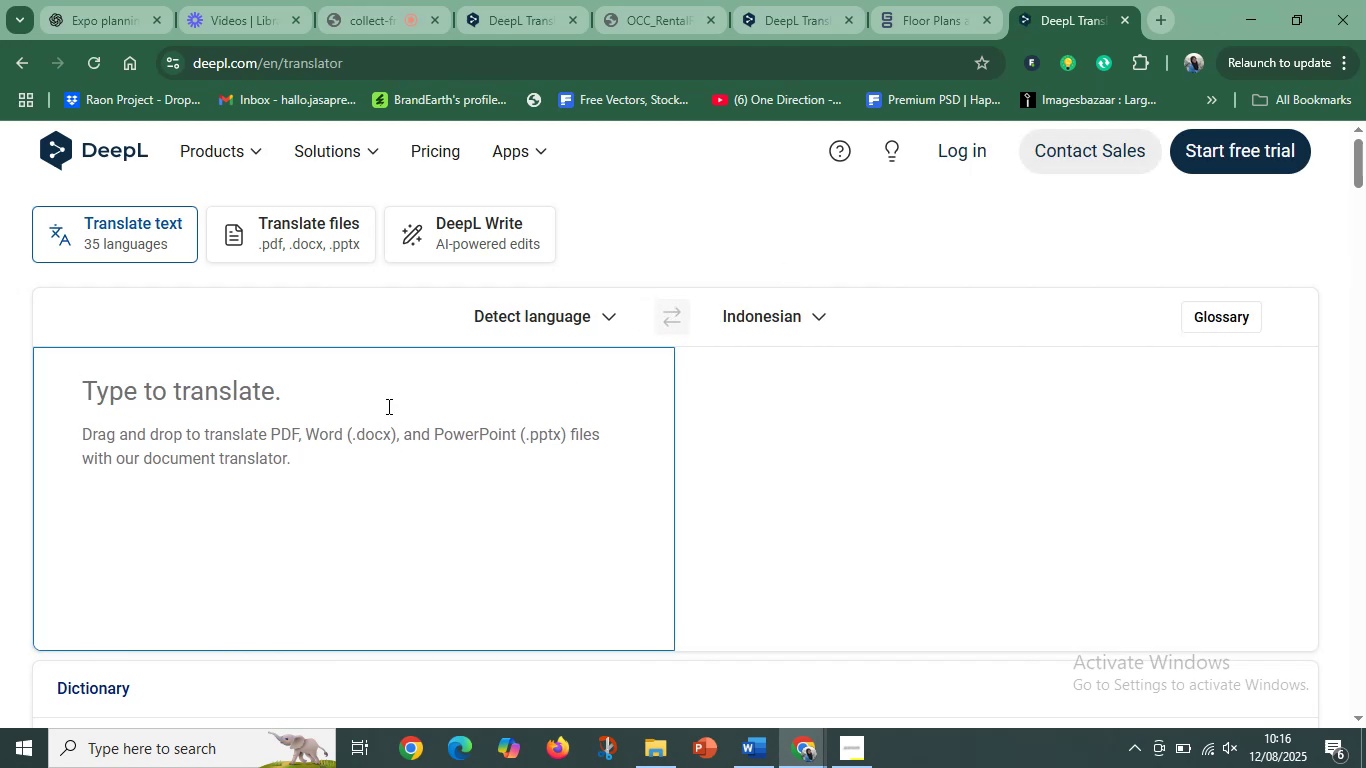 
type(harga)
 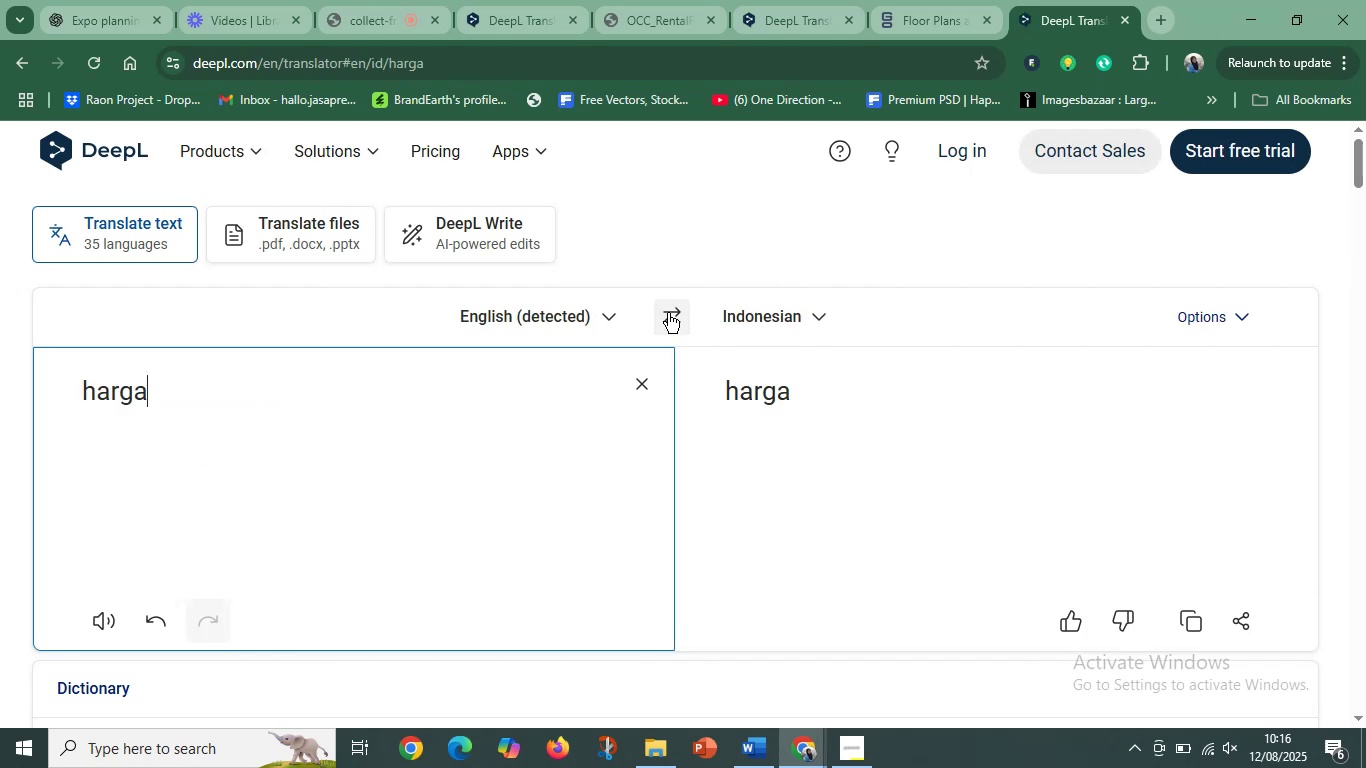 
left_click([668, 315])
 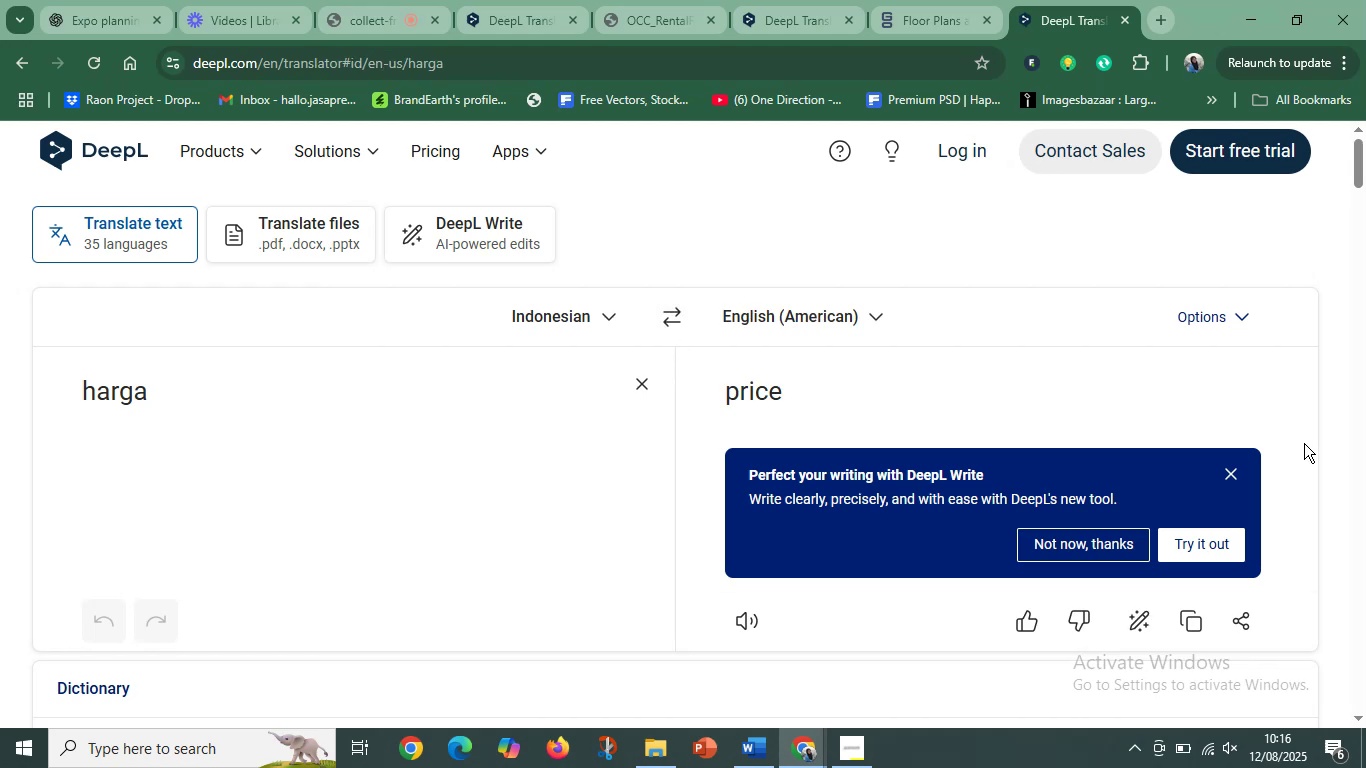 
left_click([1231, 471])
 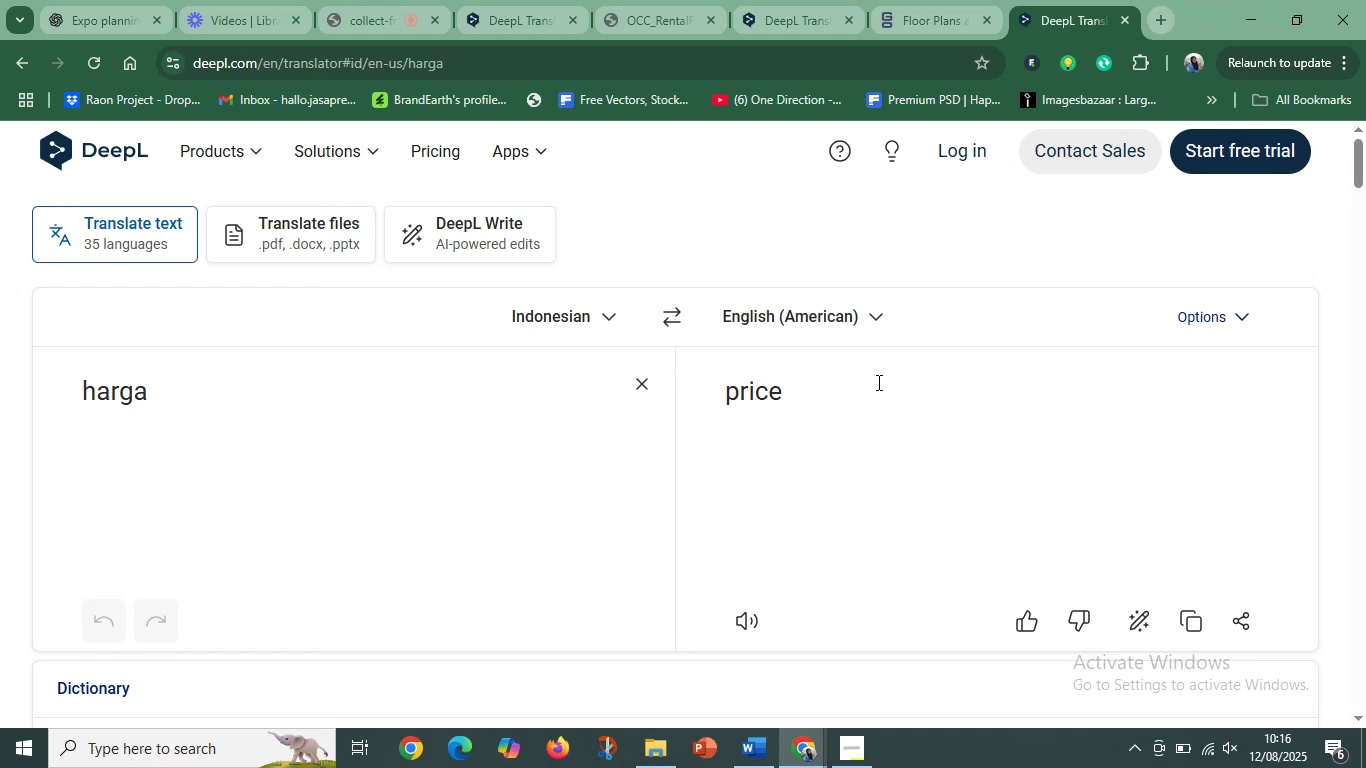 
left_click_drag(start_coordinate=[816, 379], to_coordinate=[690, 379])
 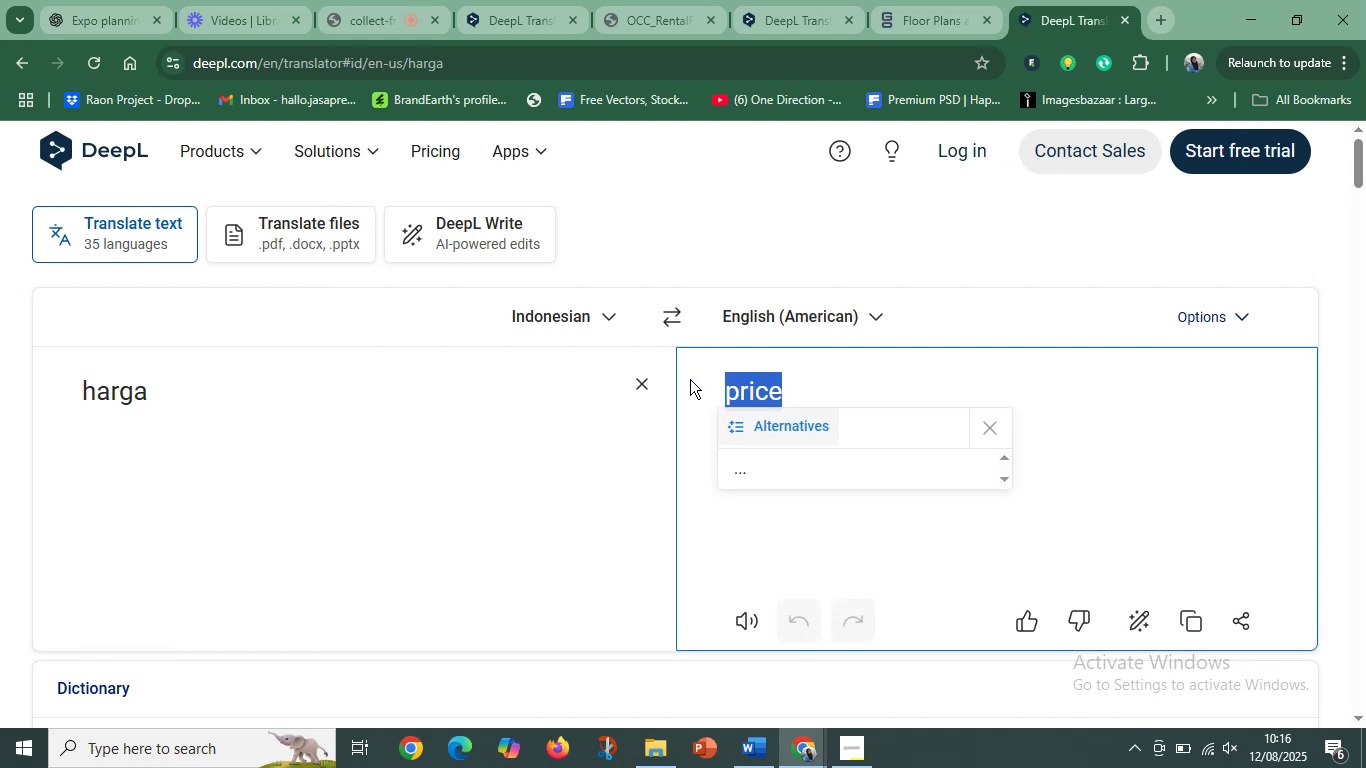 
hold_key(key=ControlLeft, duration=0.79)
 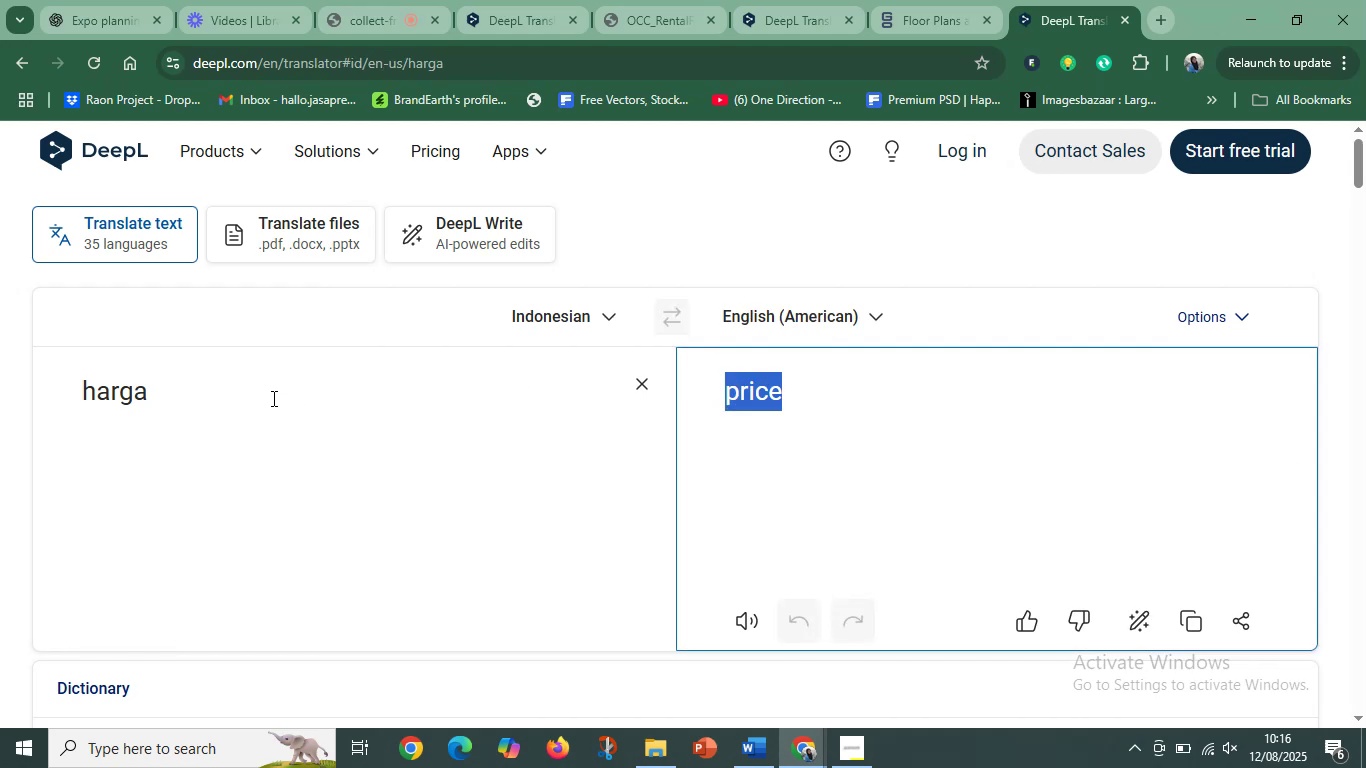 
left_click([272, 398])
 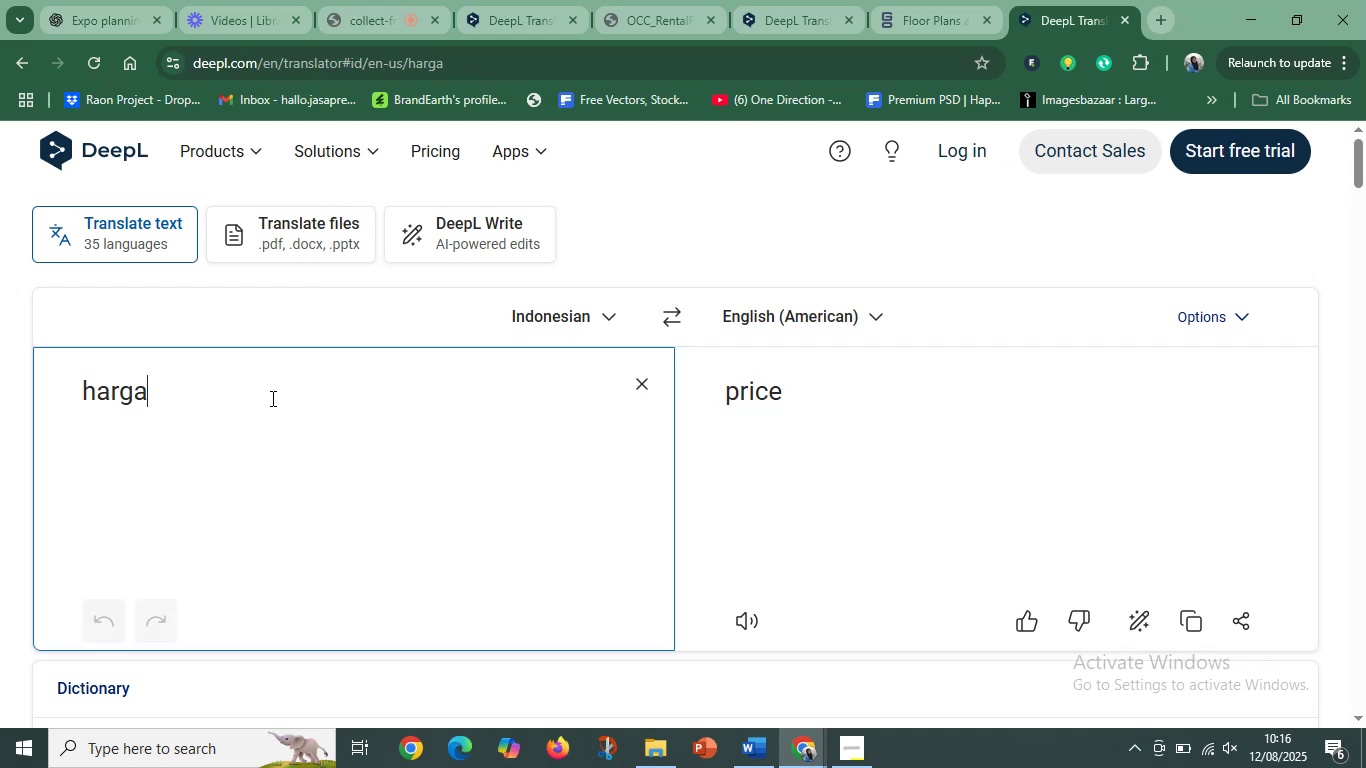 
type( hall)
 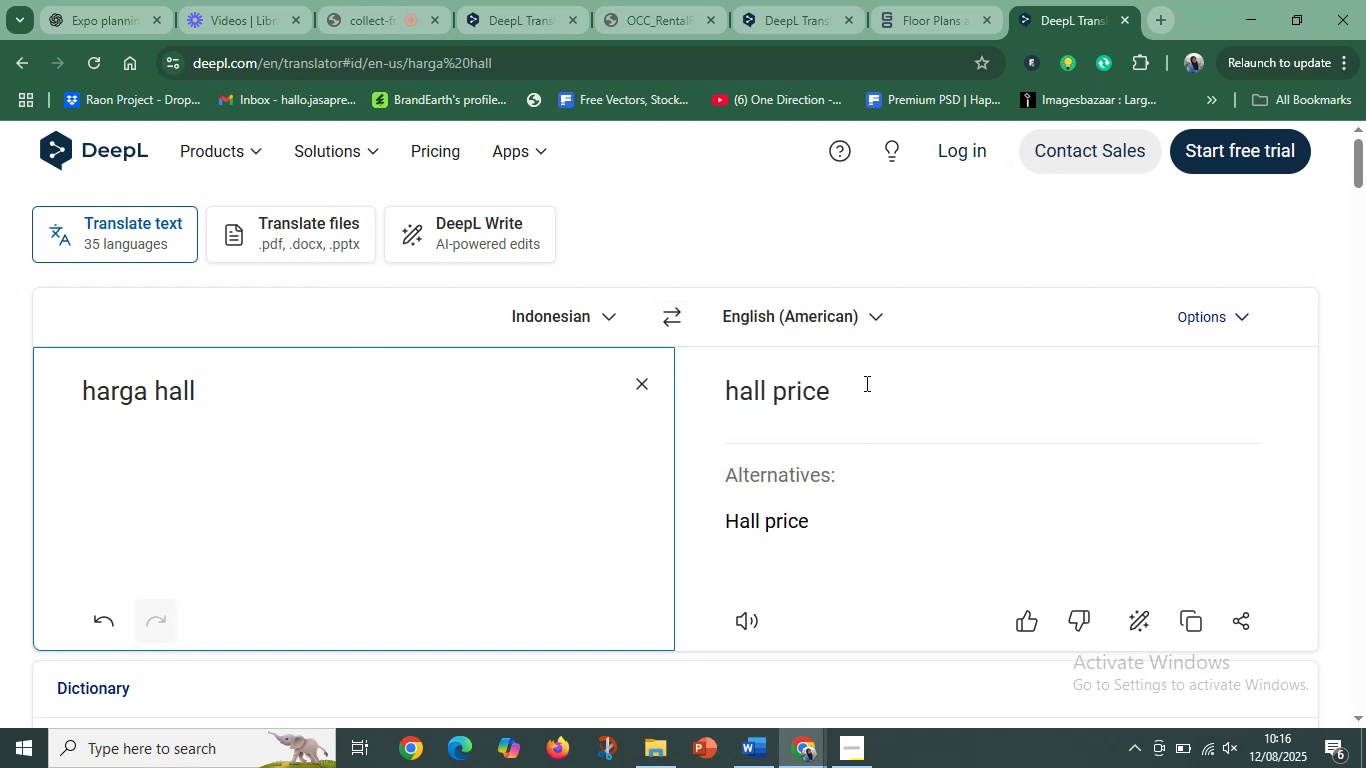 
left_click_drag(start_coordinate=[833, 387], to_coordinate=[697, 385])
 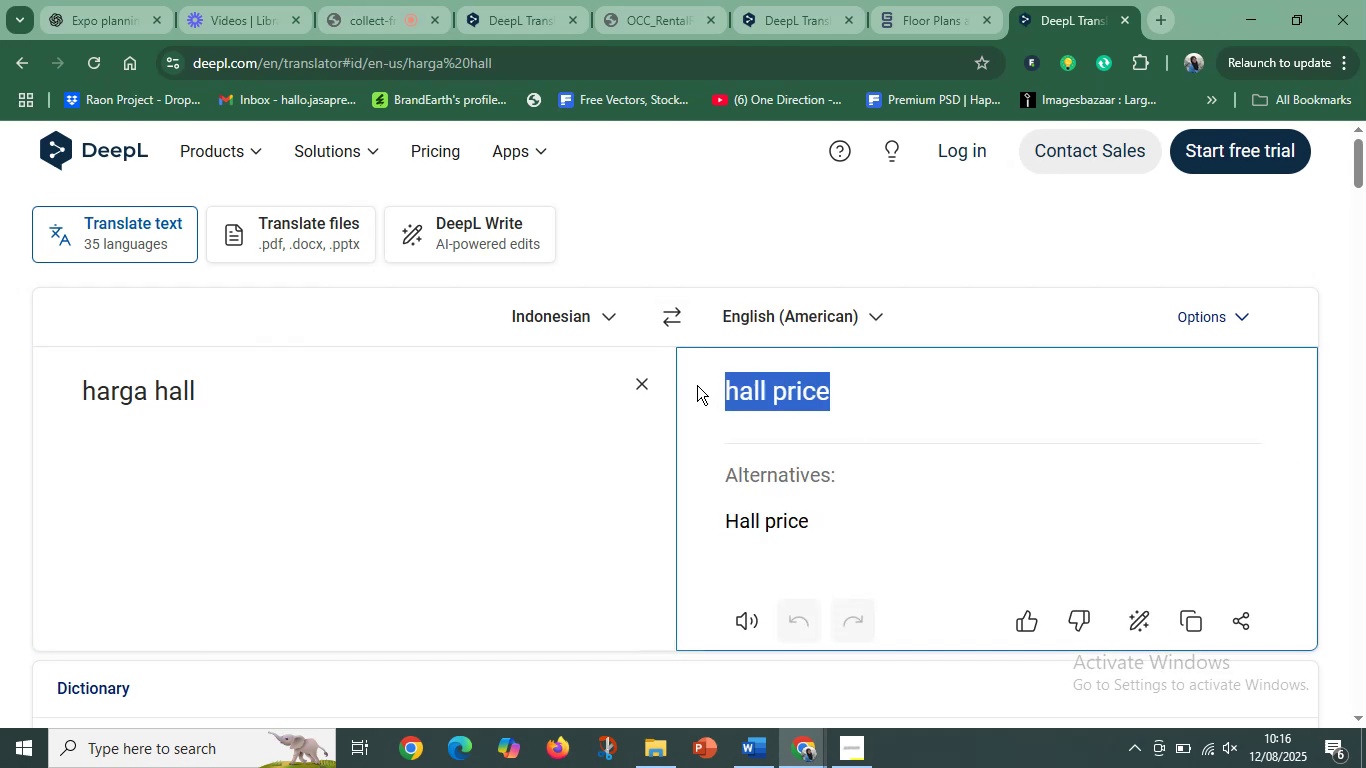 
key(Control+C)
 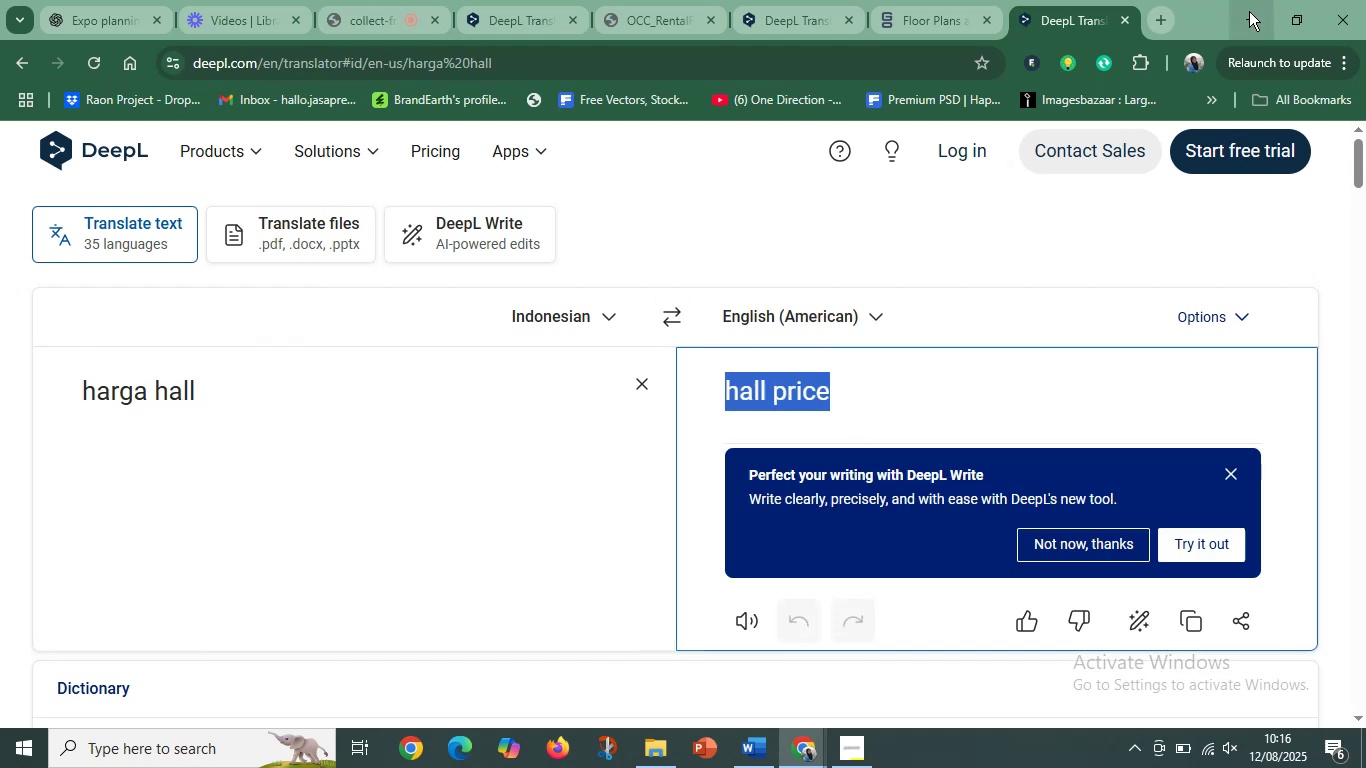 
left_click([1248, 12])
 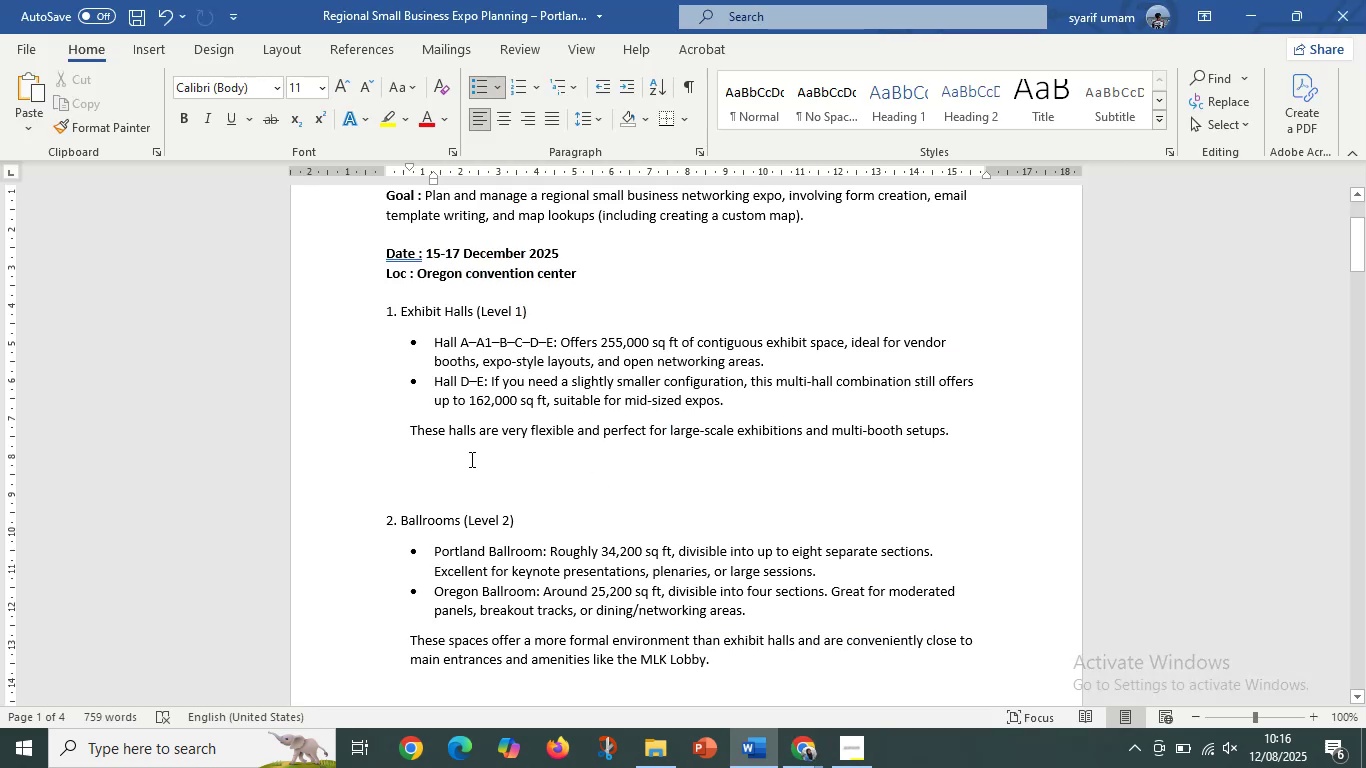 
left_click([470, 459])
 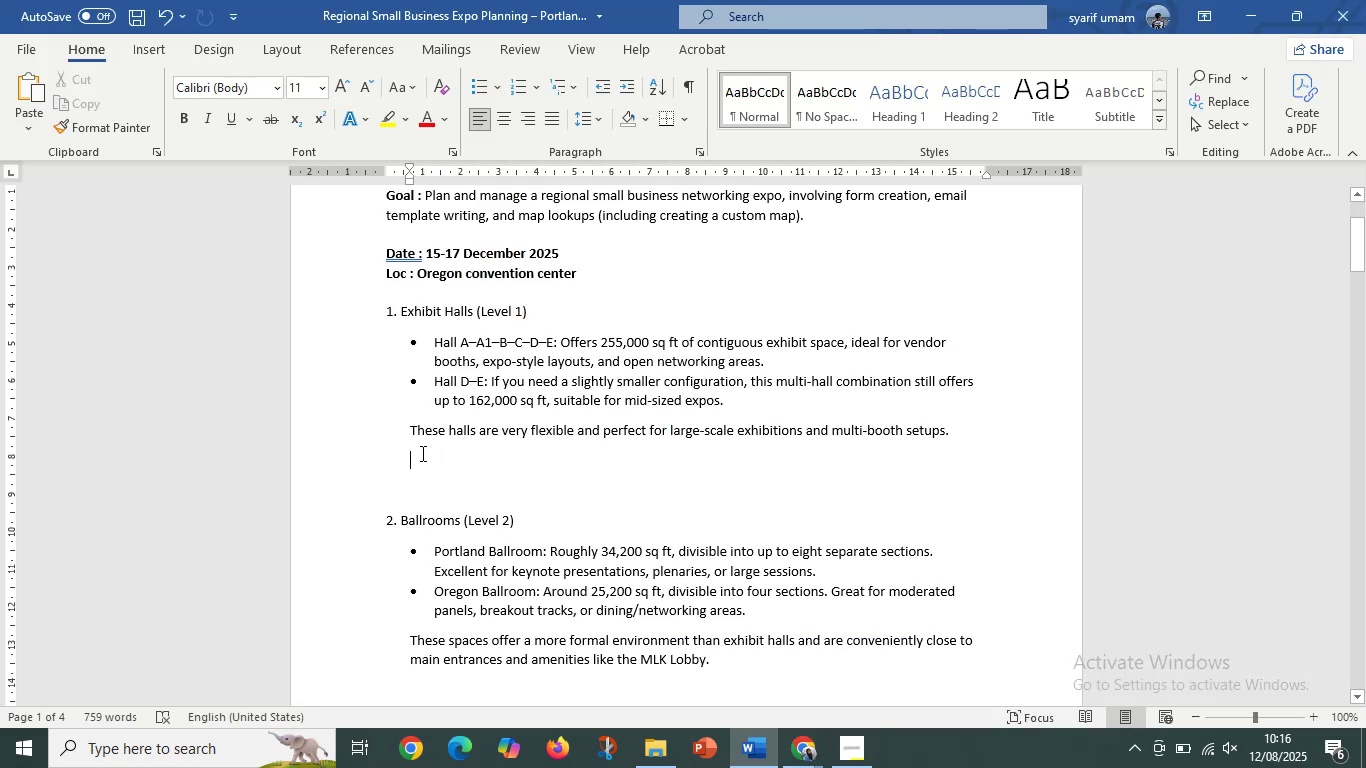 
left_click([421, 453])
 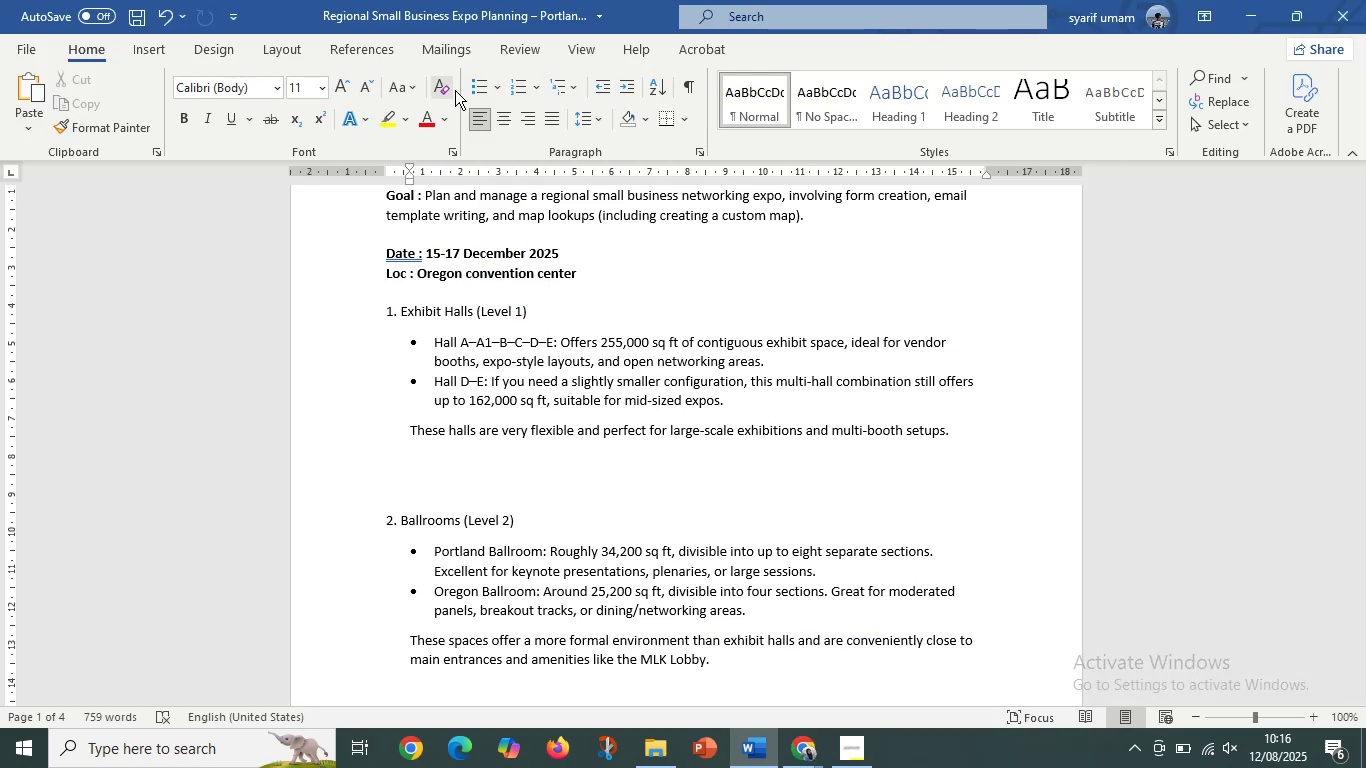 
left_click([499, 92])
 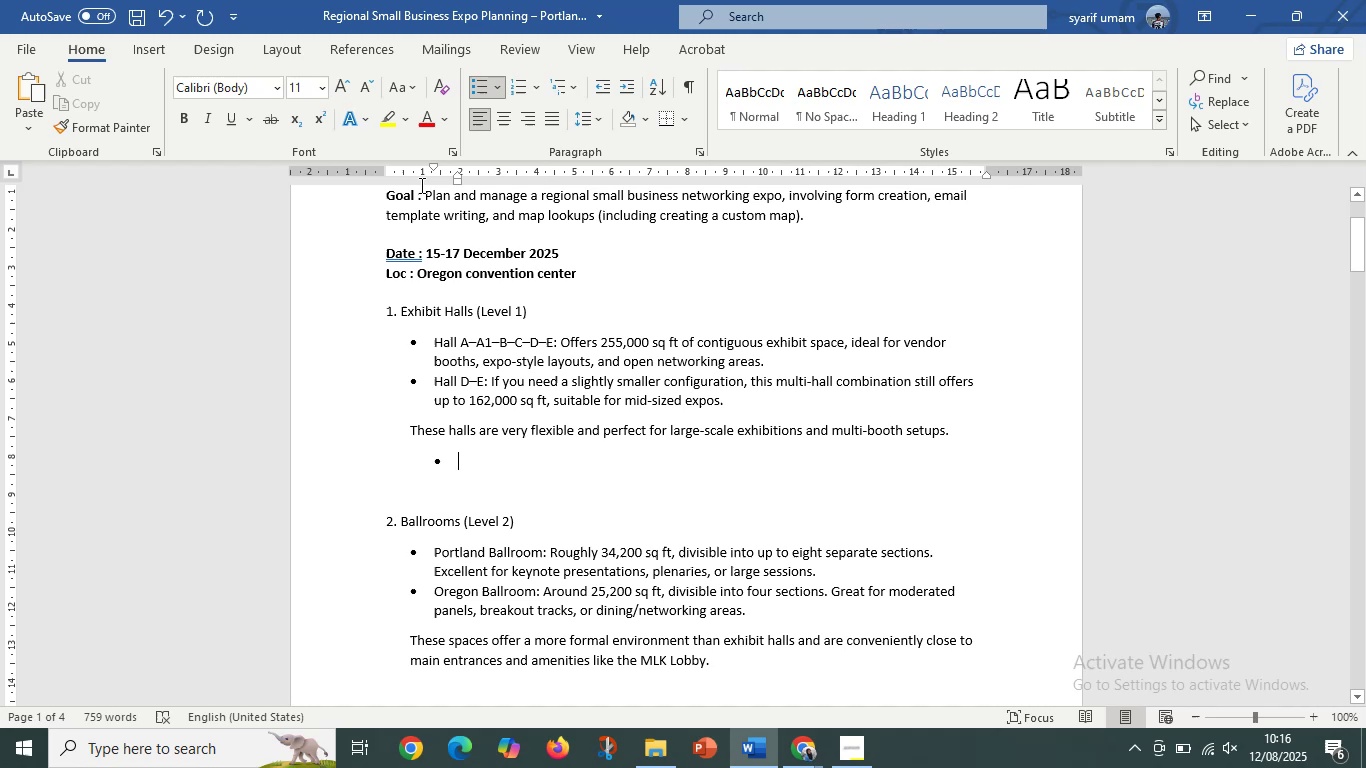 
left_click_drag(start_coordinate=[457, 178], to_coordinate=[434, 184])
 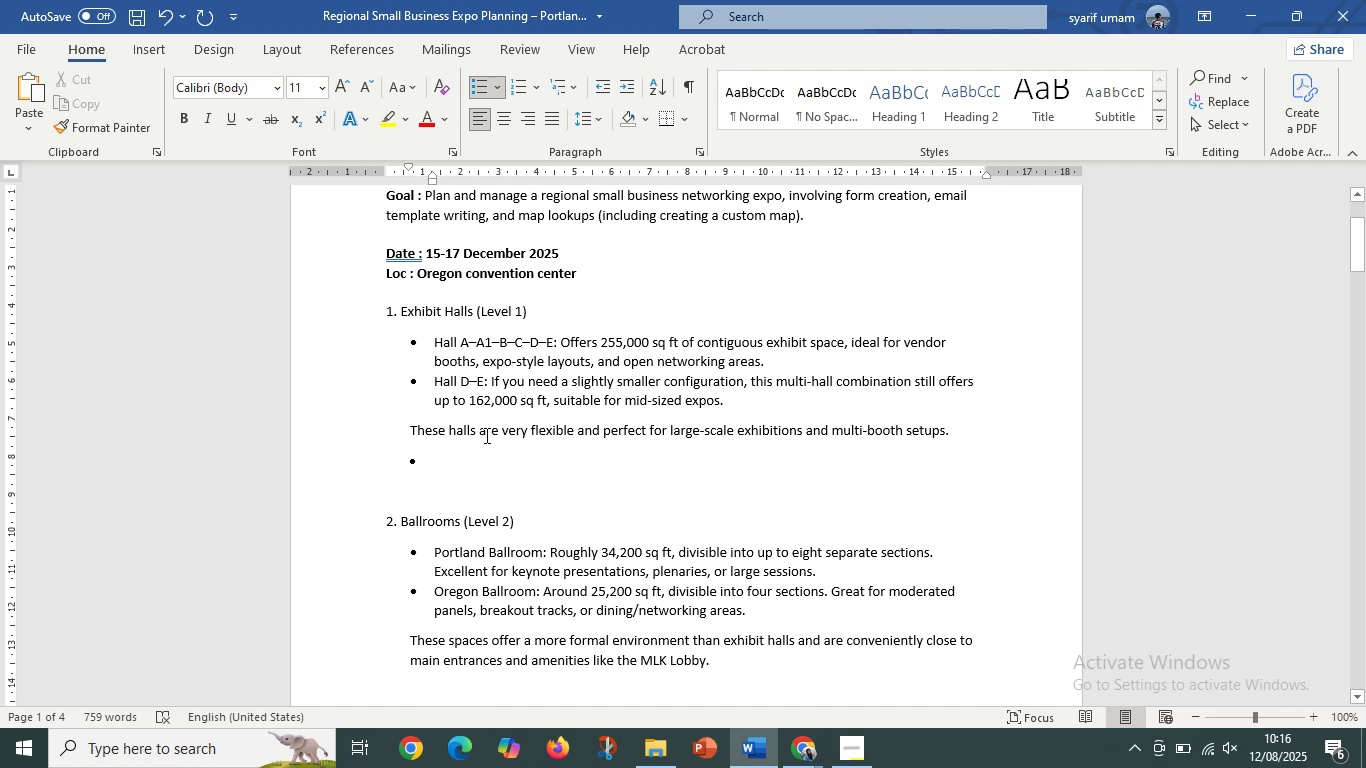 
key(Control+V)
 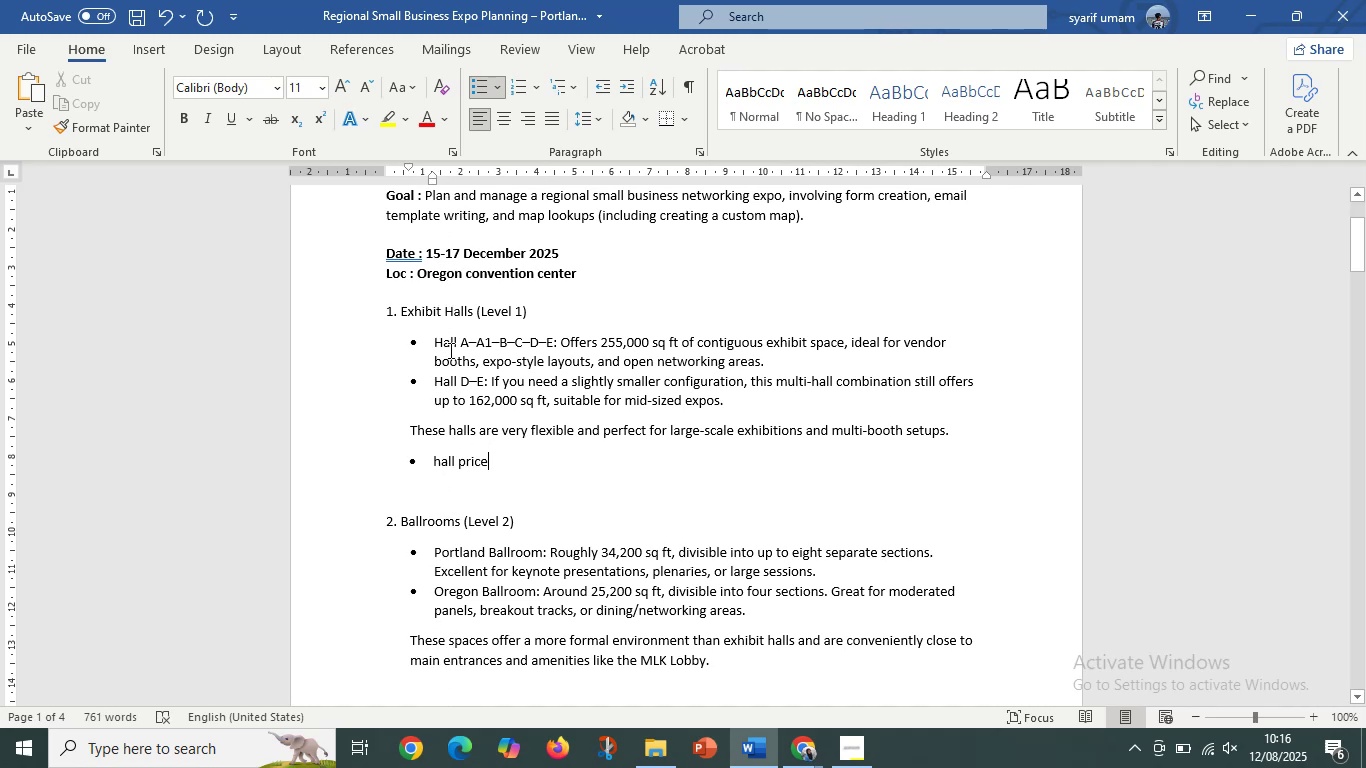 
left_click_drag(start_coordinate=[431, 341], to_coordinate=[457, 344])
 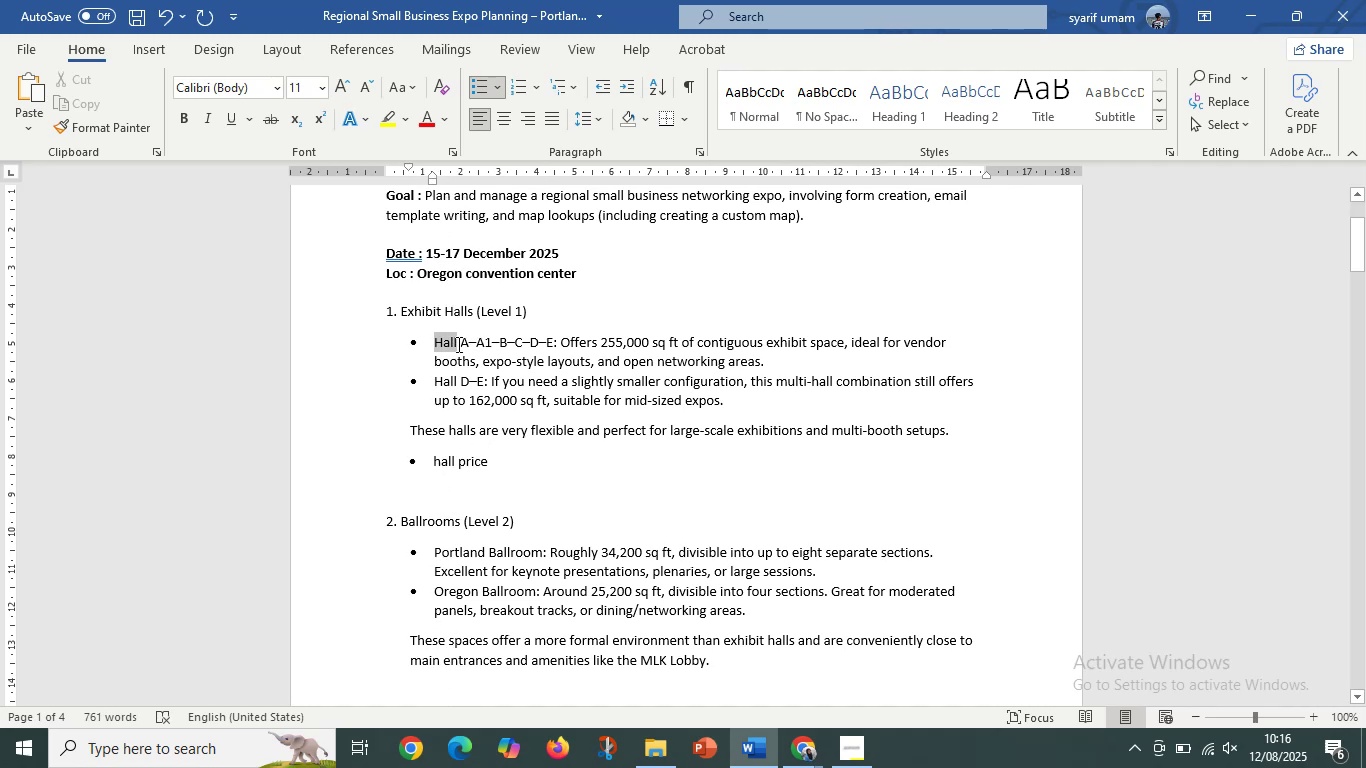 
key(Control+C)
 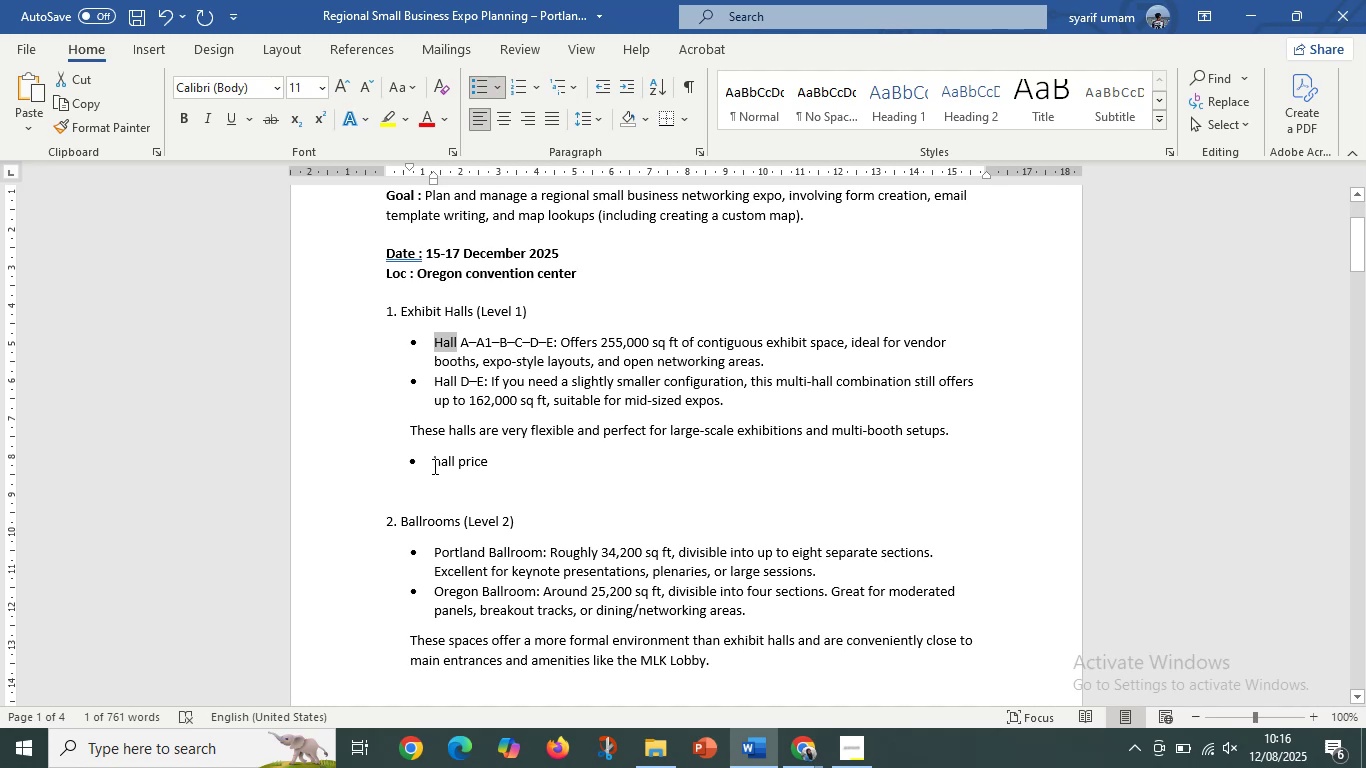 
left_click_drag(start_coordinate=[432, 462], to_coordinate=[455, 456])
 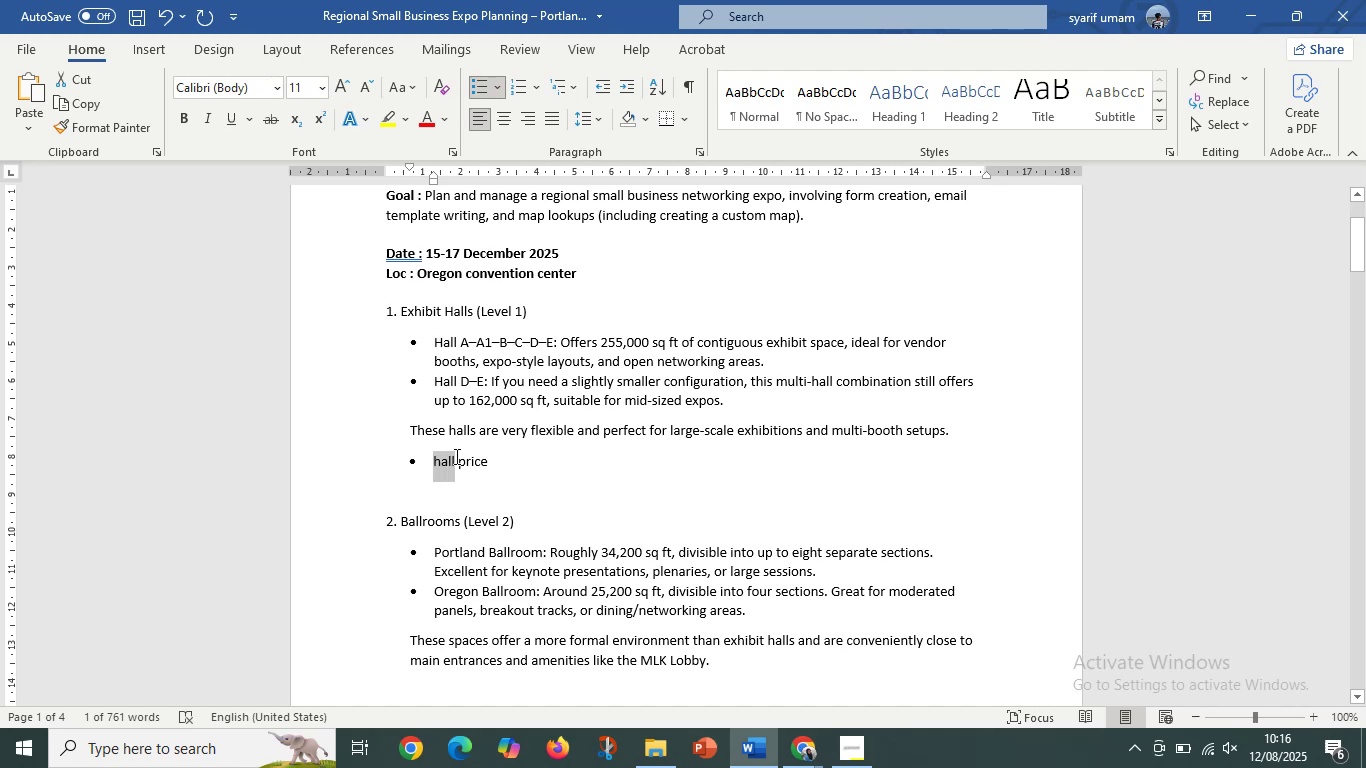 
key(Control+V)
 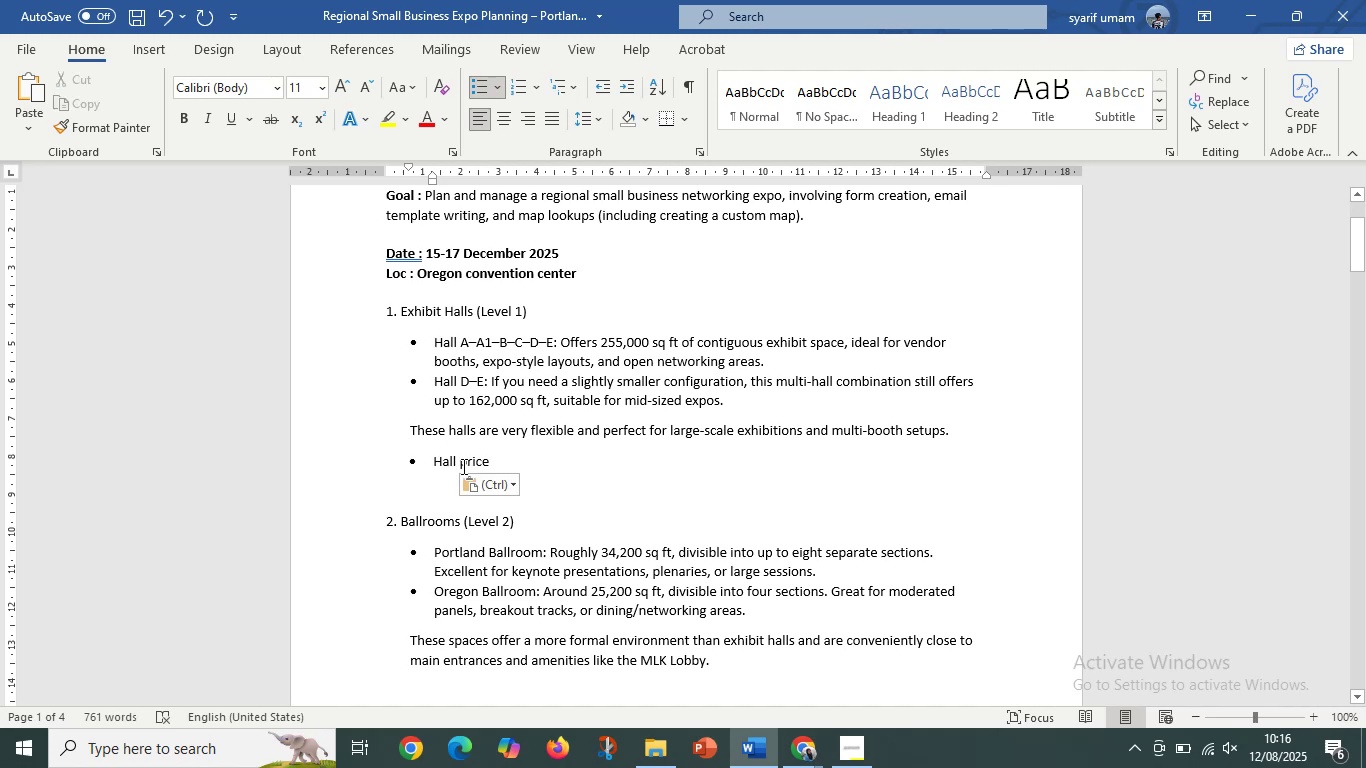 
left_click([462, 466])
 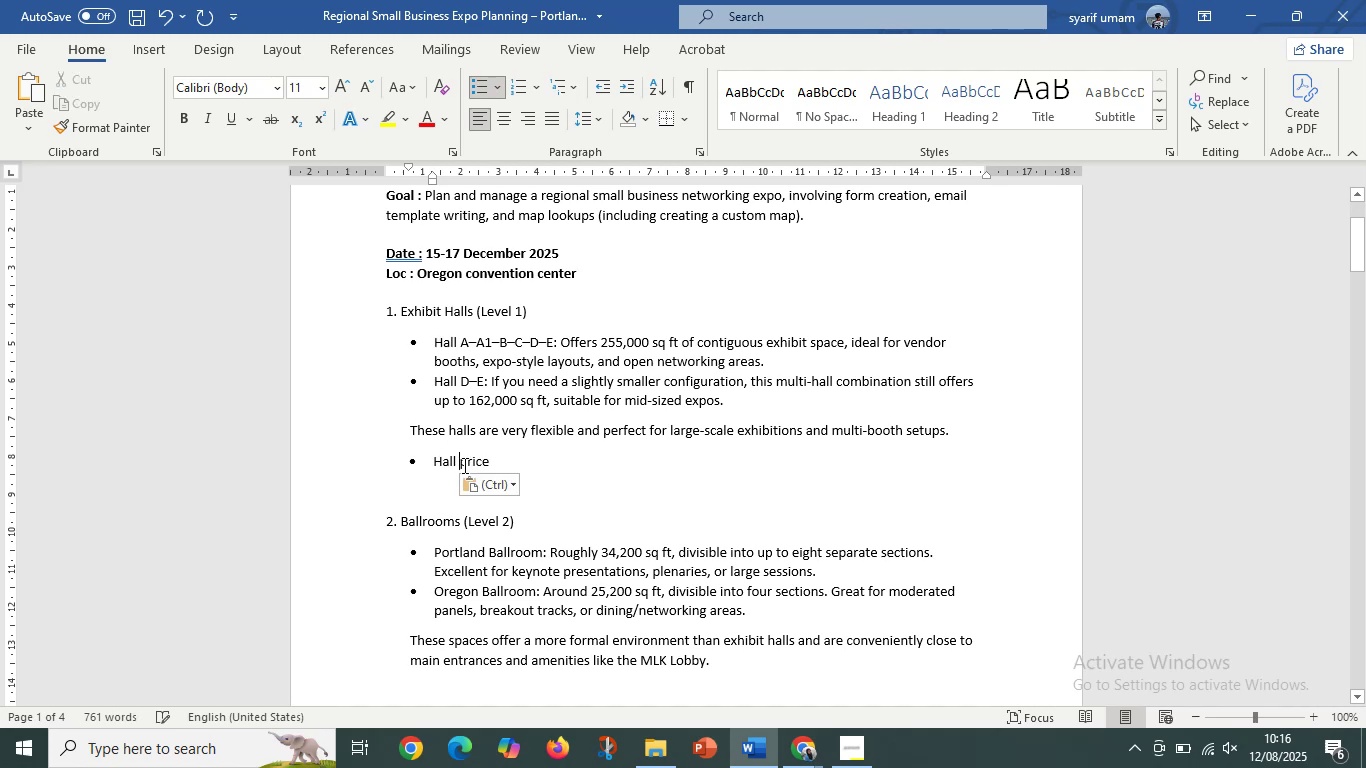 
key(Delete)
 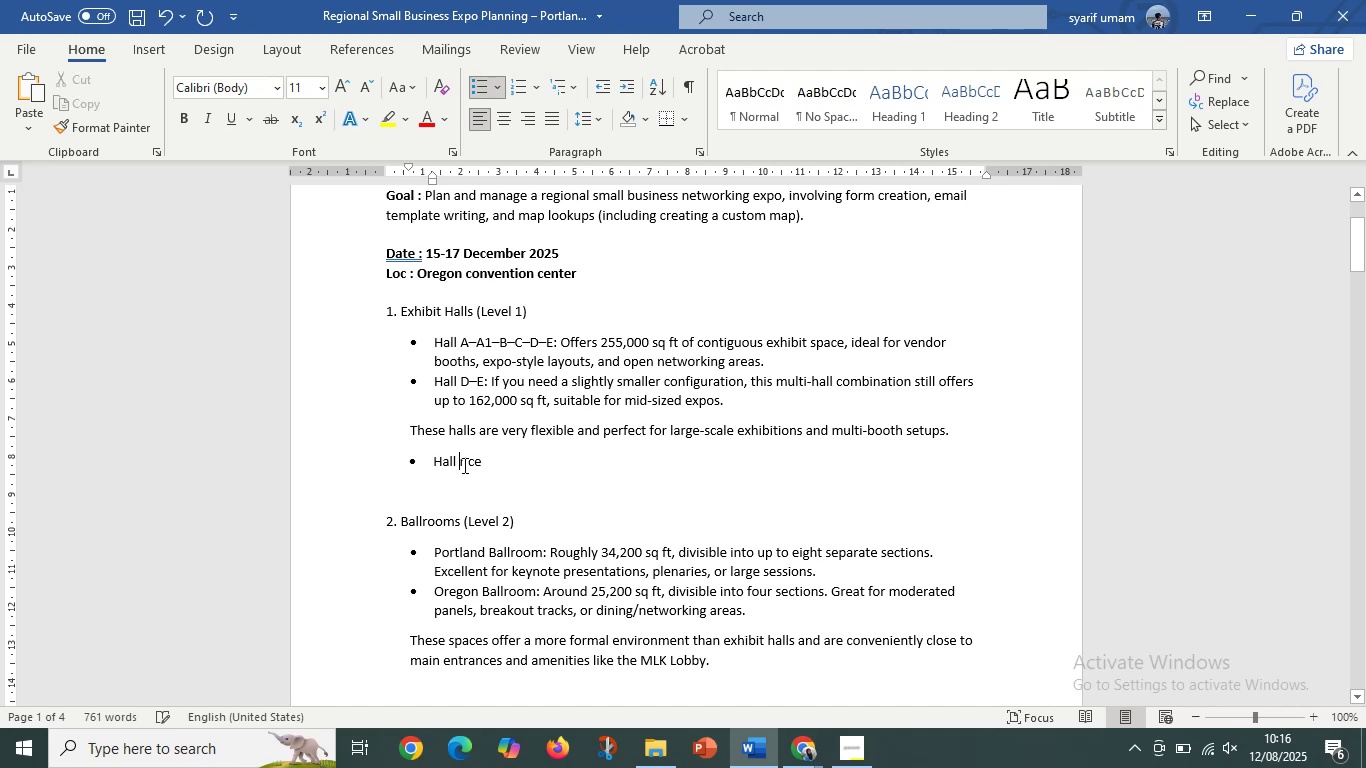 
key(Shift+P)
 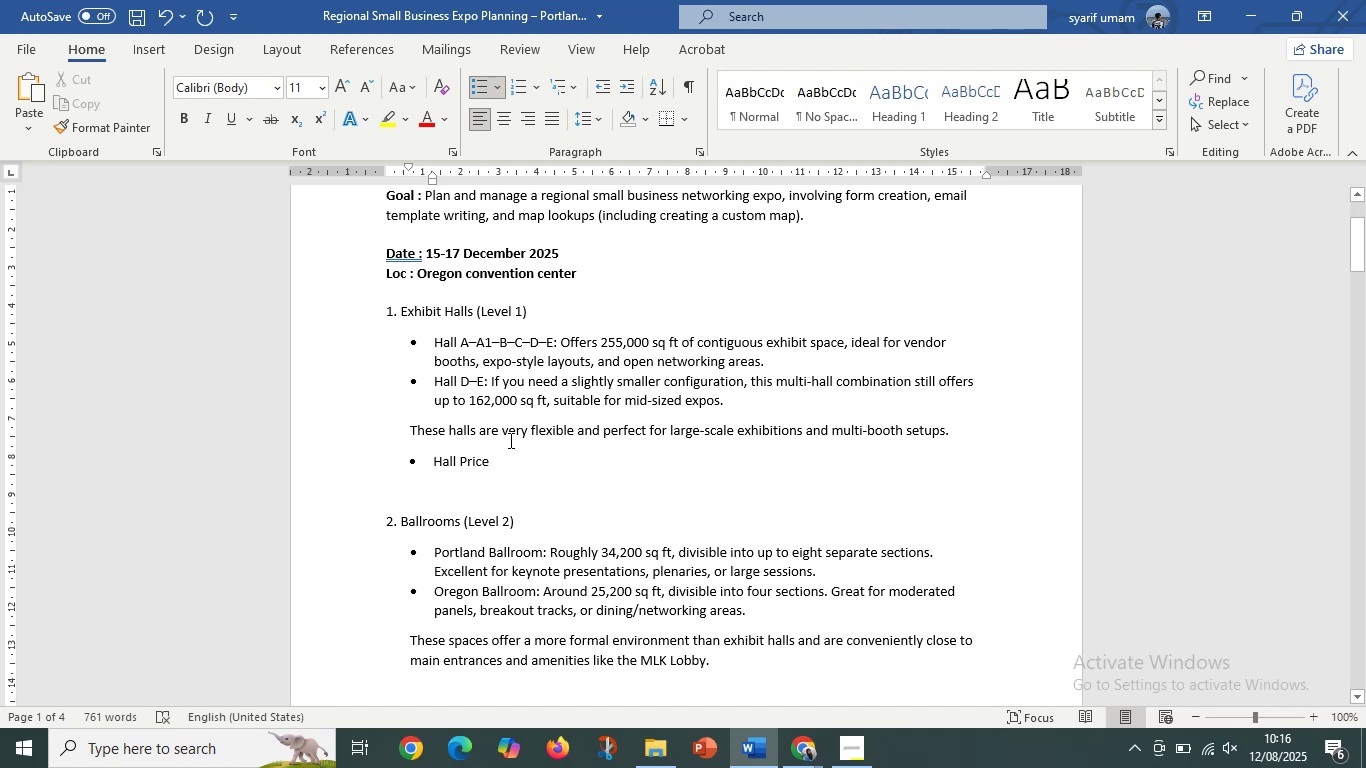 
left_click([513, 462])
 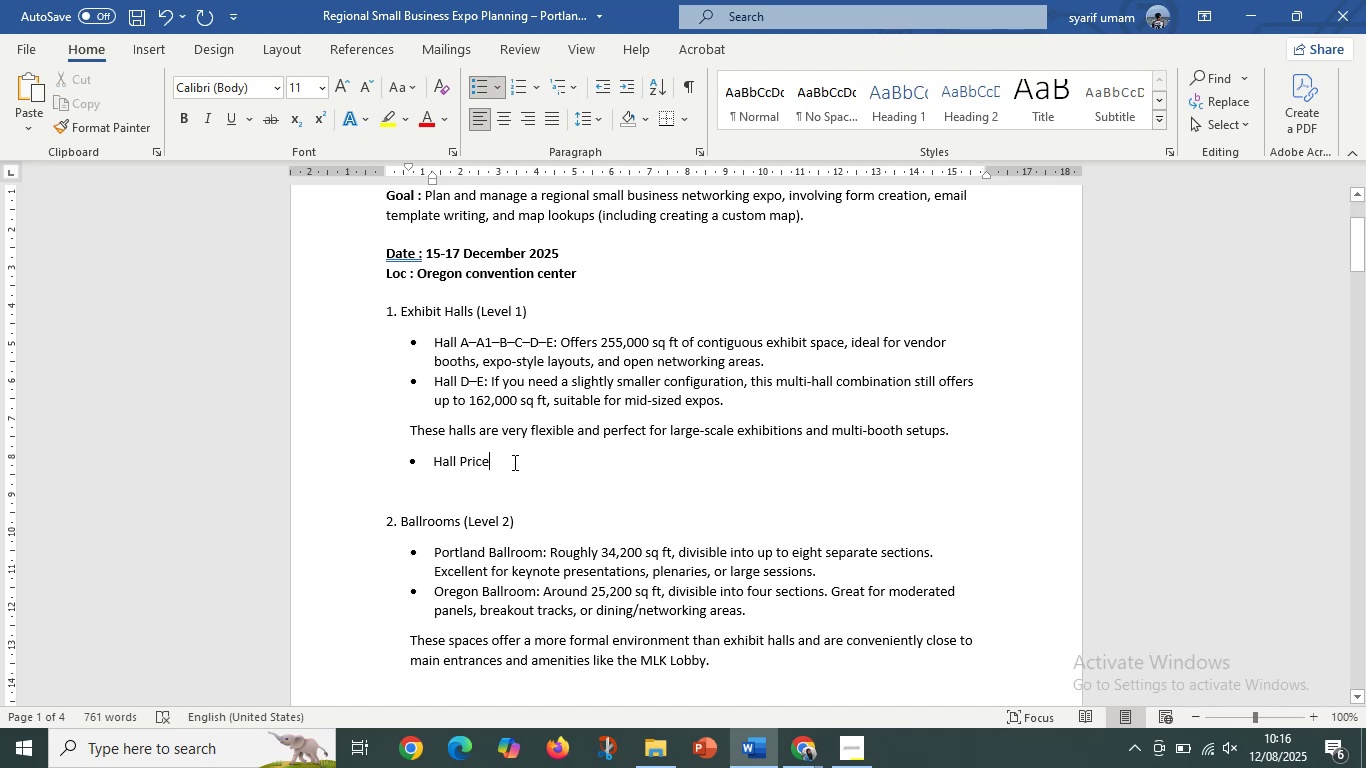 
hold_key(key=ControlLeft, duration=0.55)
scroll: coordinate [545, 477], scroll_direction: up, amount: 3.0
 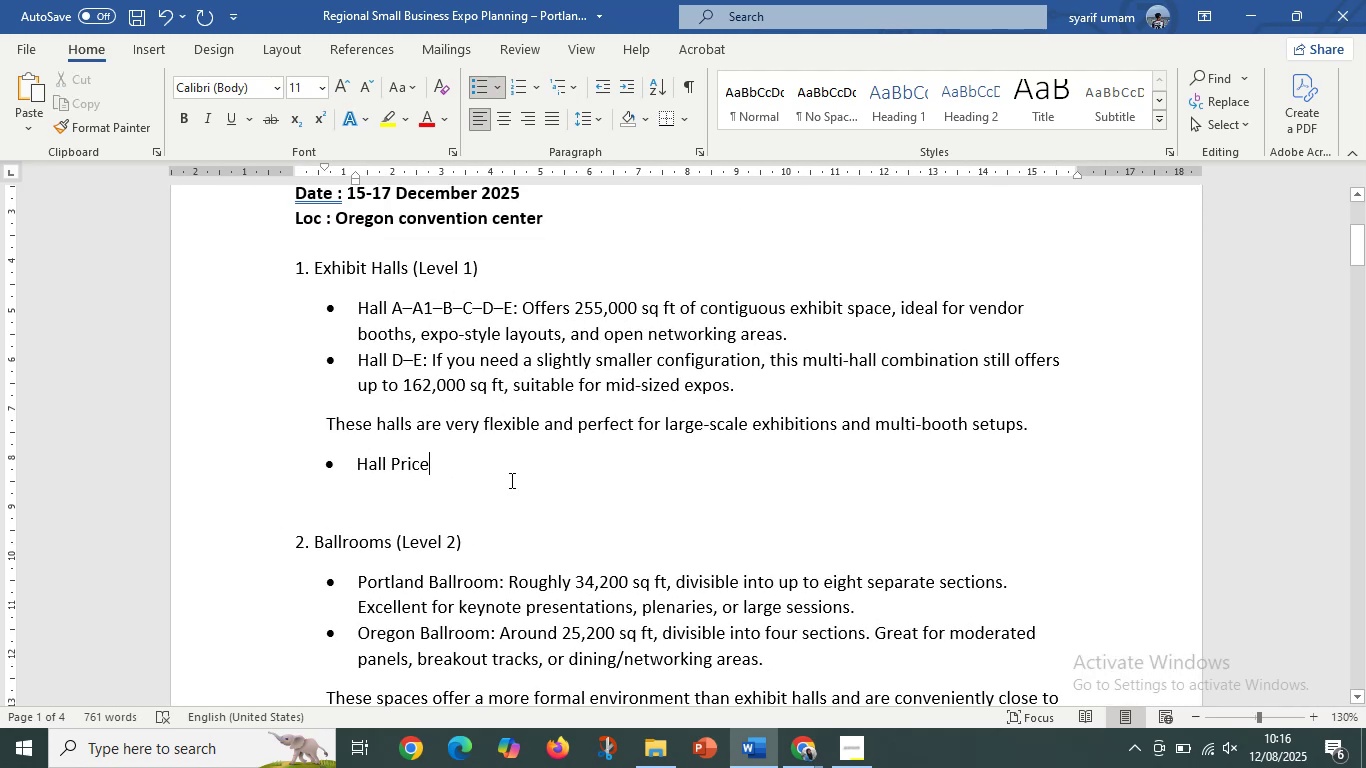 
scroll: coordinate [510, 480], scroll_direction: down, amount: 1.0
 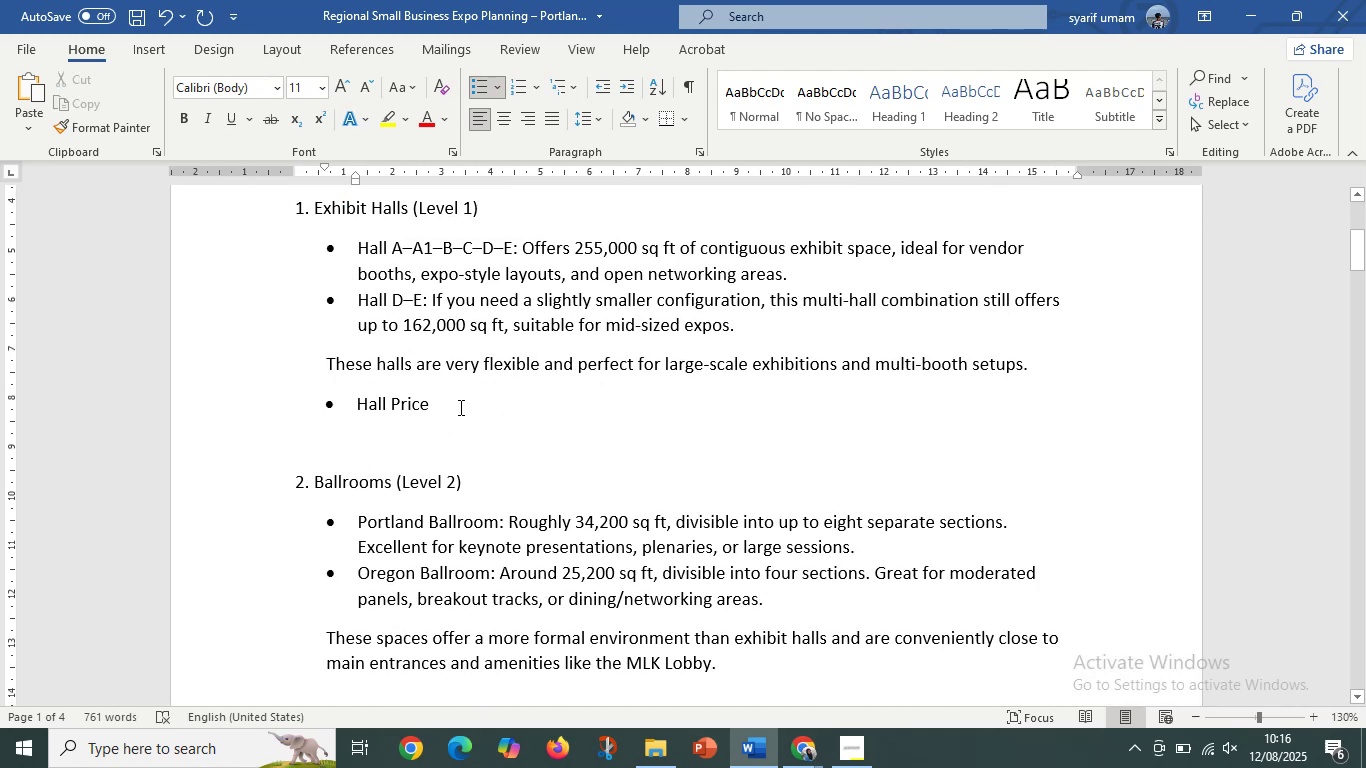 
key(Enter)
 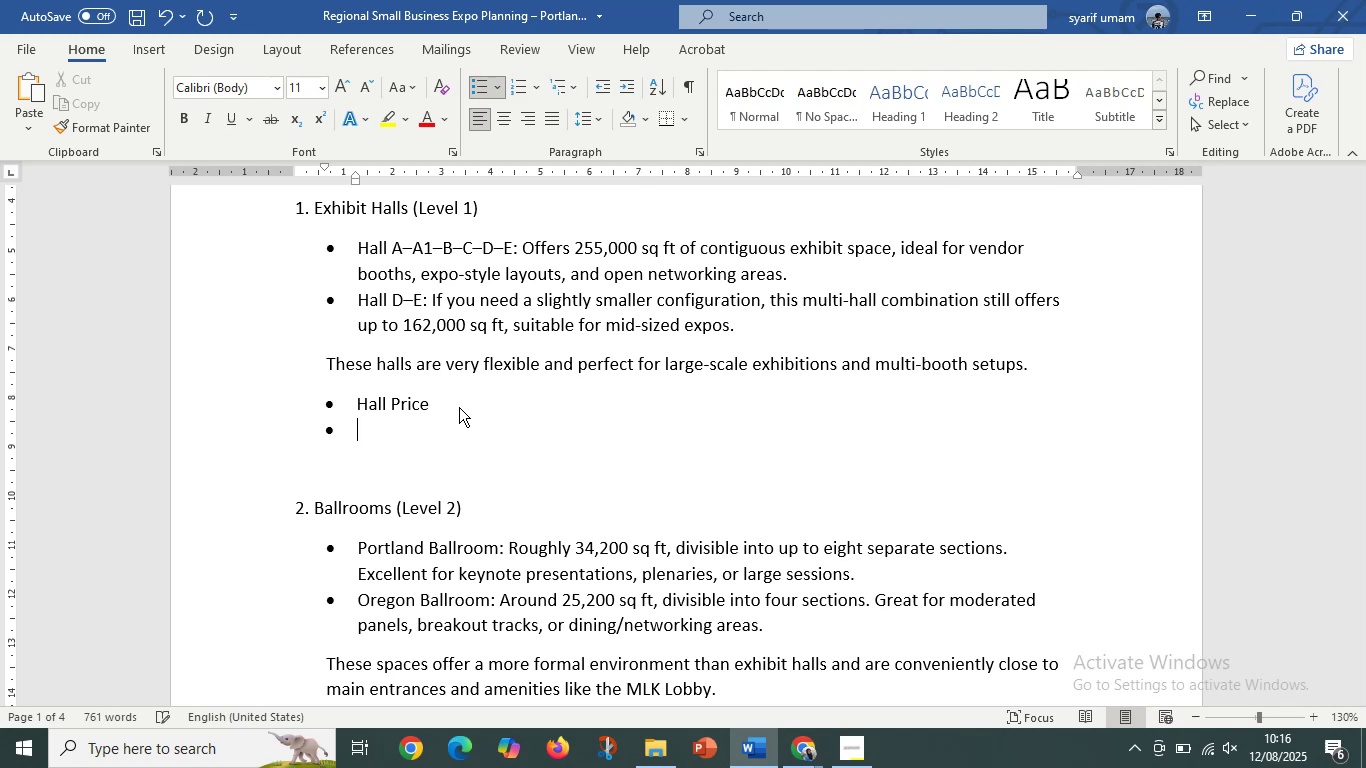 
key(Backspace)
 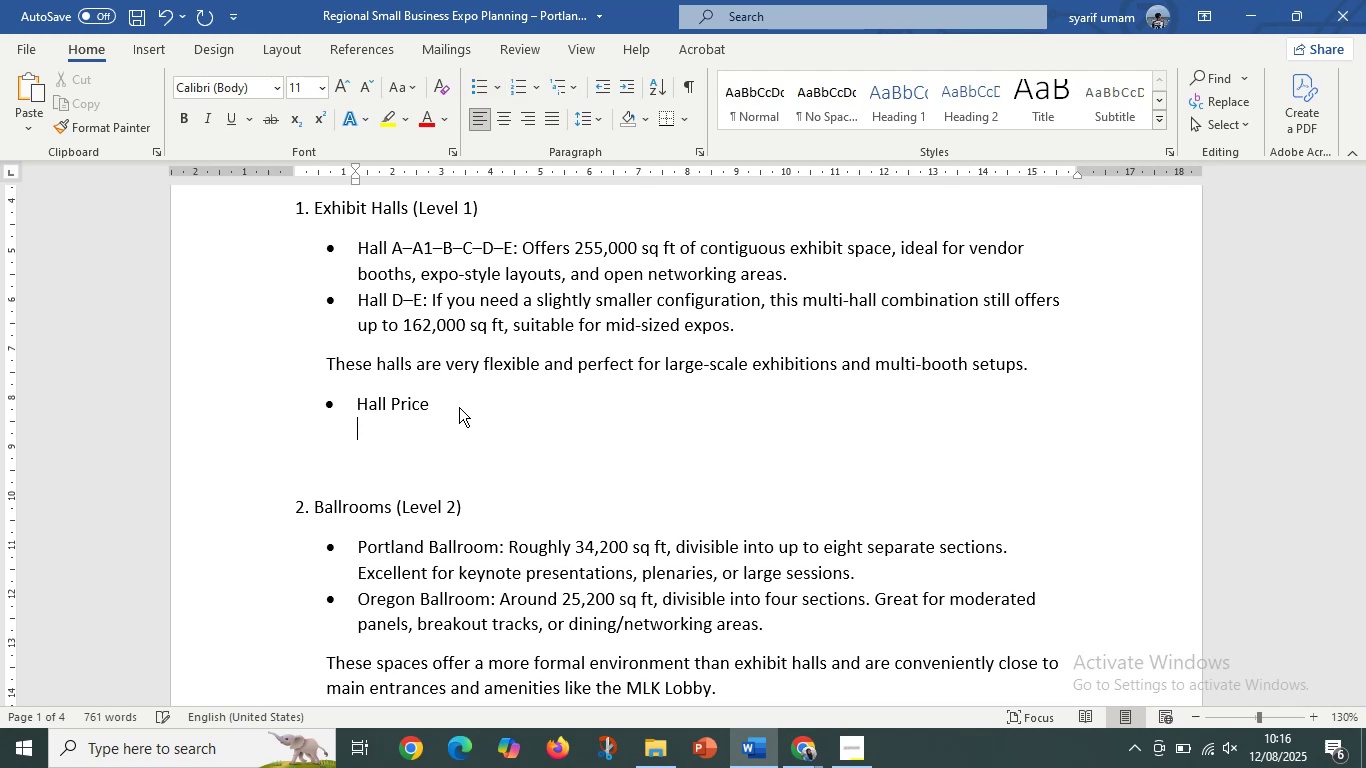 
key(Backspace)
 